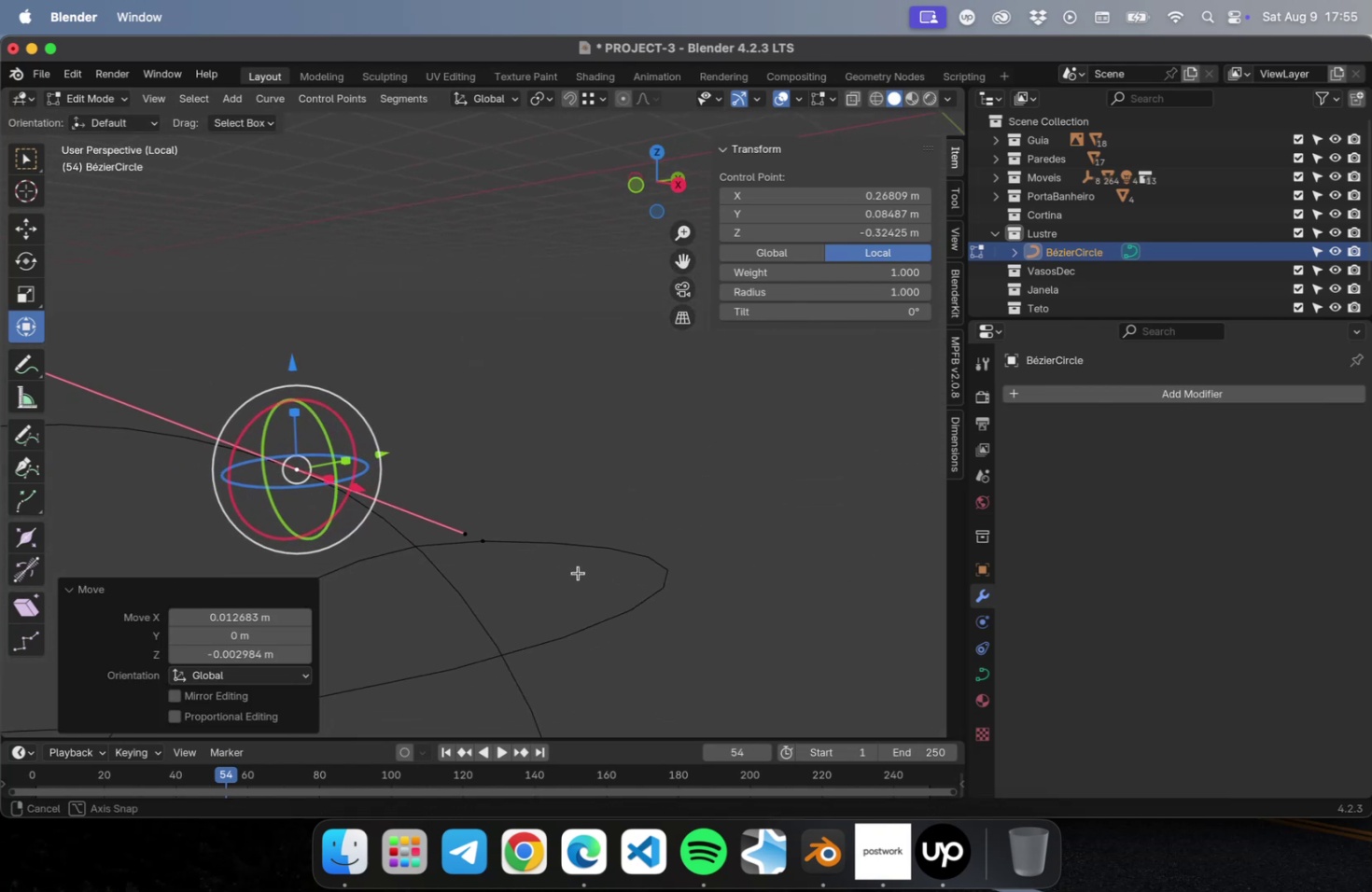 
scroll: coordinate [581, 553], scroll_direction: down, amount: 10.0
 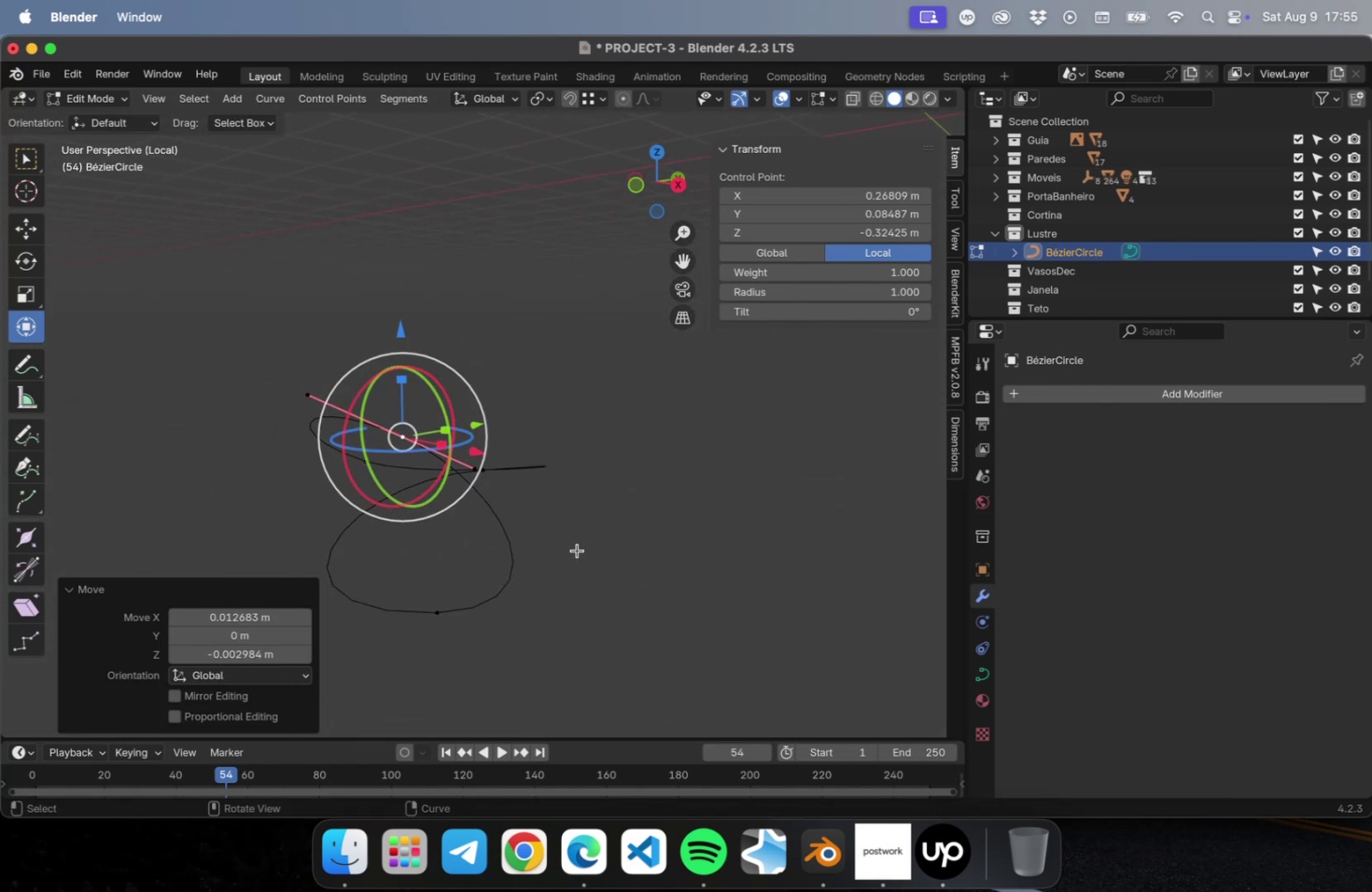 
key(NumLock)
 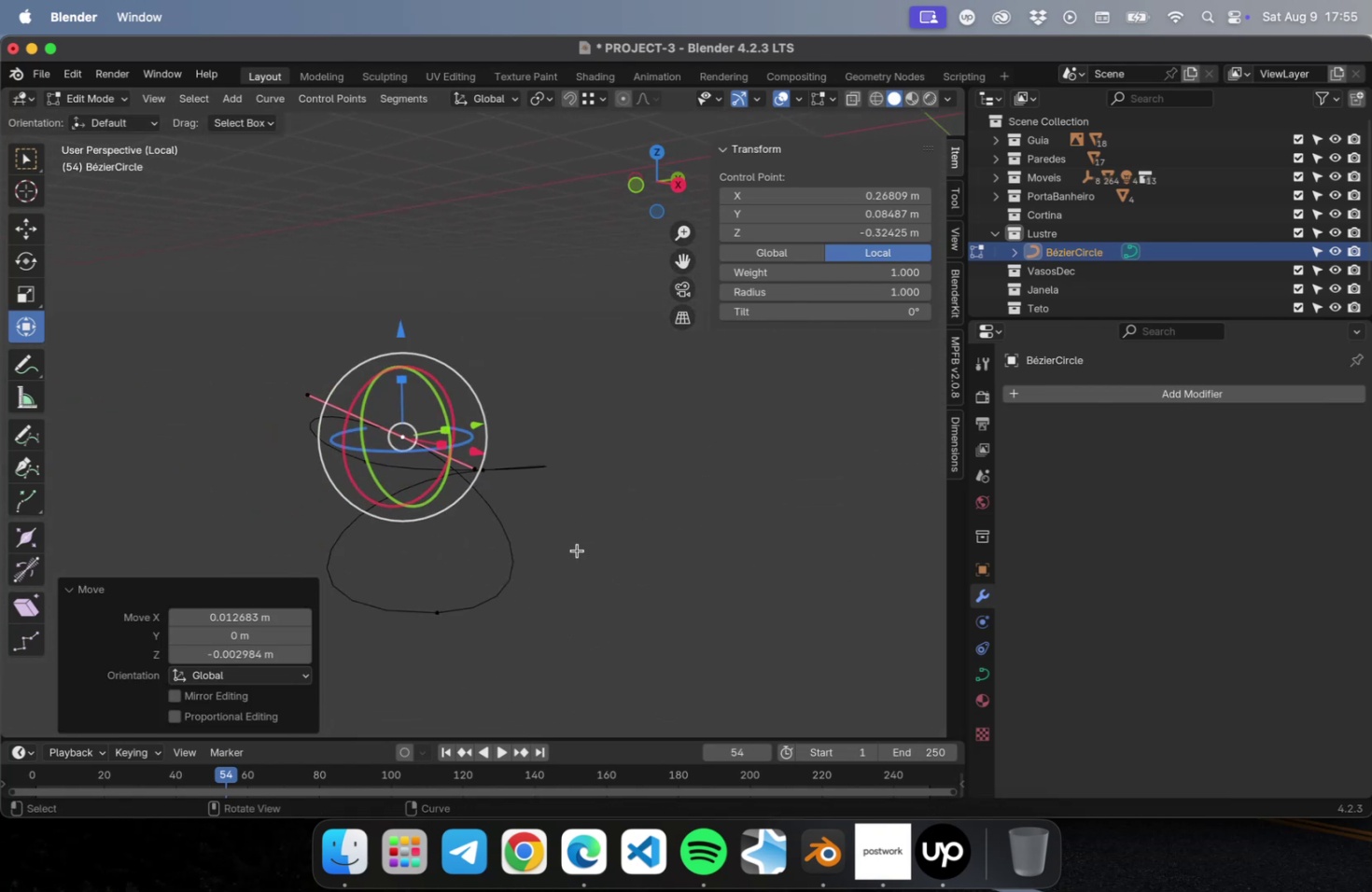 
key(NumpadEnter)
 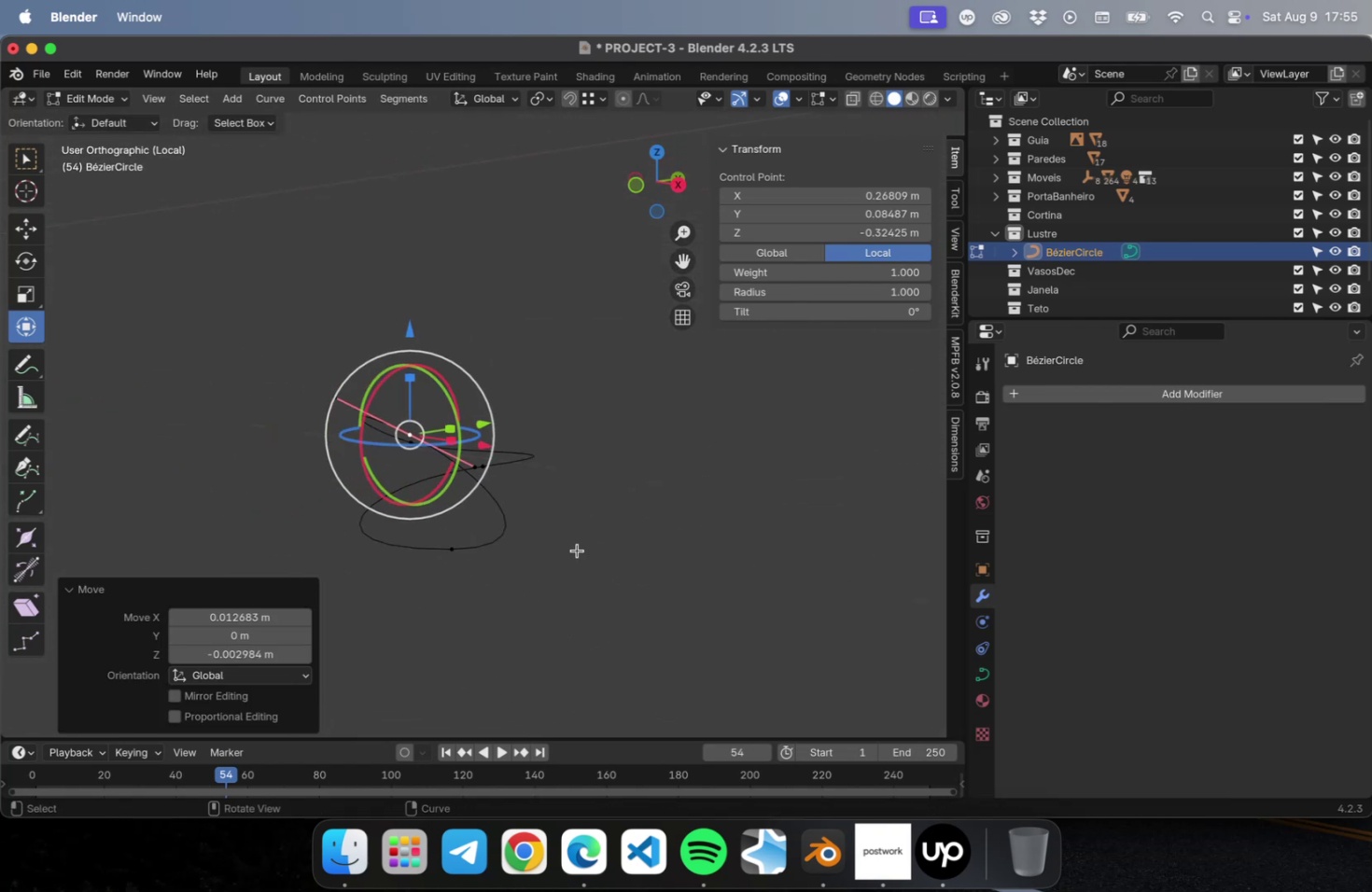 
key(NumLock)
 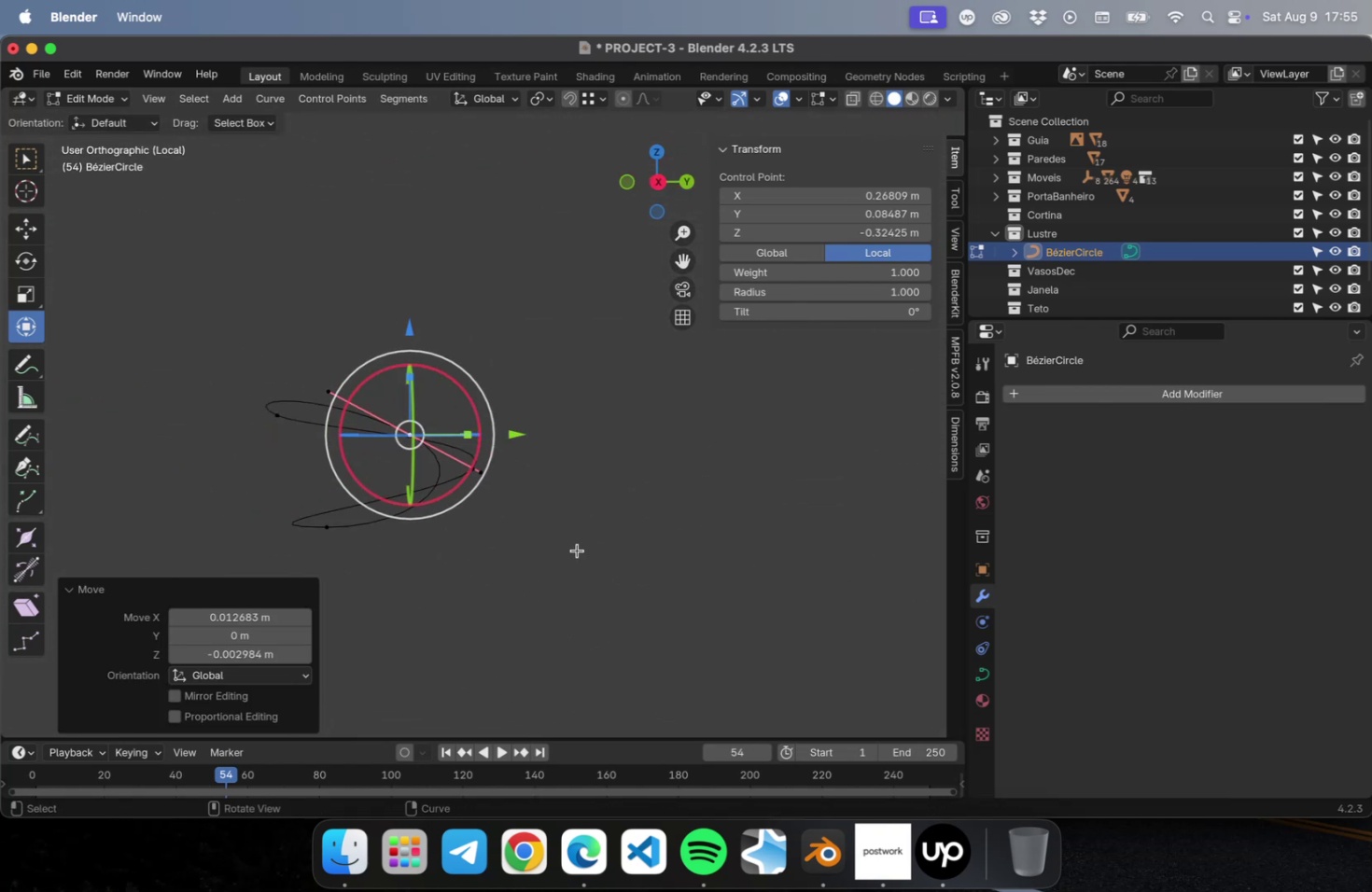 
key(Numpad3)
 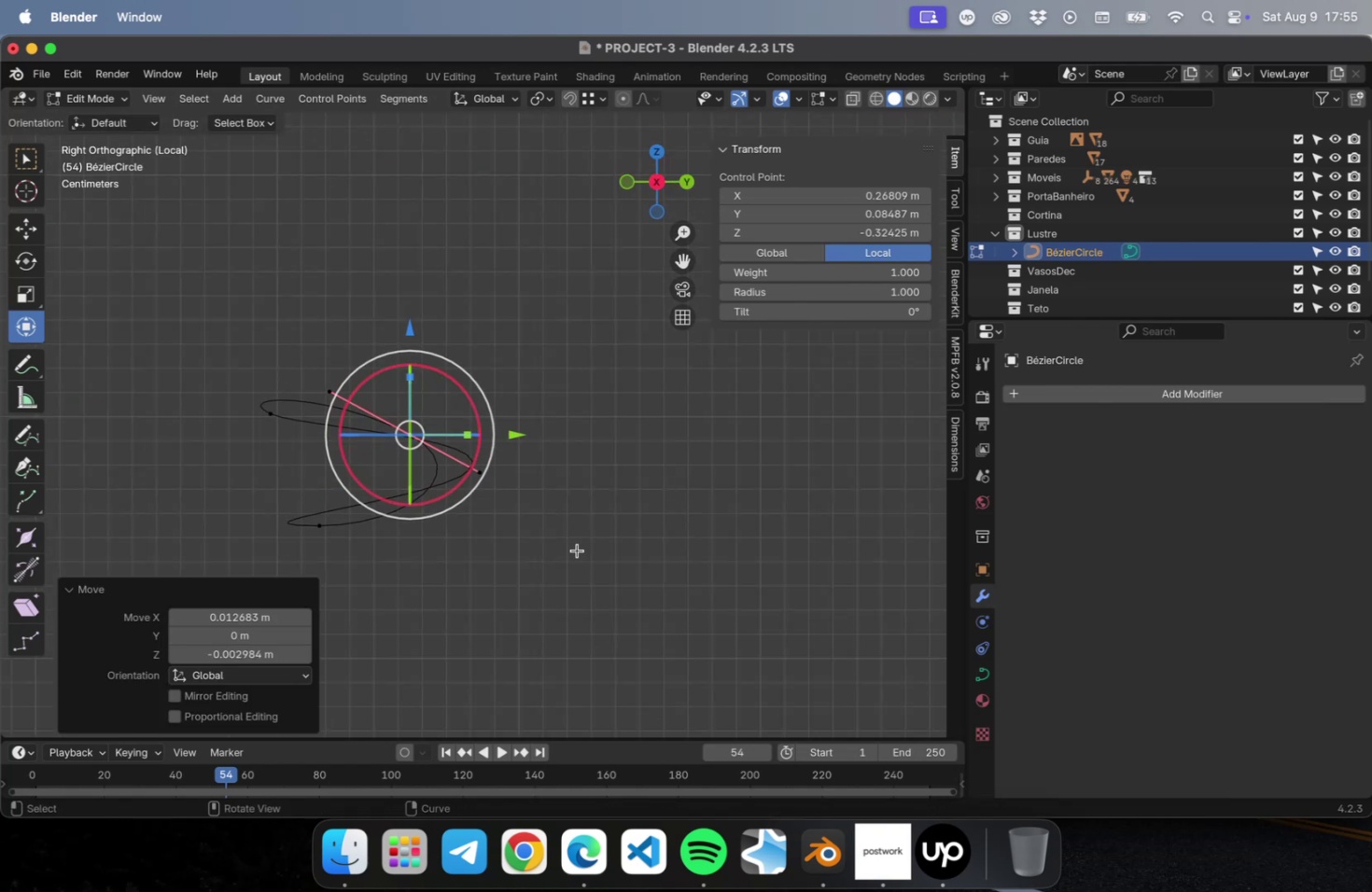 
key(NumLock)
 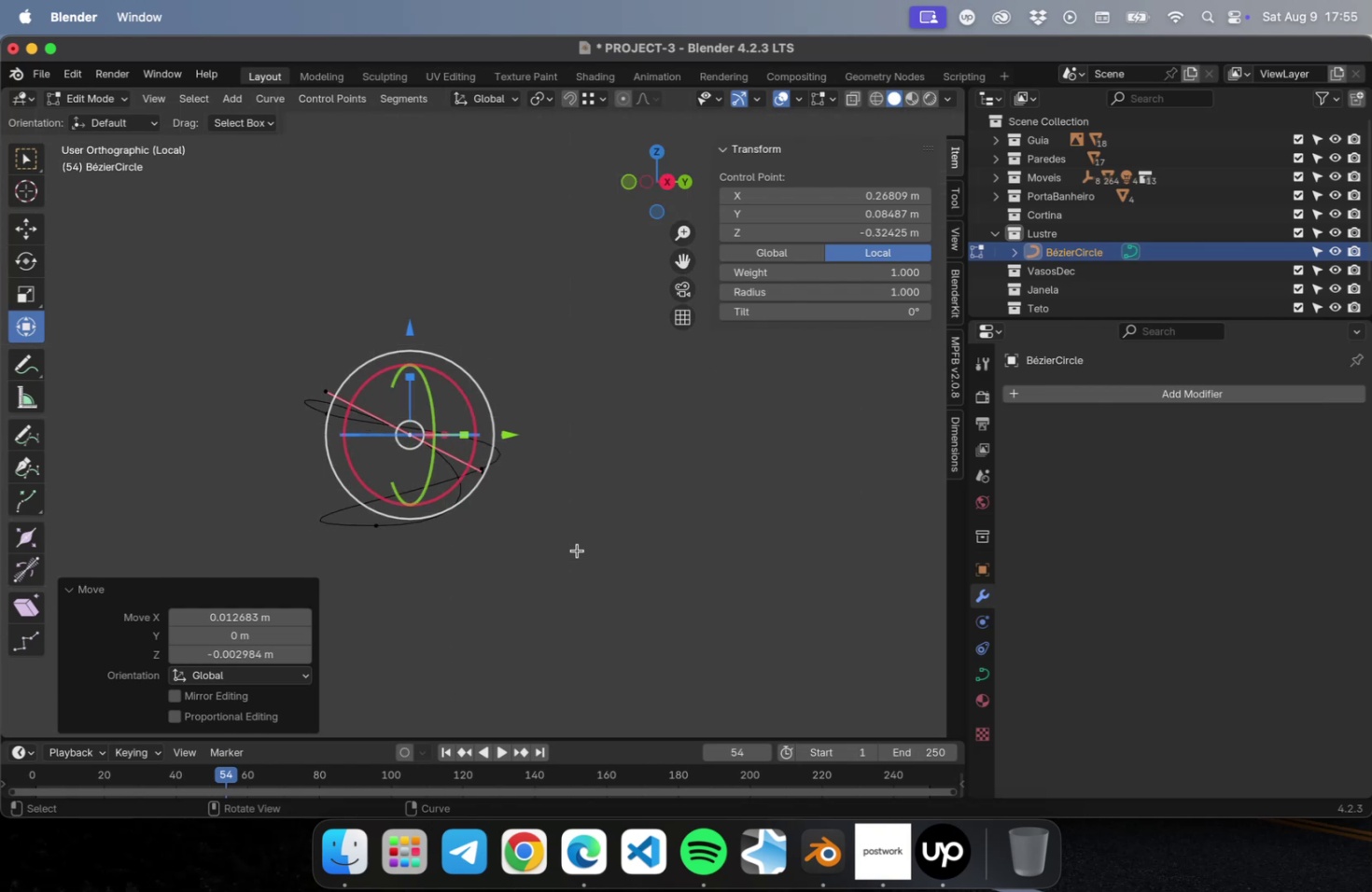 
key(Numpad1)
 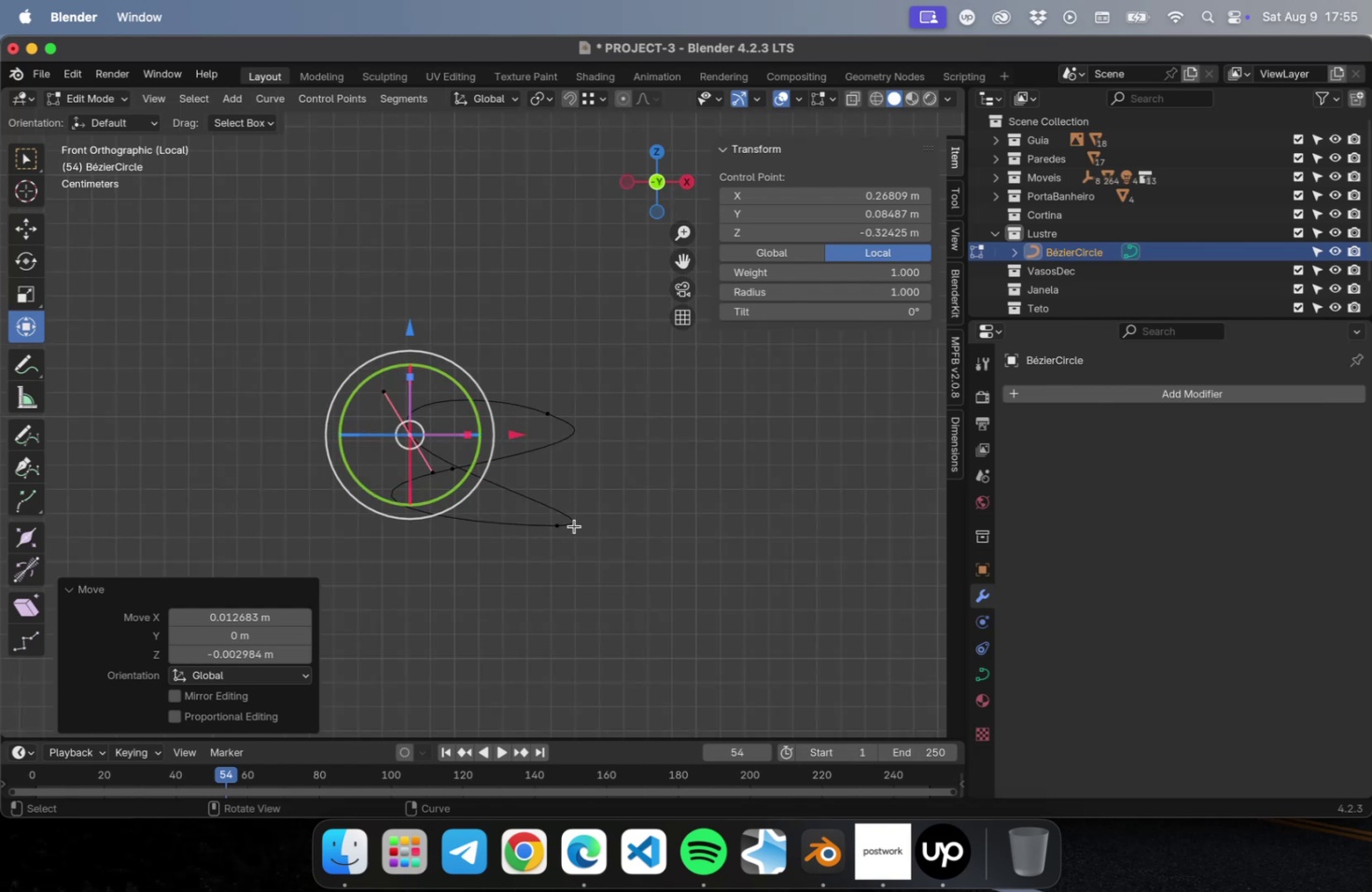 
left_click([566, 524])
 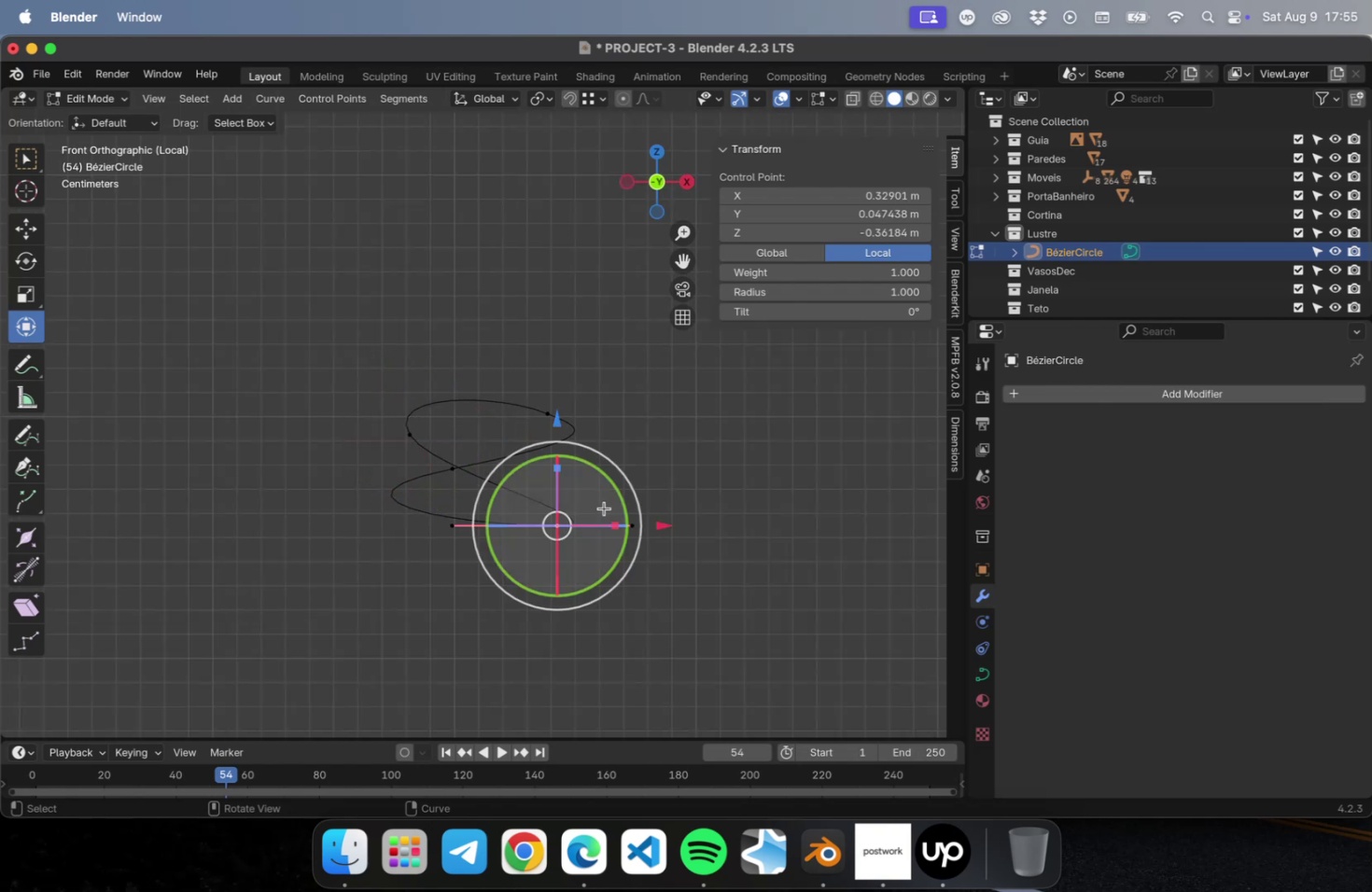 
key(G)
 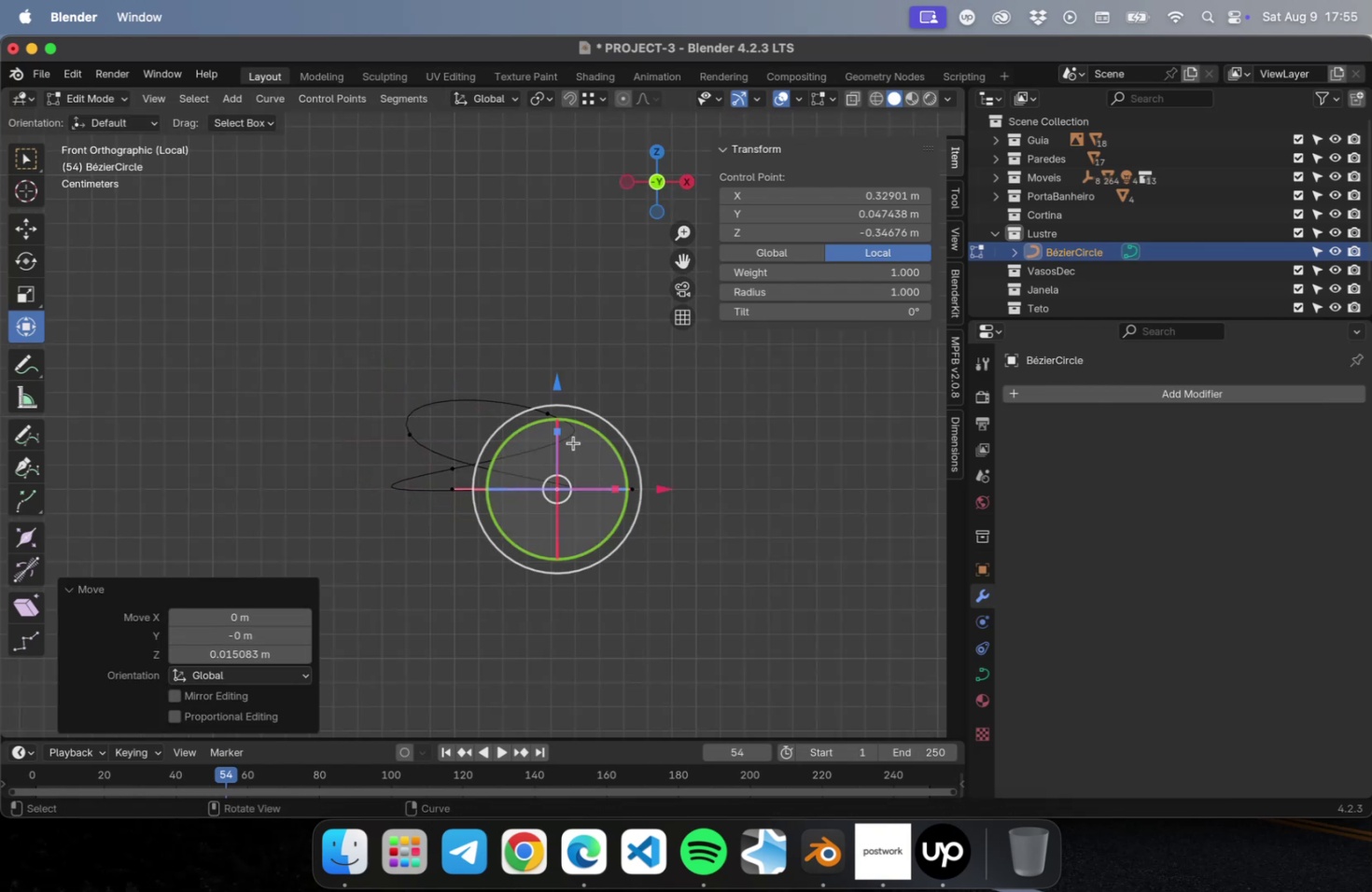 
left_click([543, 407])
 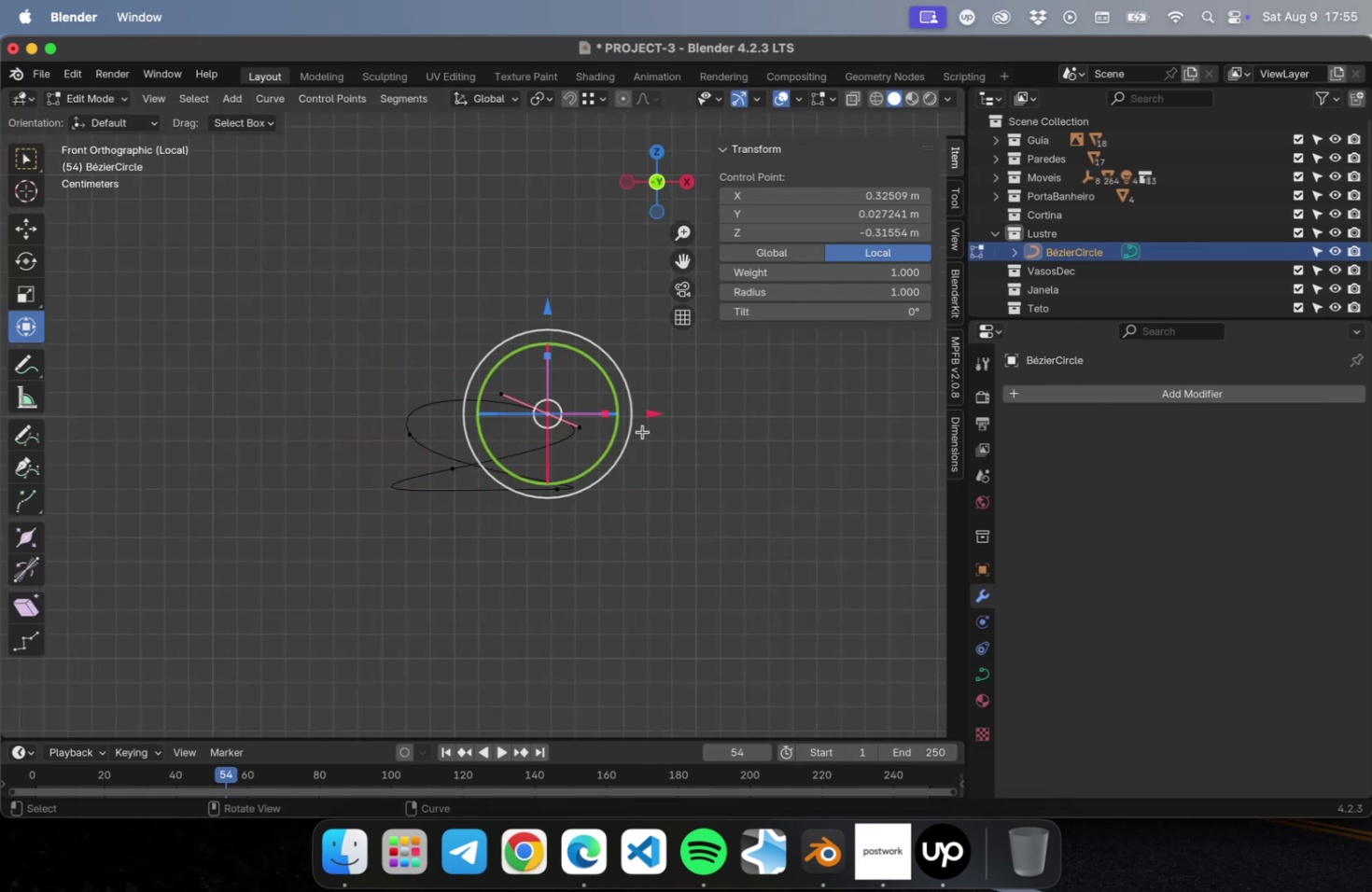 
key(R)
 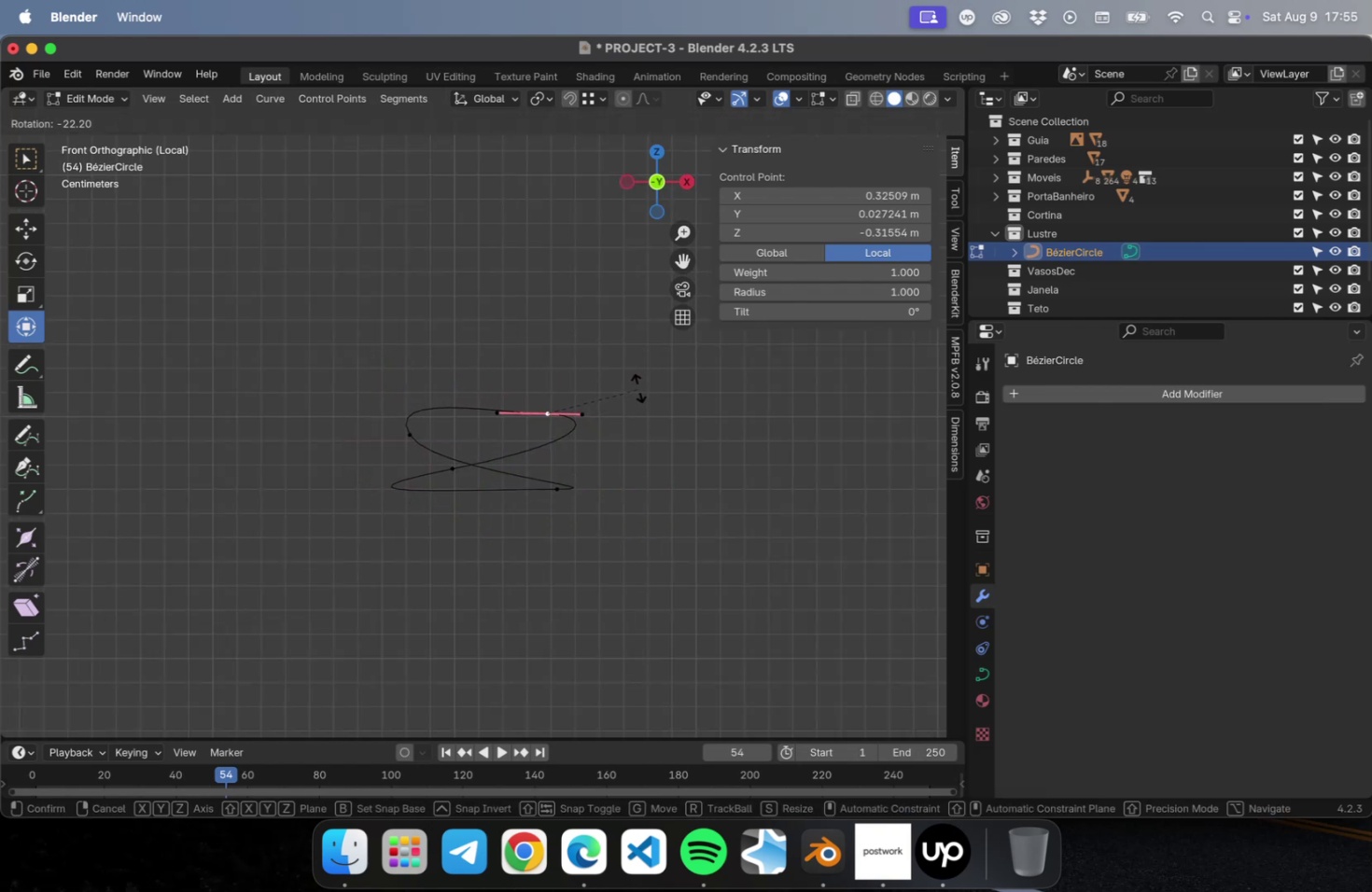 
left_click([637, 386])
 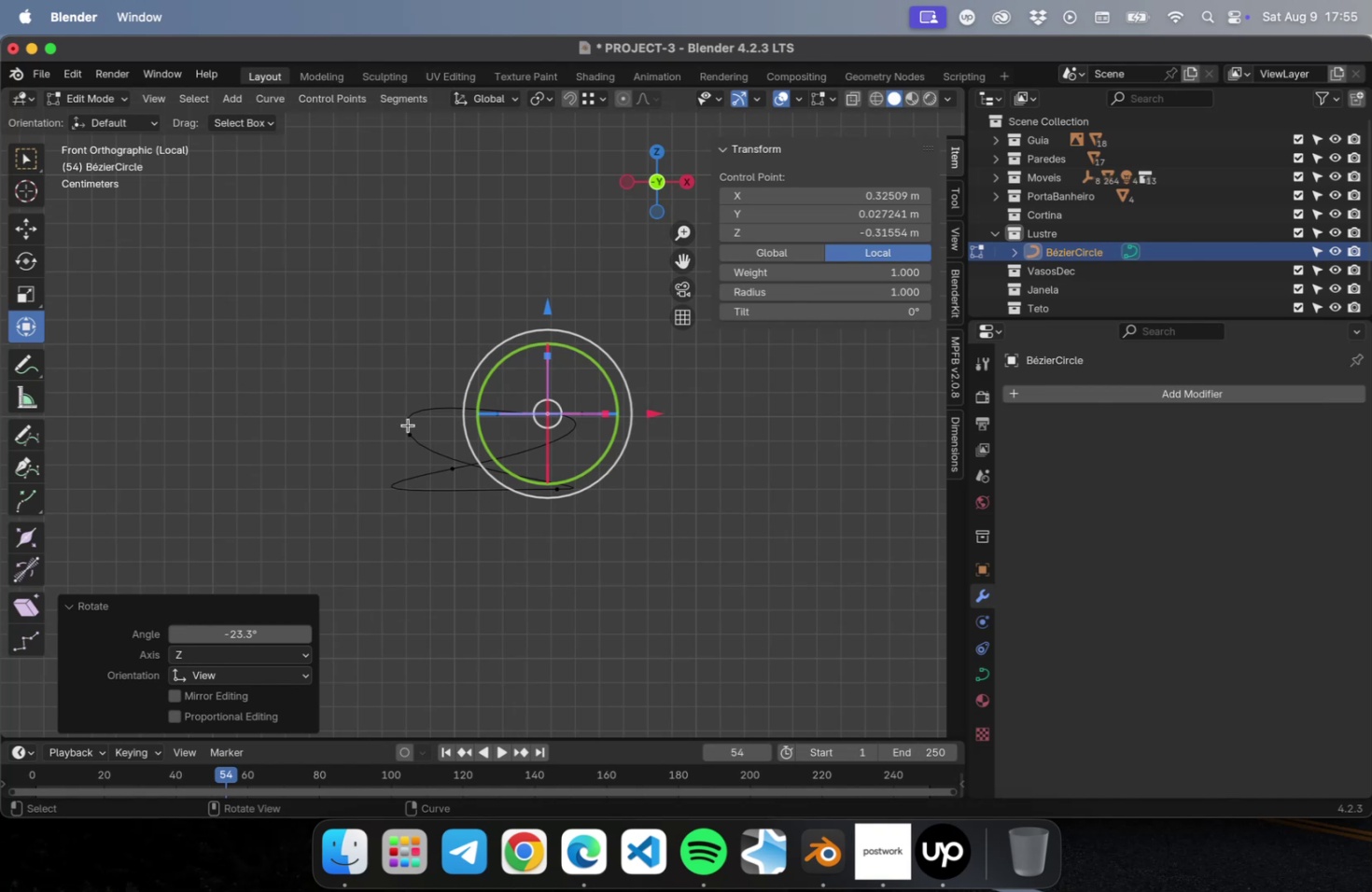 
left_click([408, 425])
 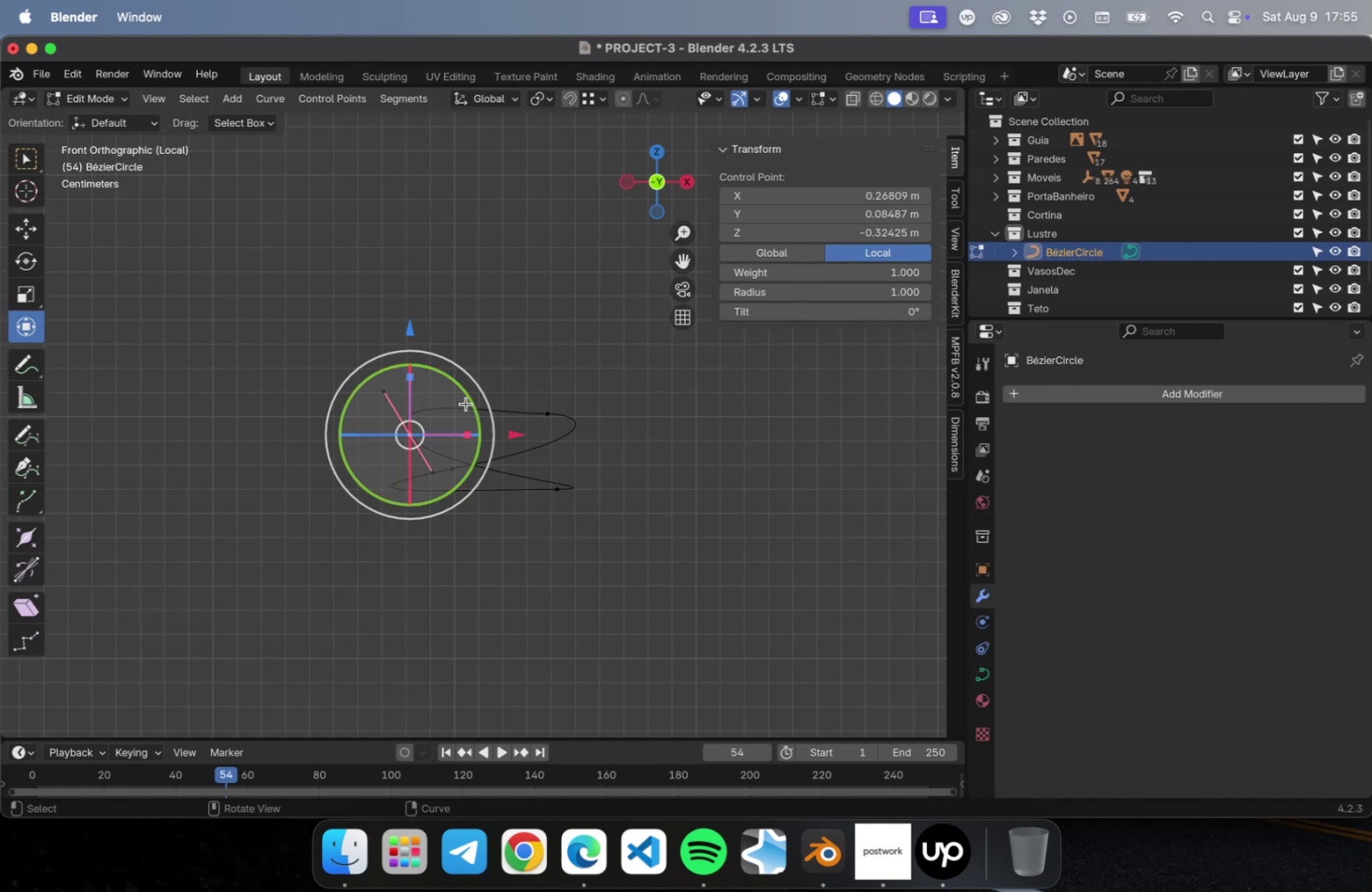 
key(R)
 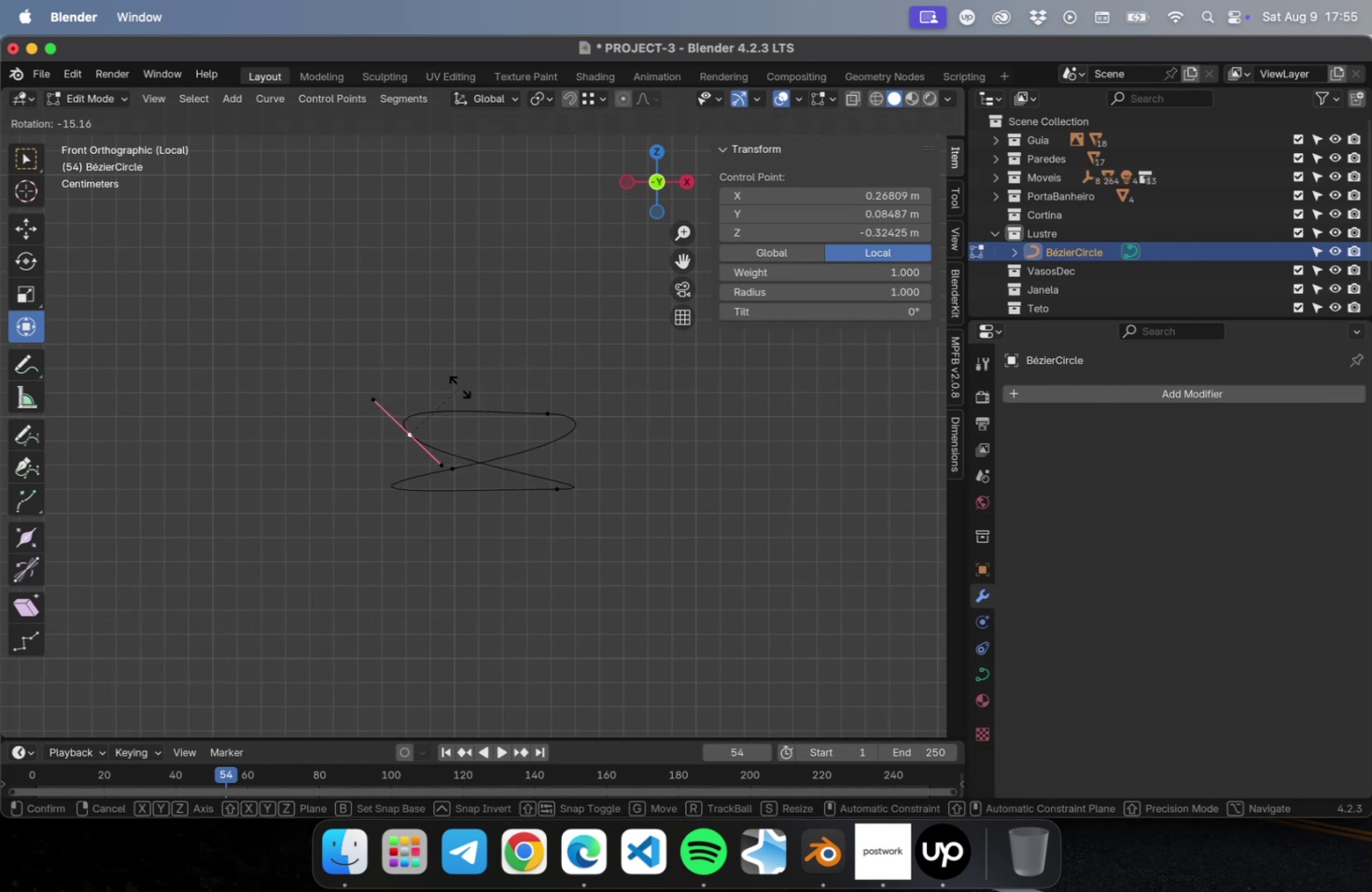 
left_click([458, 383])
 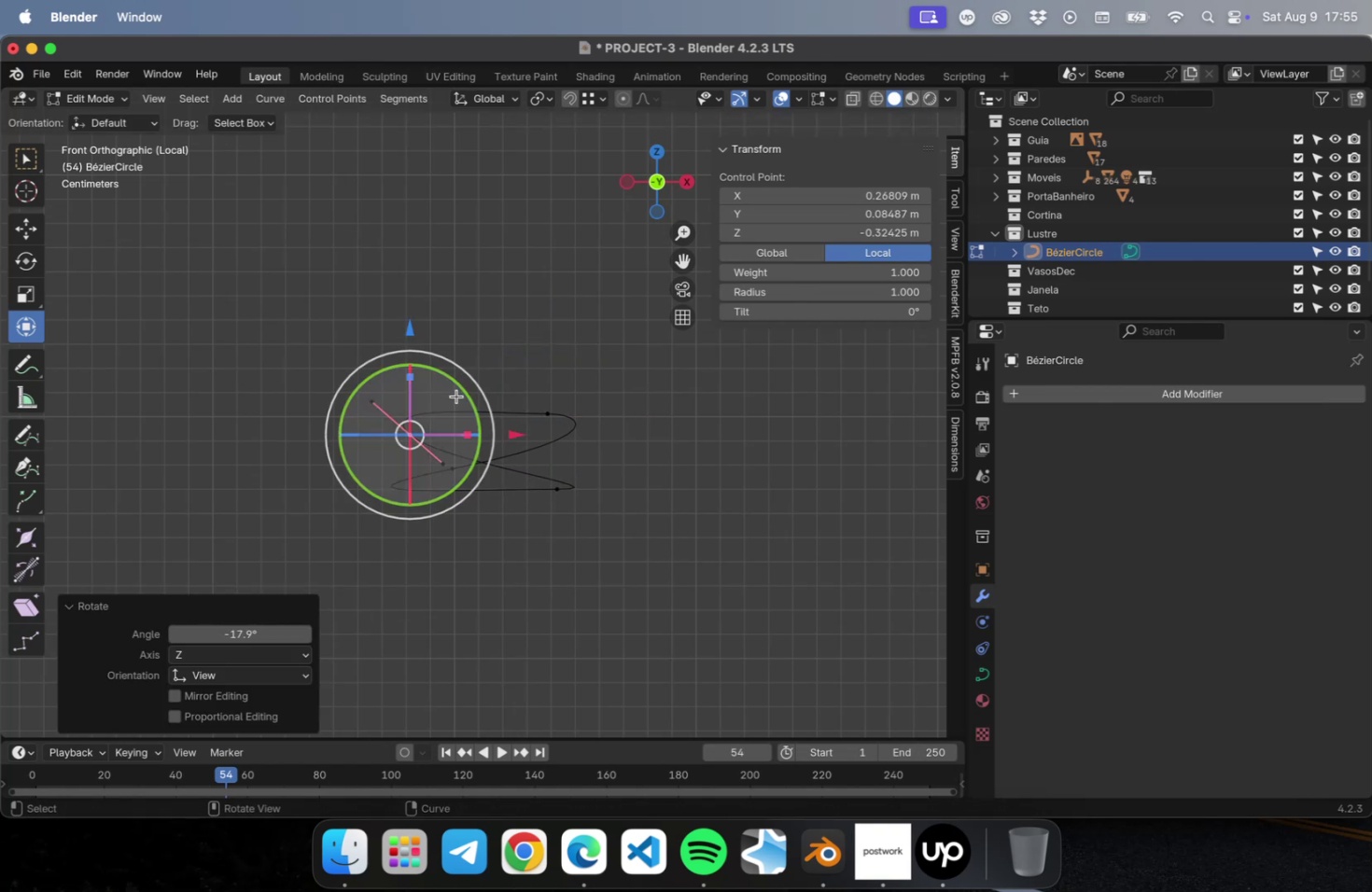 
key(G)
 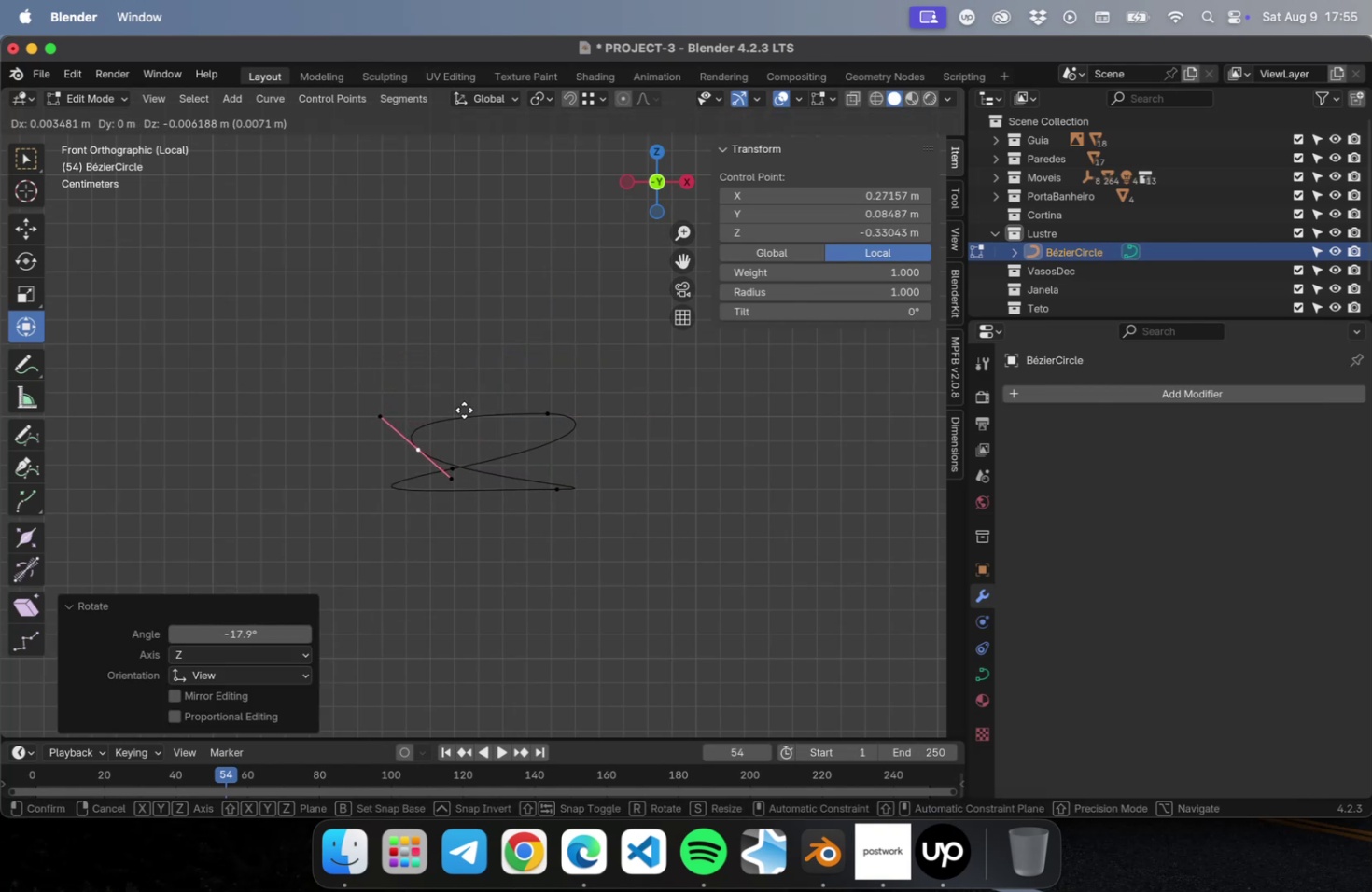 
left_click([464, 410])
 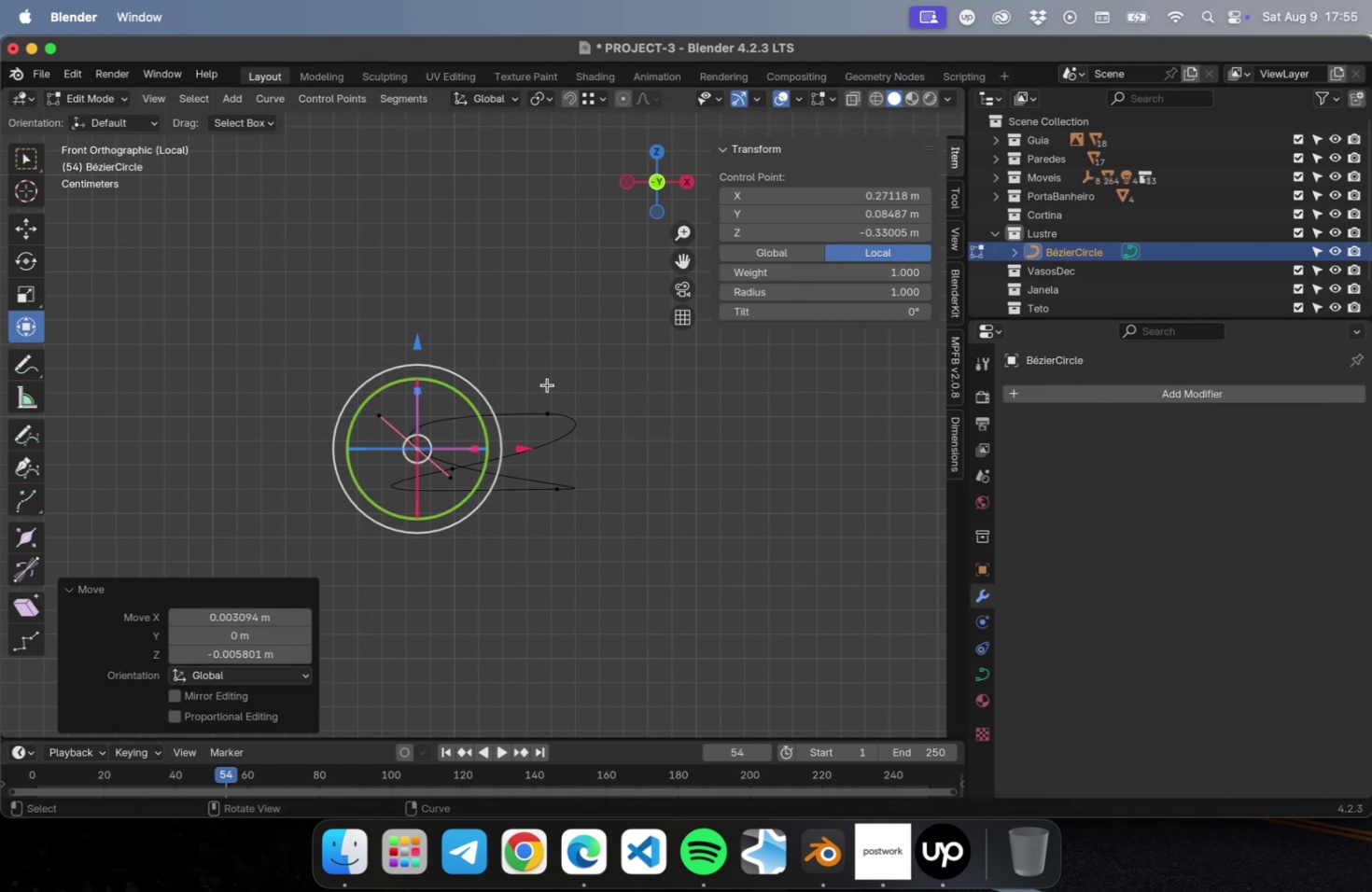 
left_click_drag(start_coordinate=[536, 392], to_coordinate=[609, 457])
 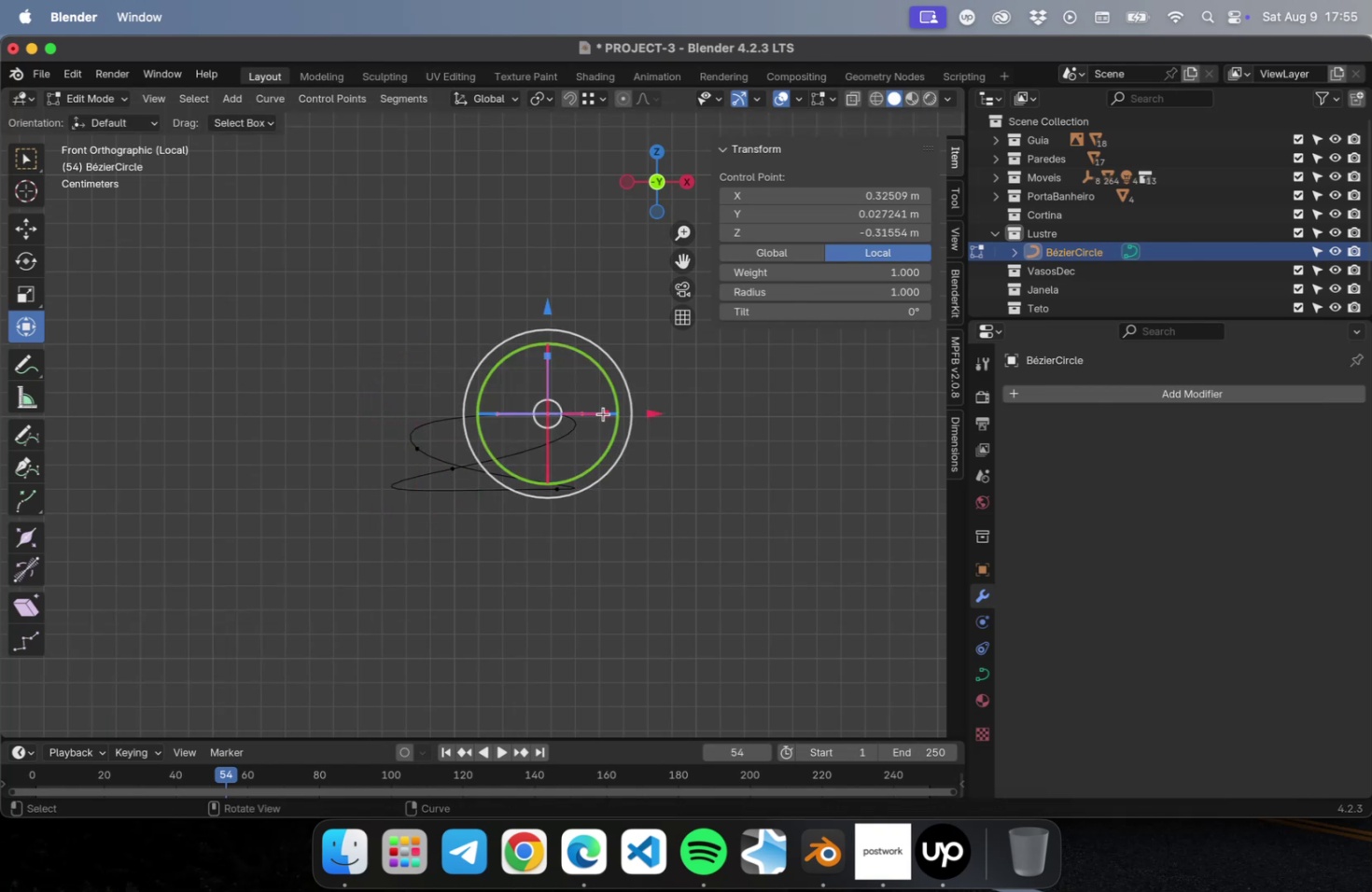 
key(G)
 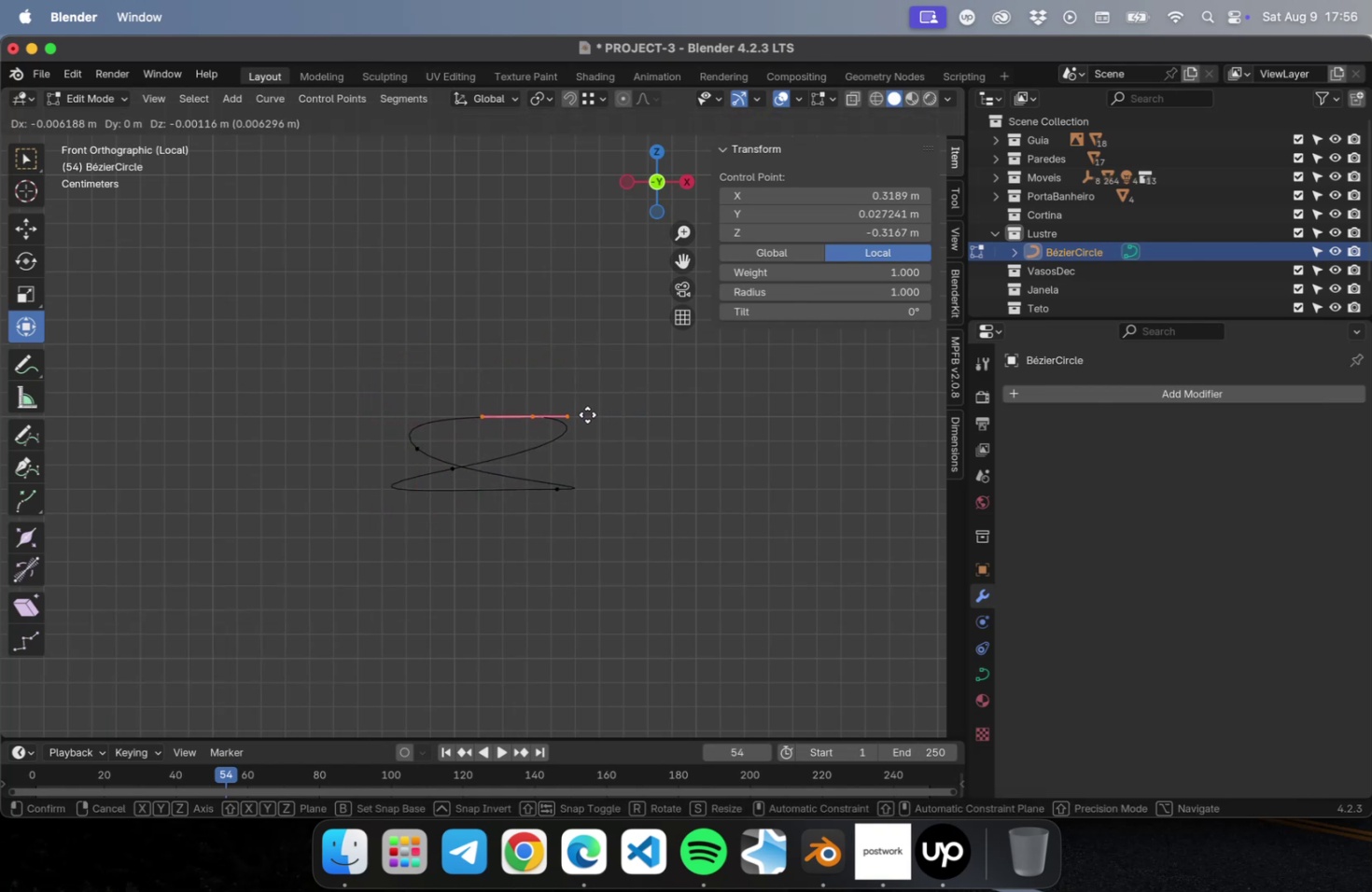 
left_click([586, 413])
 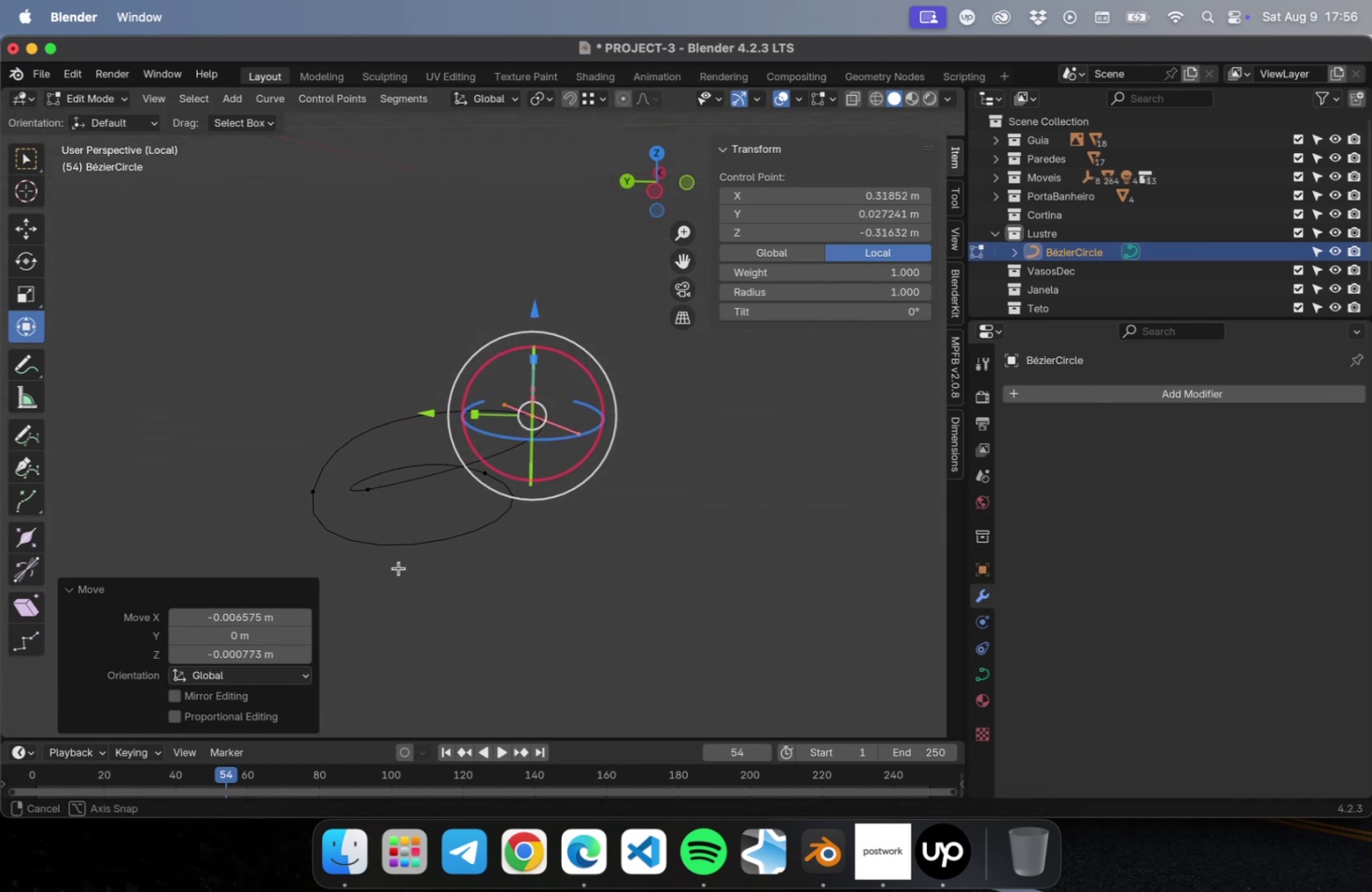 
wait(5.91)
 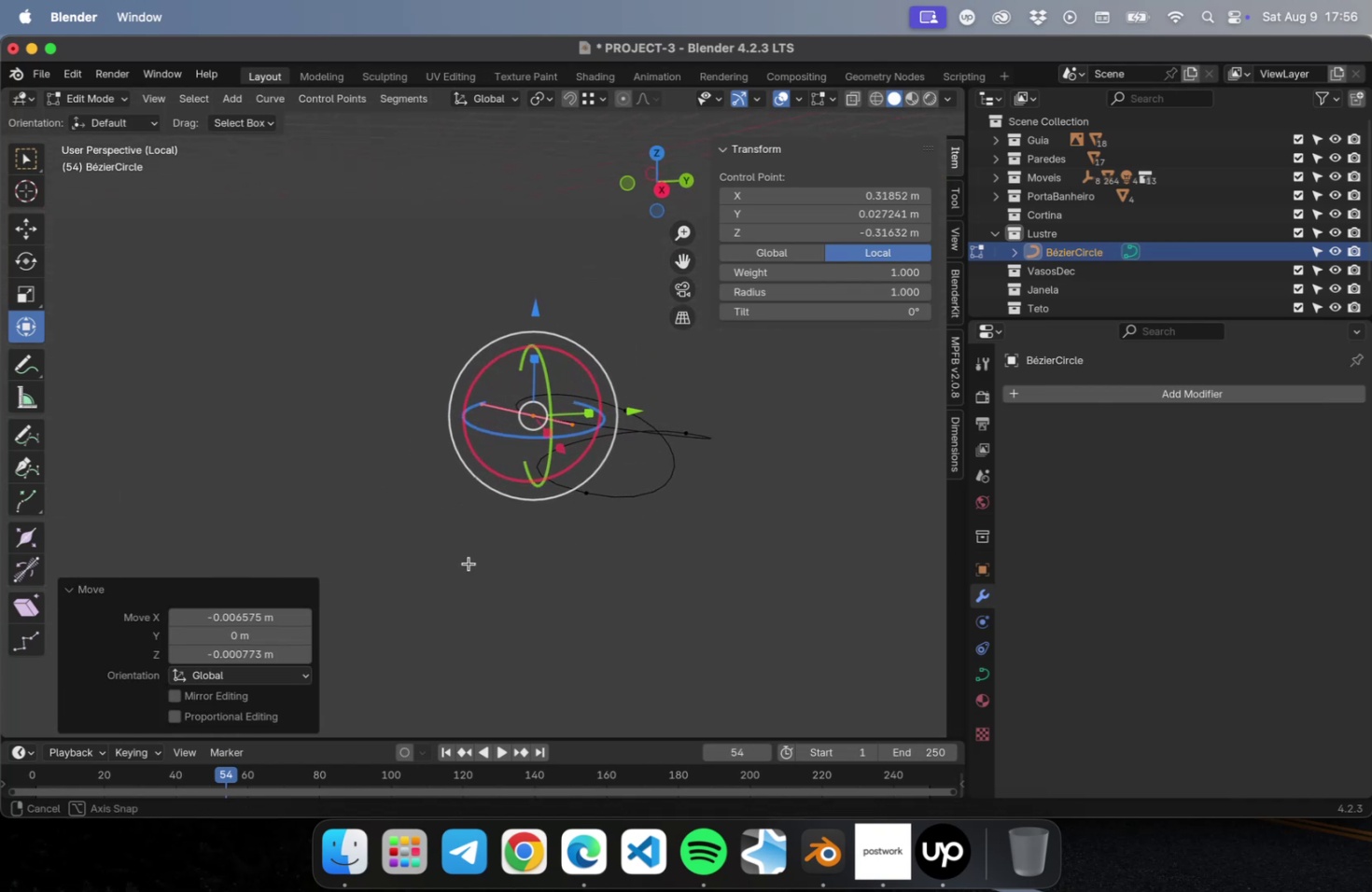 
key(G)
 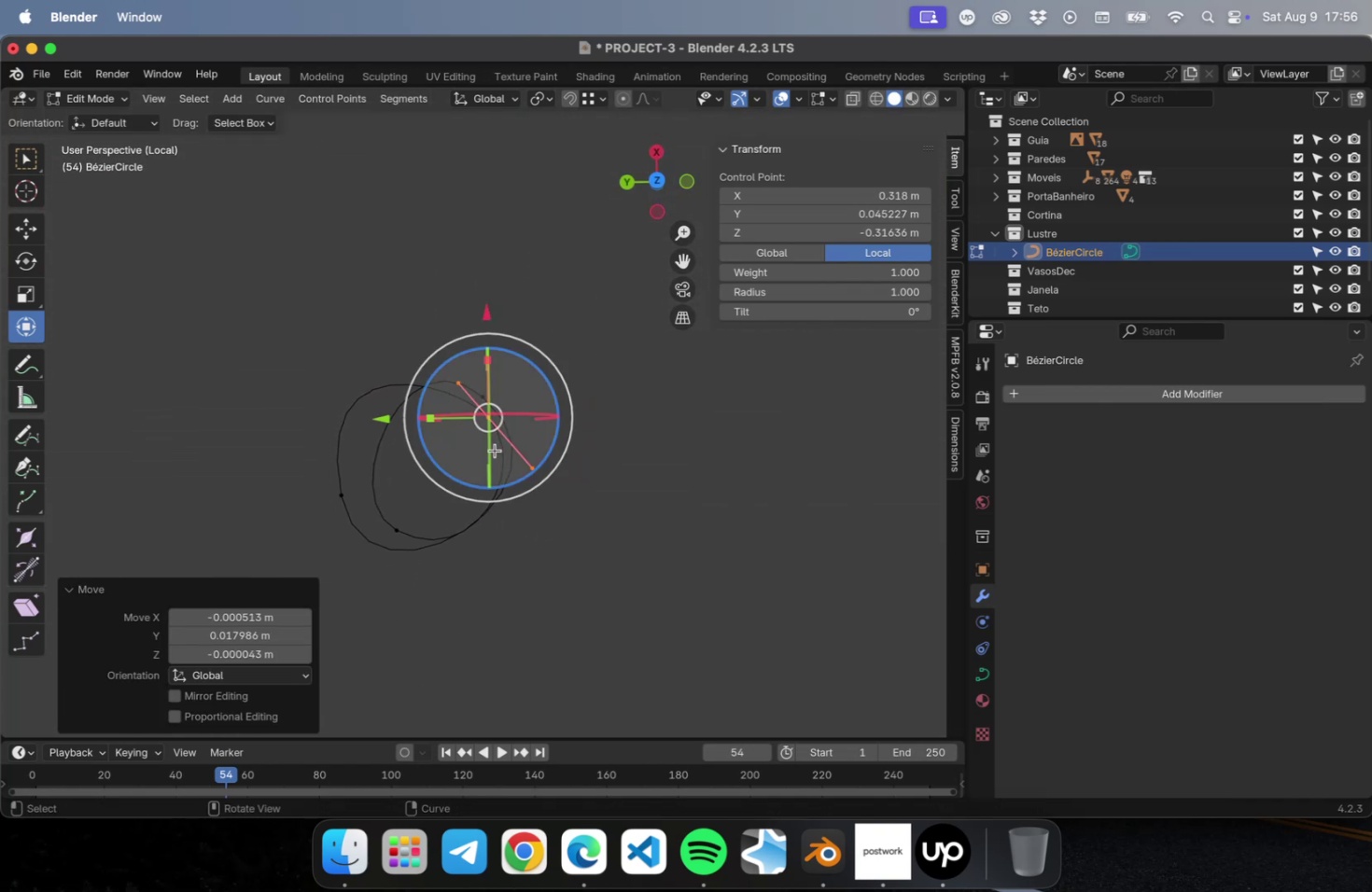 
left_click_drag(start_coordinate=[333, 477], to_coordinate=[347, 505])
 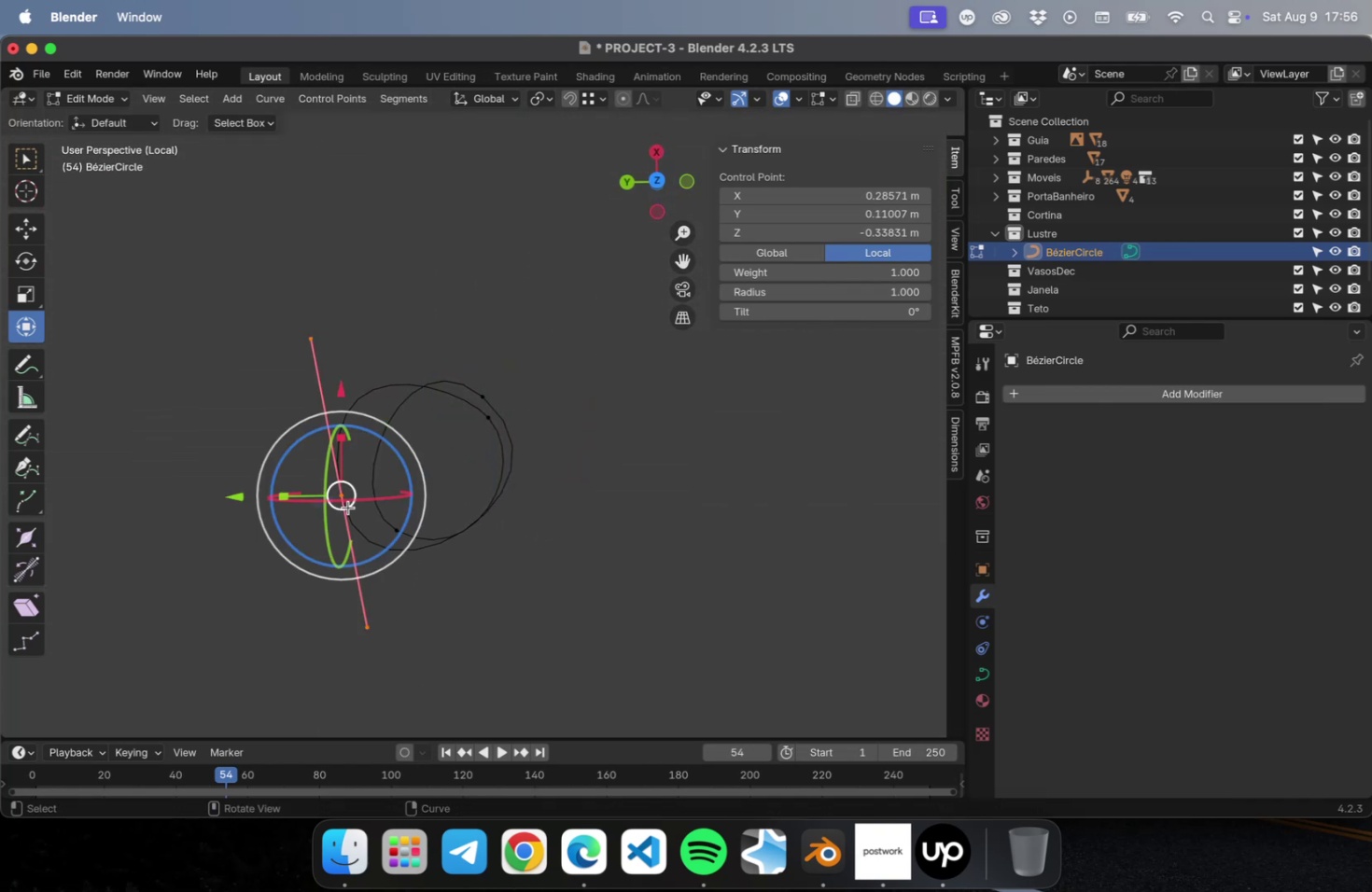 
key(S)
 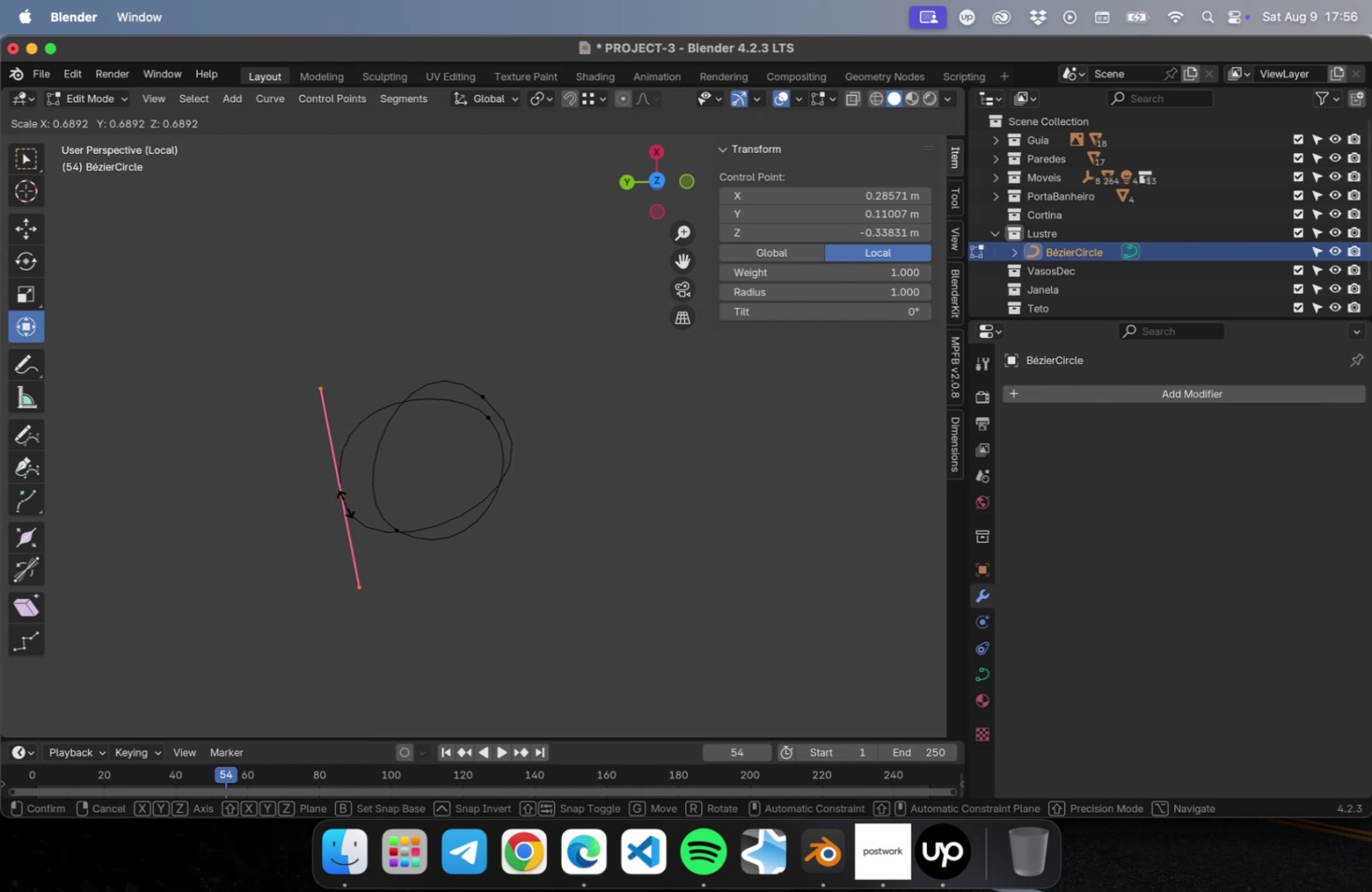 
left_click([345, 504])
 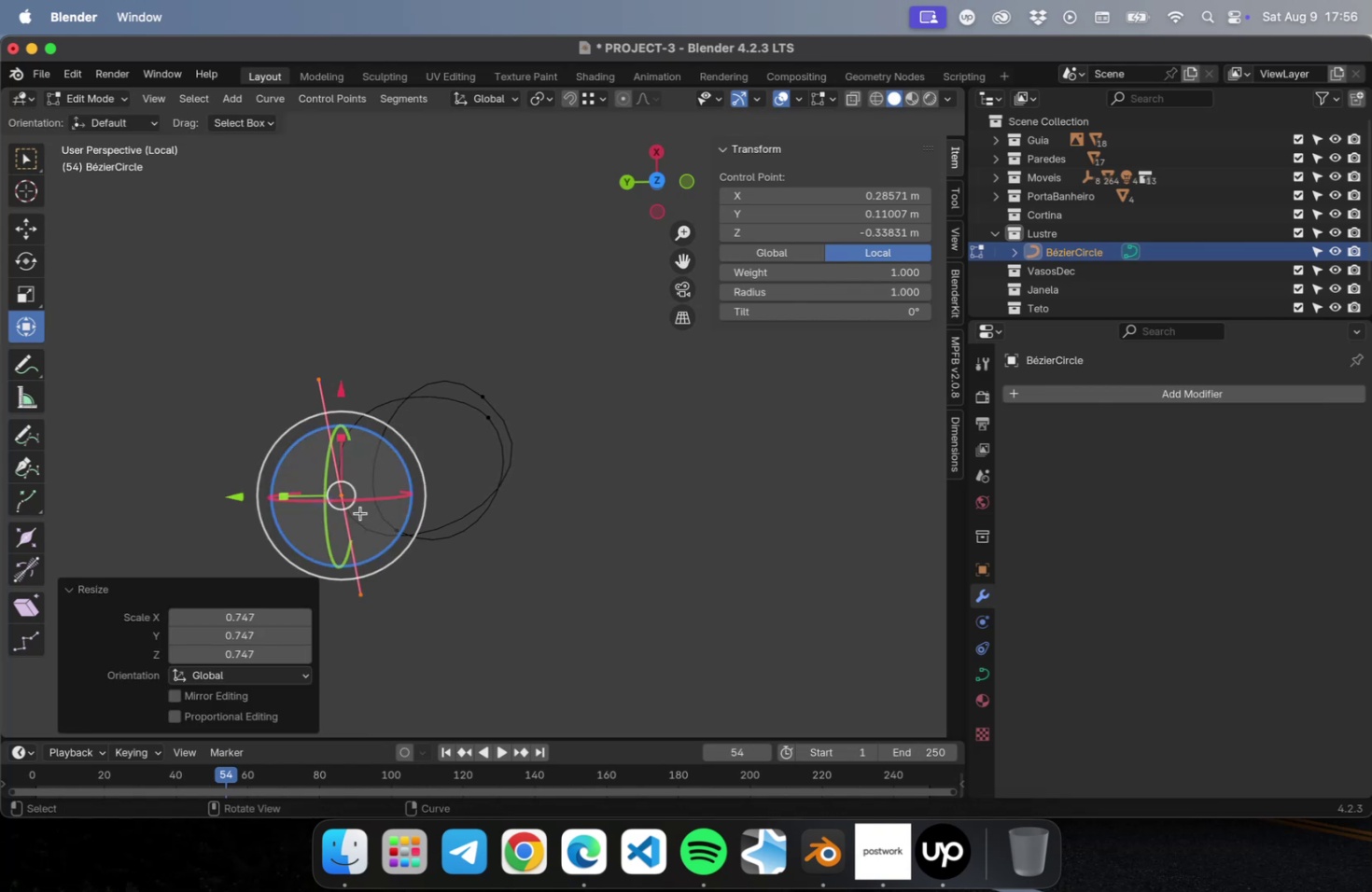 
mouse_move([375, 534])
 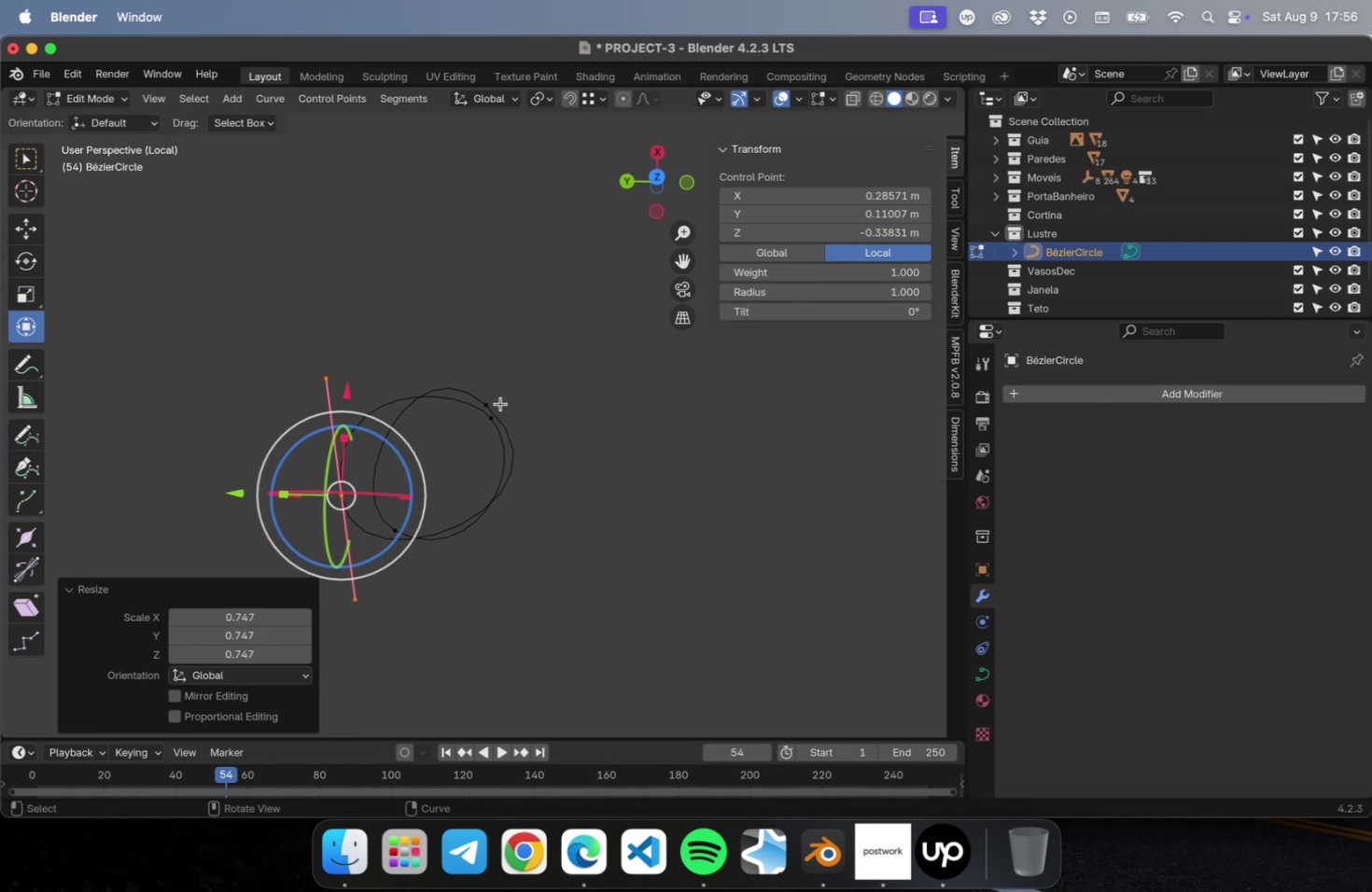 
left_click([487, 401])
 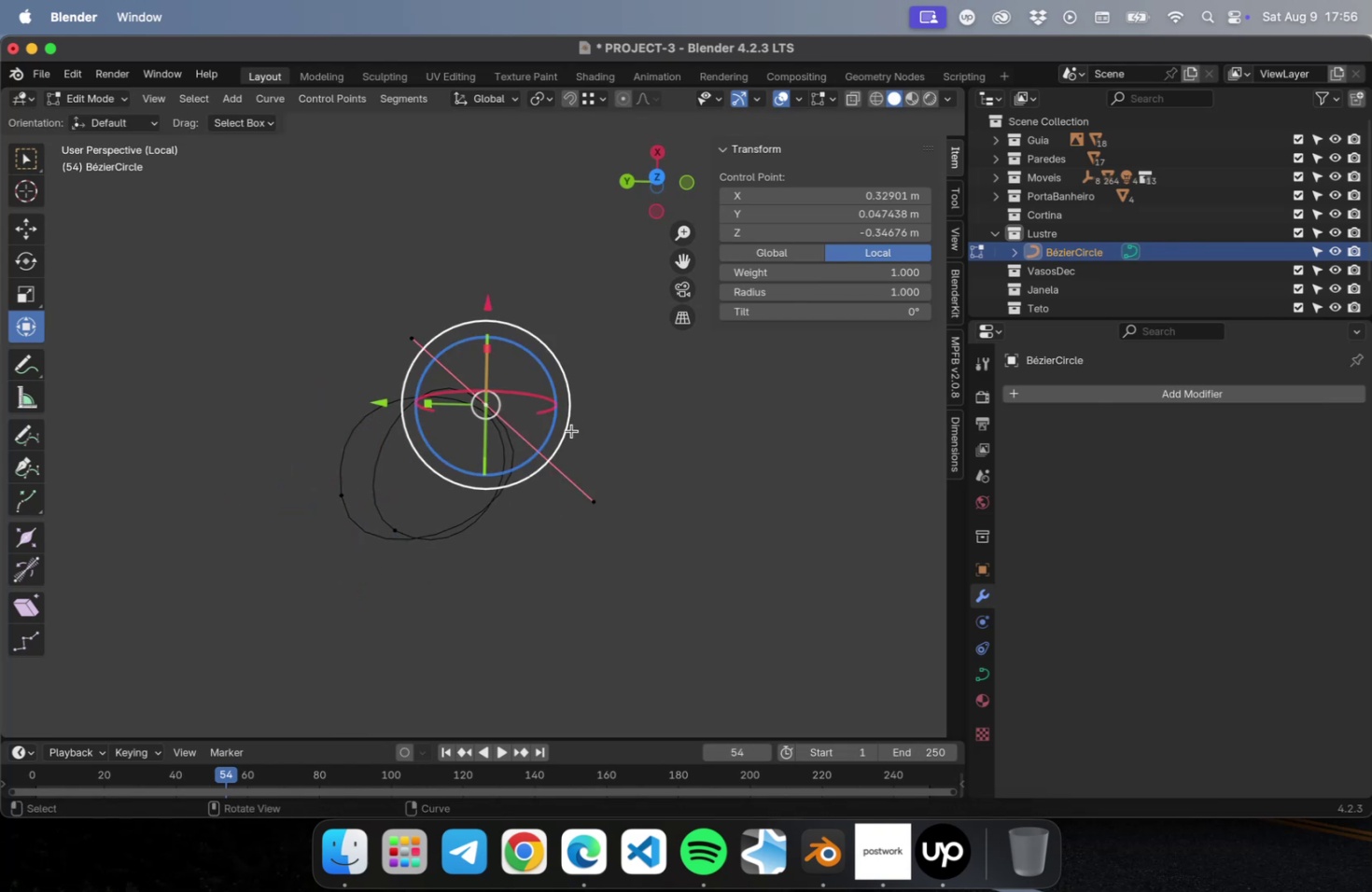 
type(ds)
 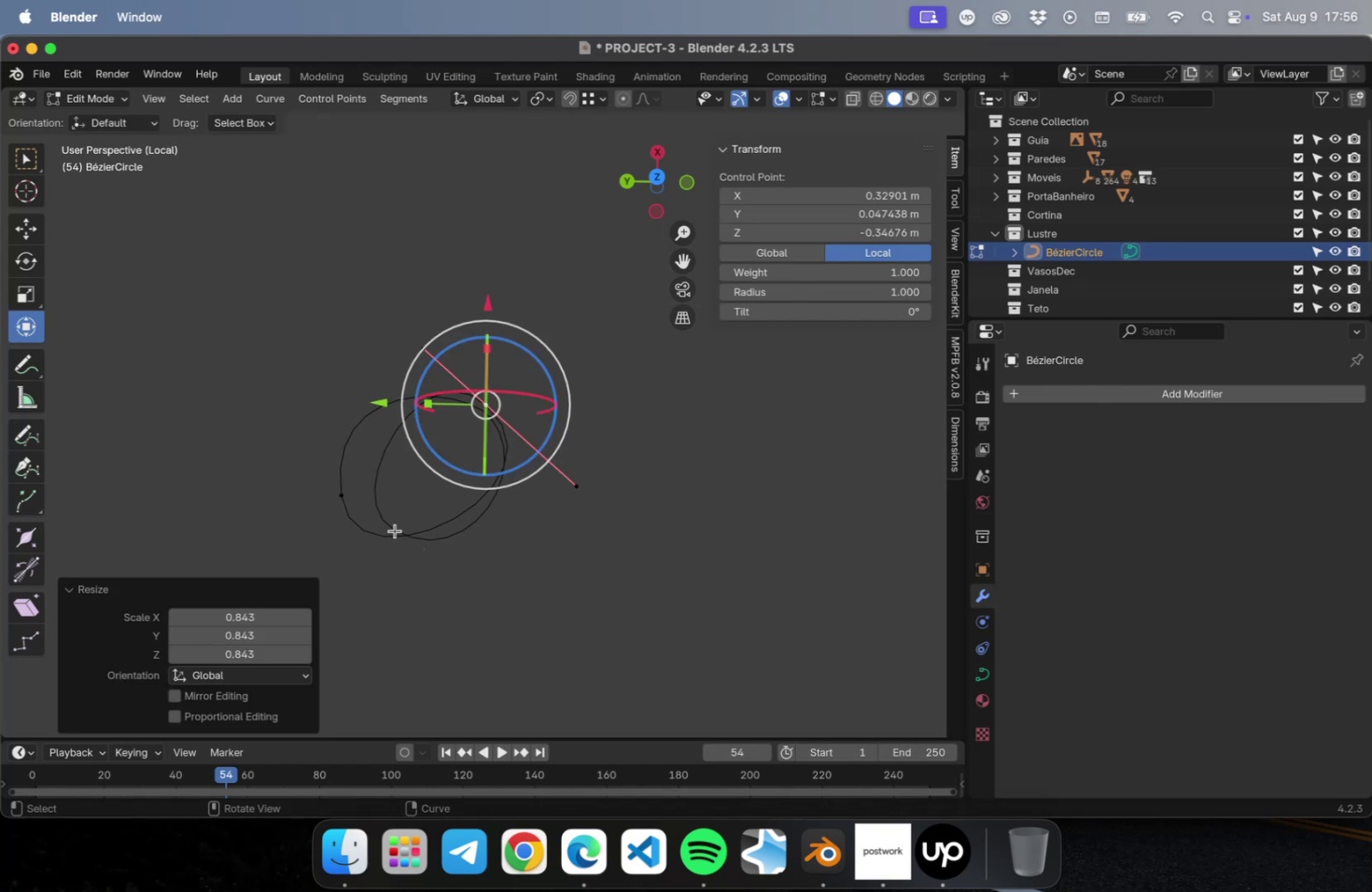 
key(S)
 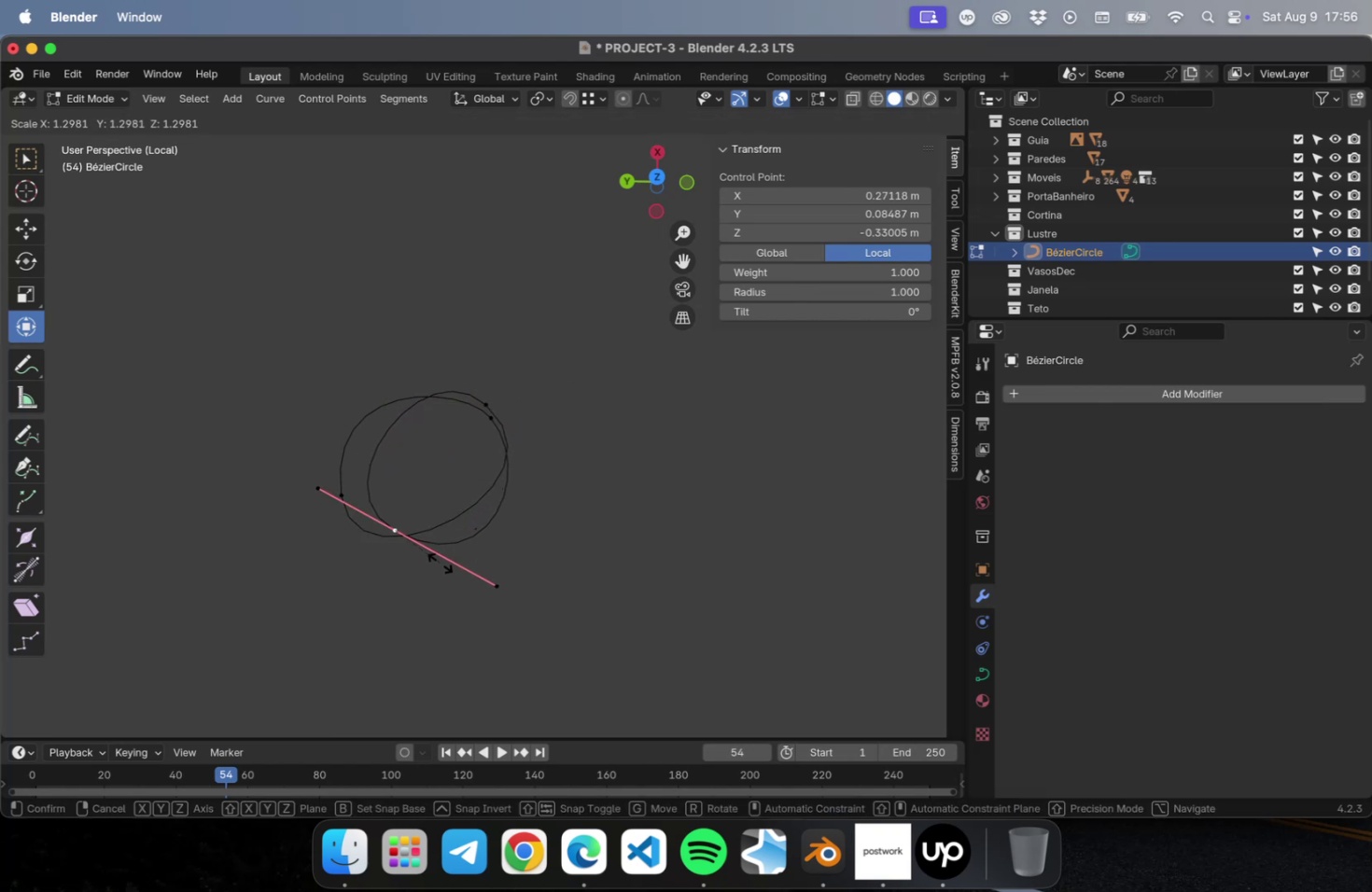 
left_click([440, 562])
 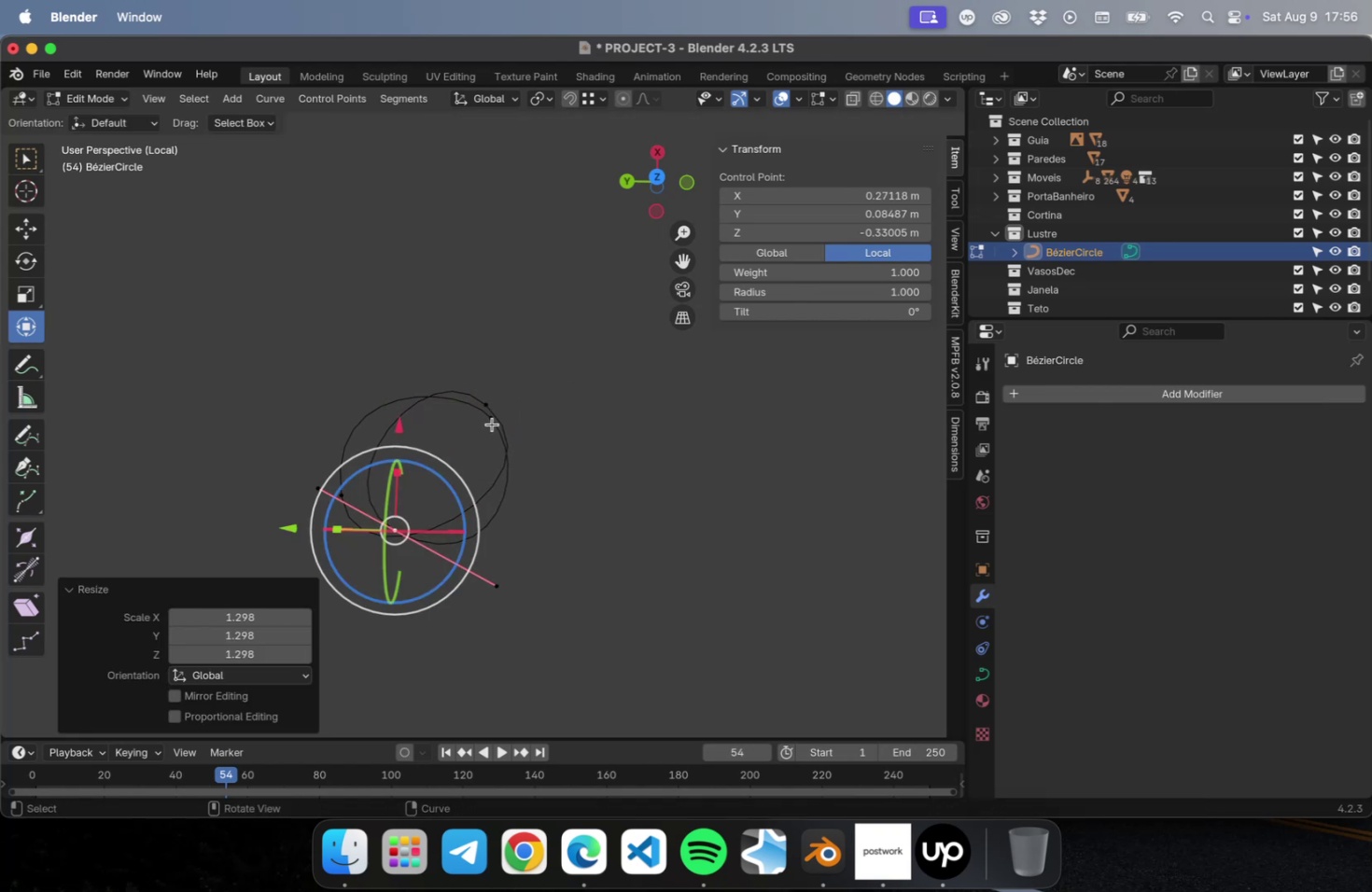 
left_click([492, 424])
 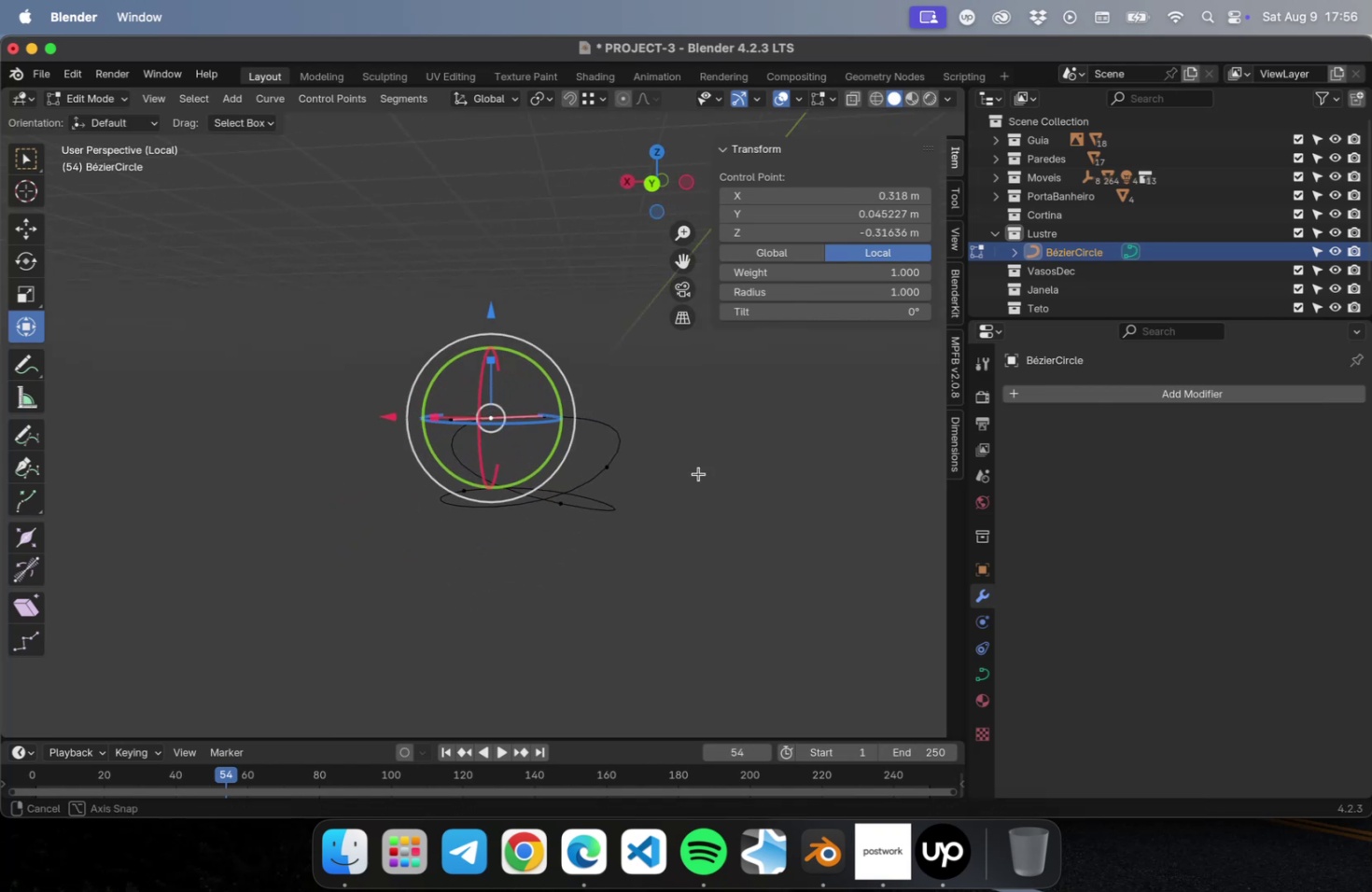 
key(Tab)
 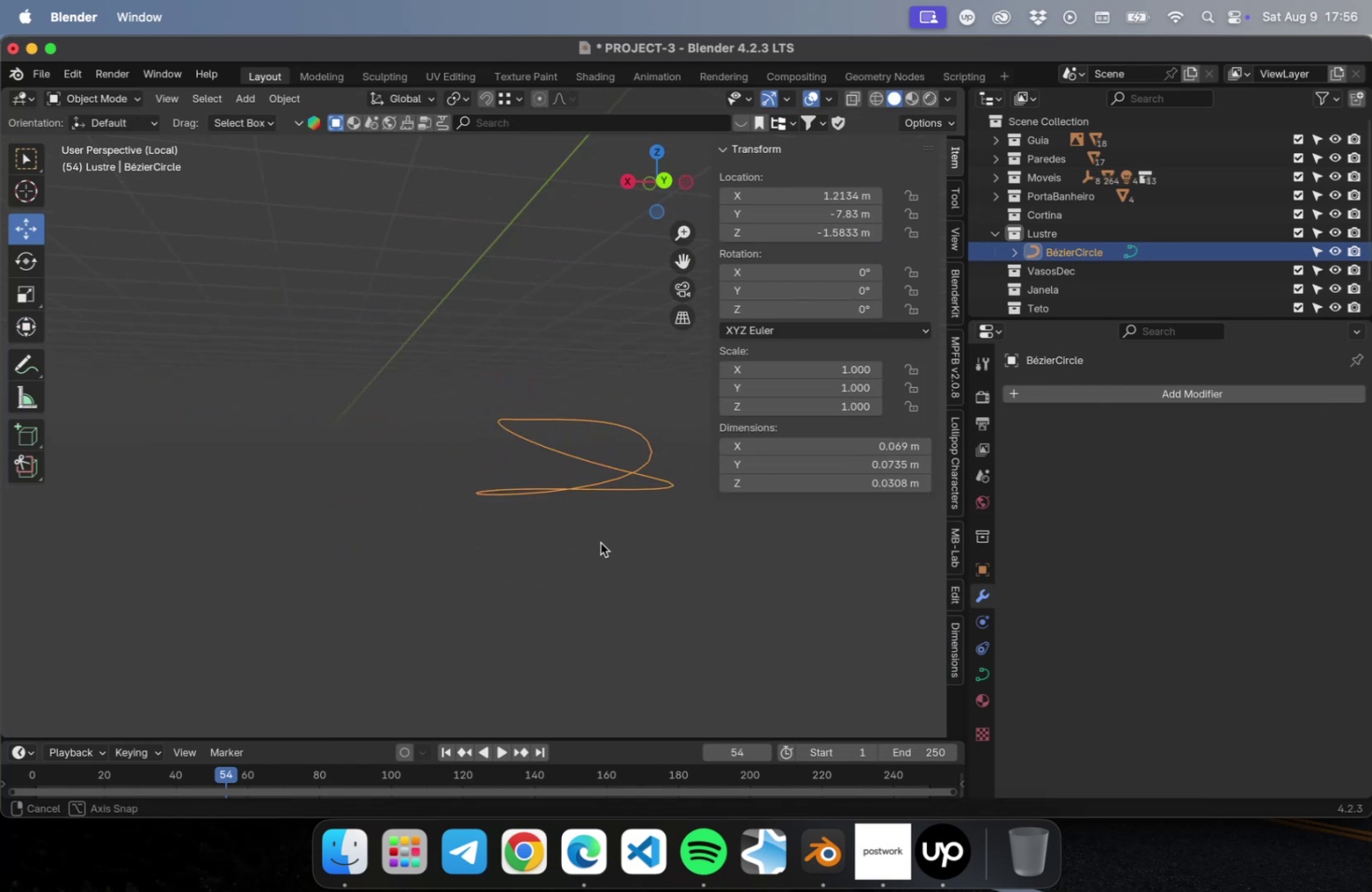 
key(Meta+S)
 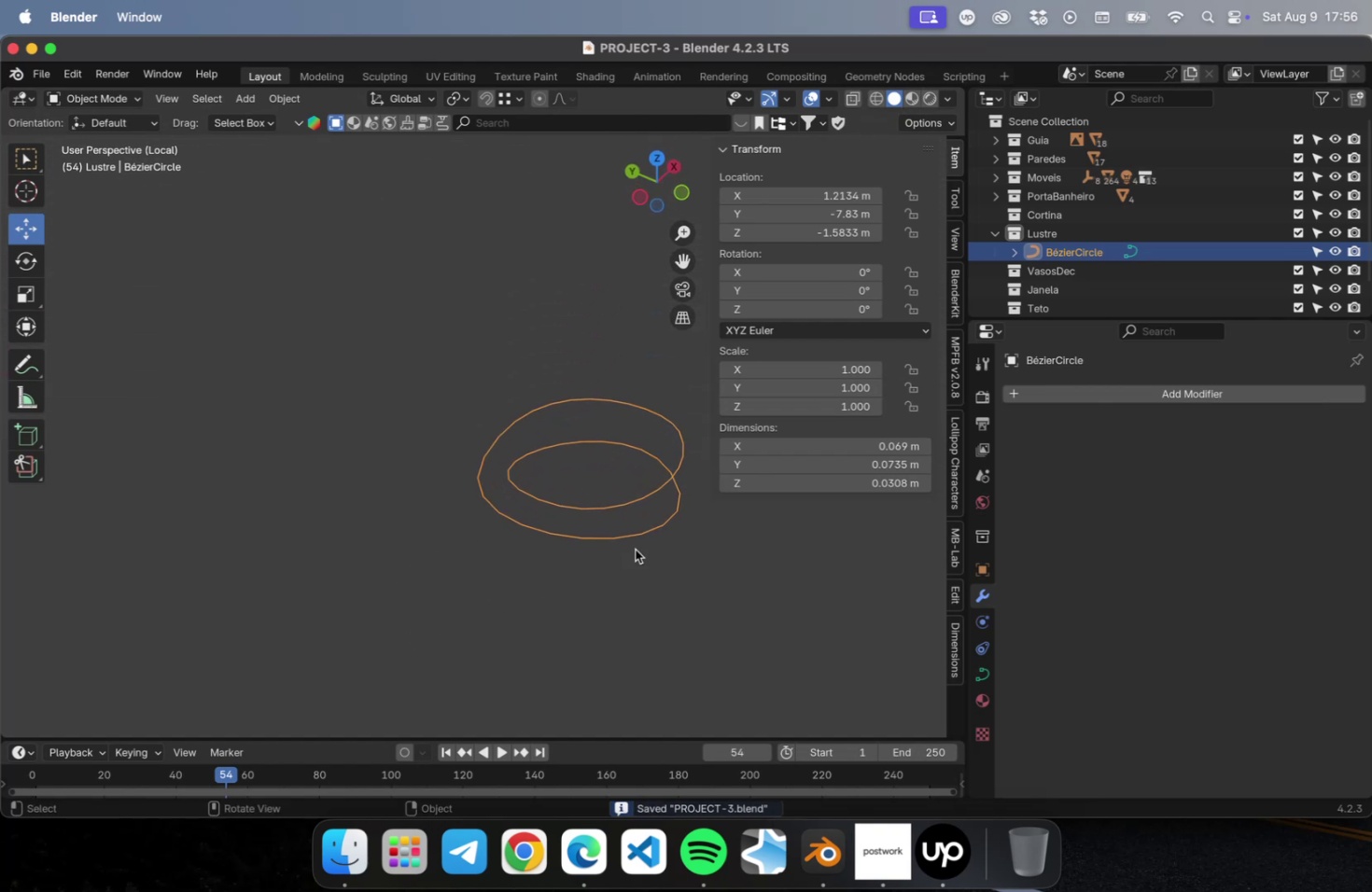 
left_click([621, 501])
 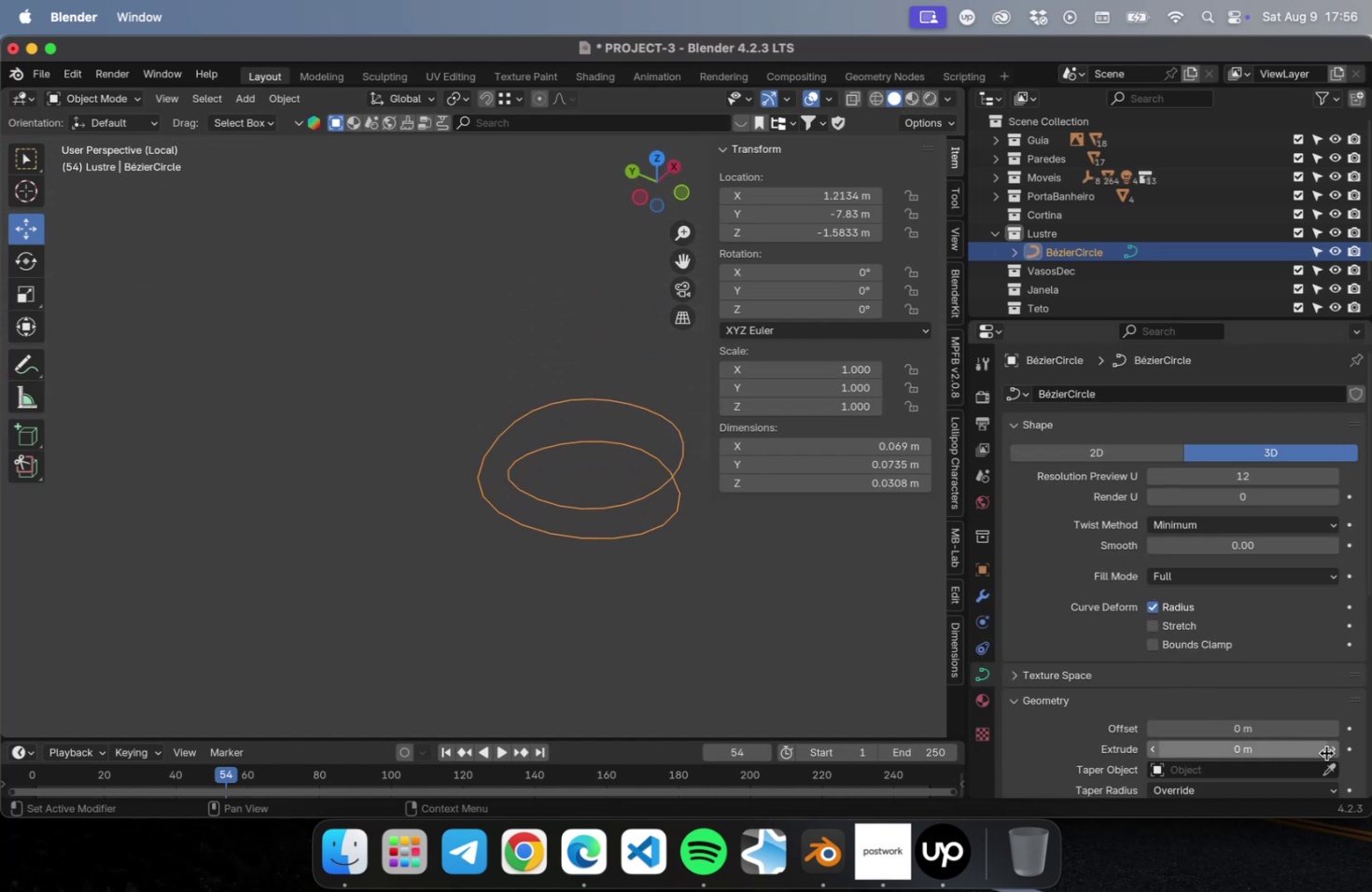 
wait(6.03)
 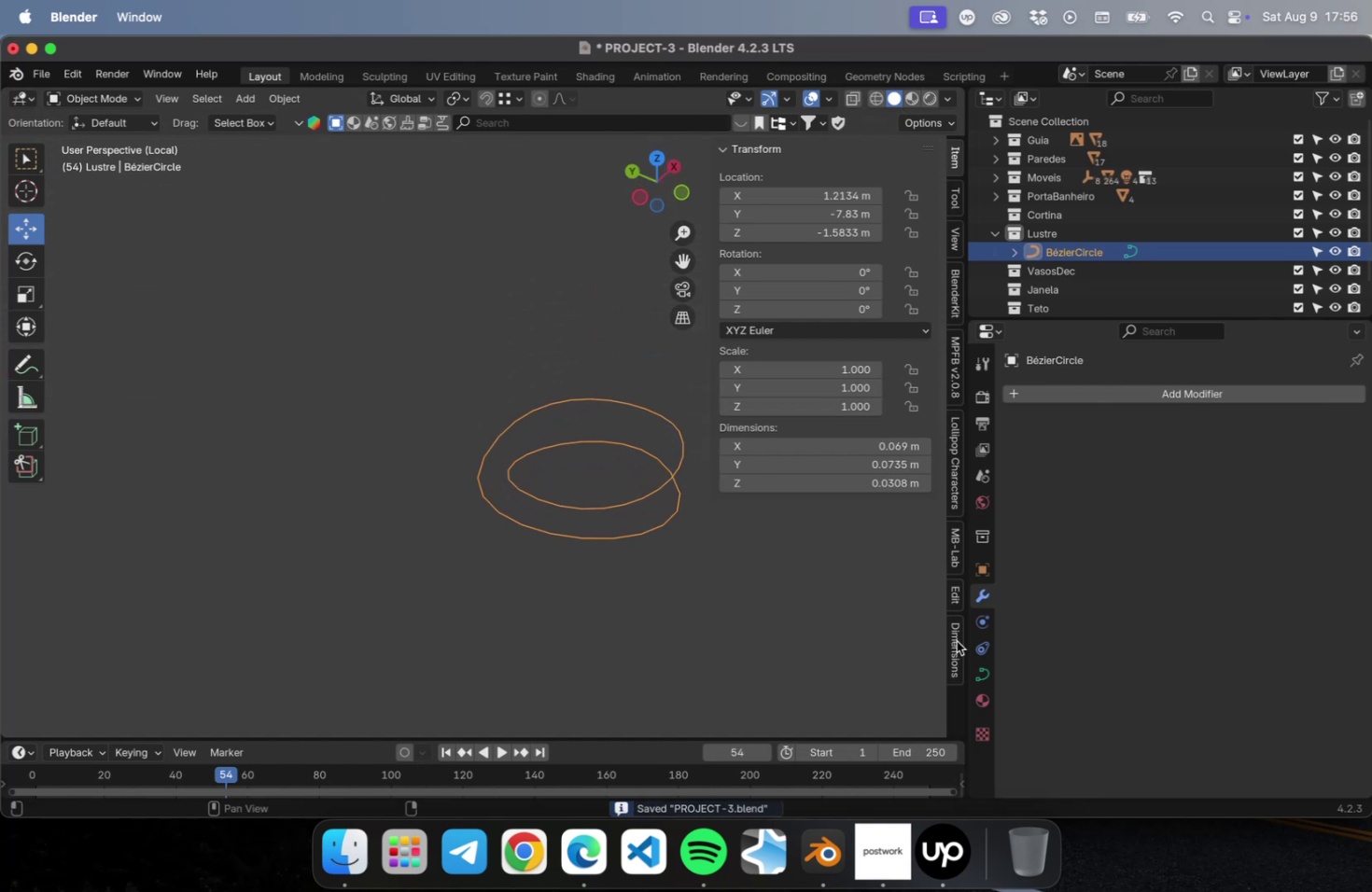 
left_click([1333, 750])
 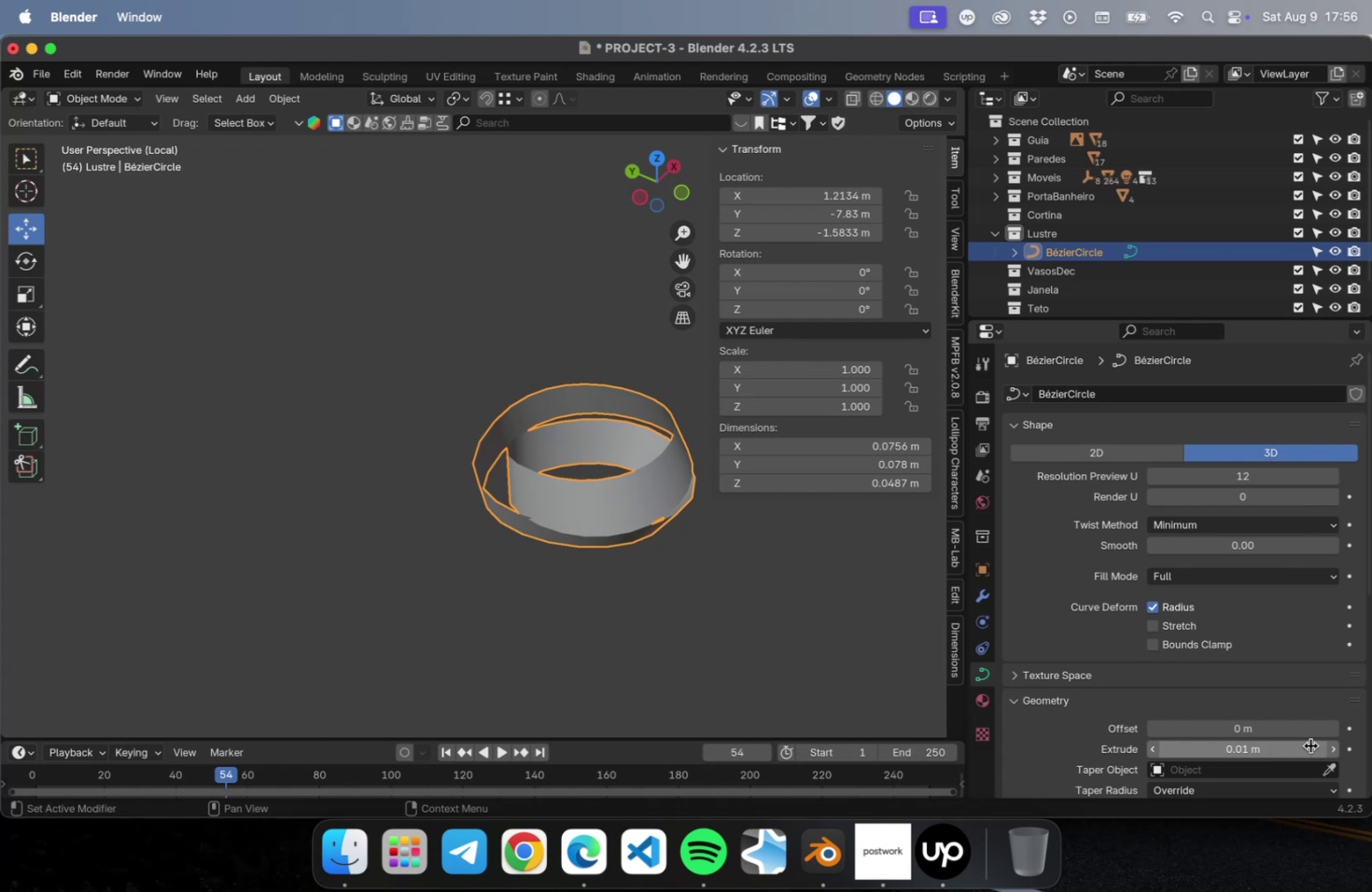 
scroll: coordinate [1264, 737], scroll_direction: down, amount: 5.0
 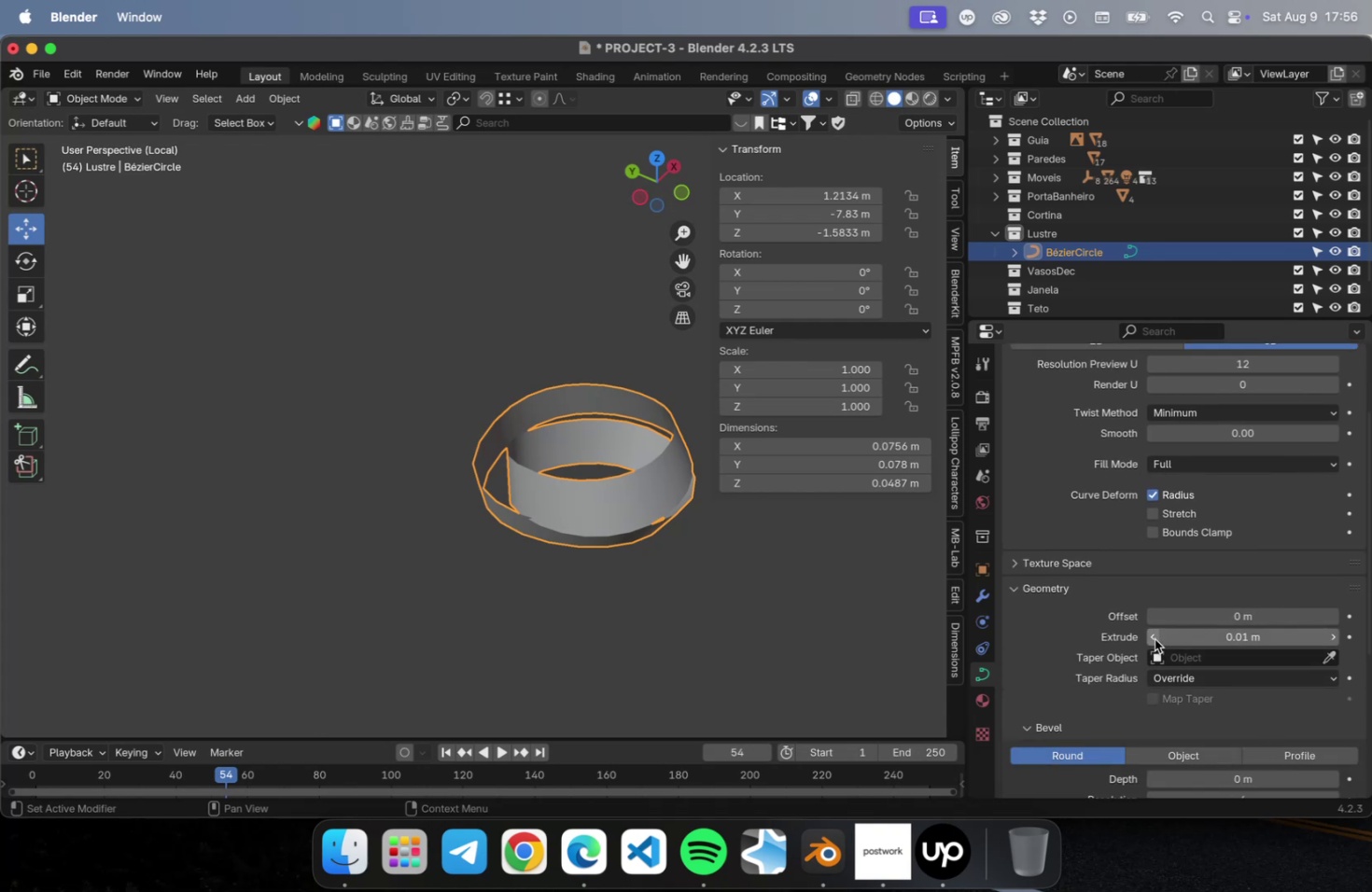 
left_click([1148, 638])
 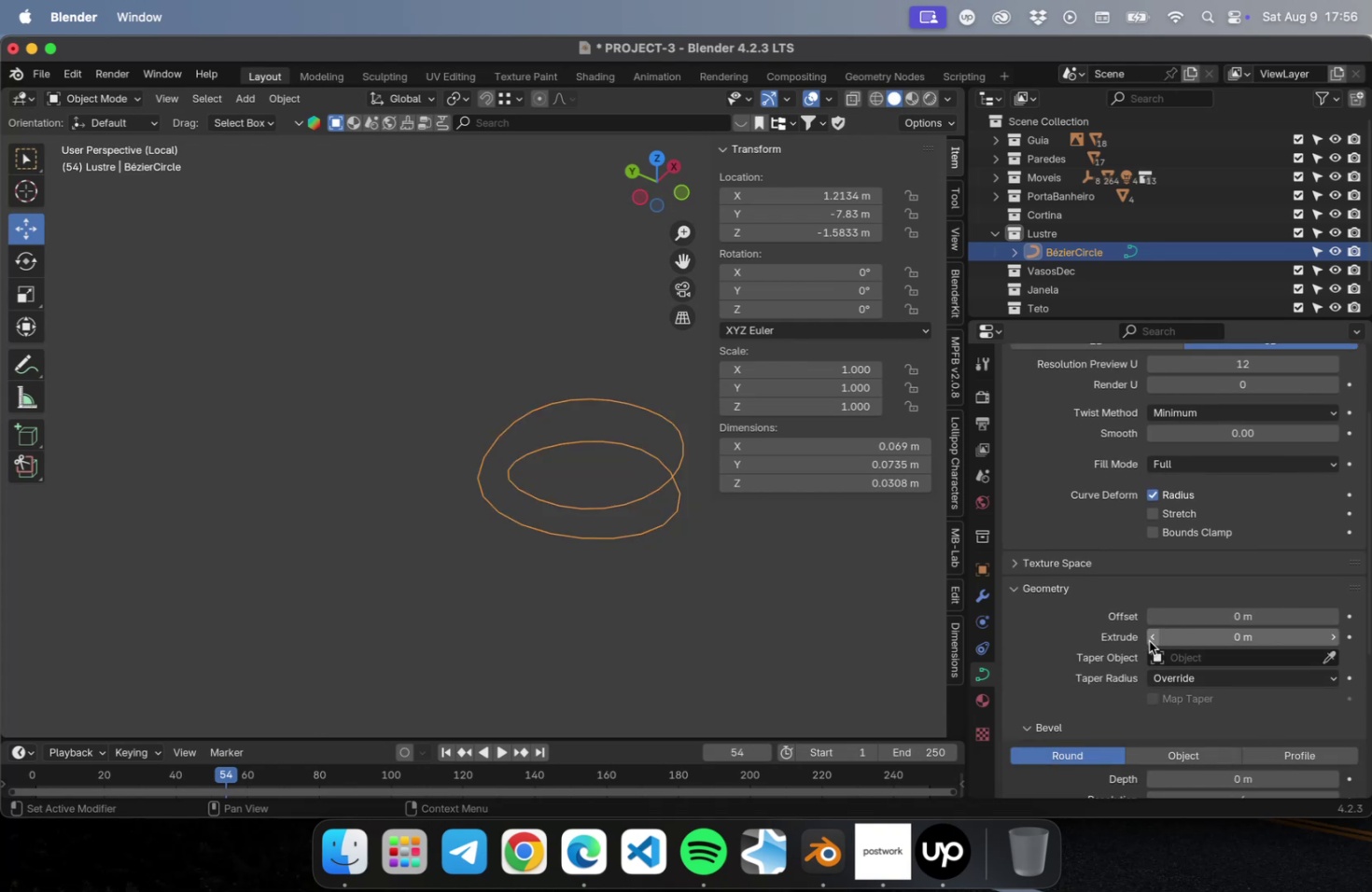 
scroll: coordinate [1147, 654], scroll_direction: down, amount: 9.0
 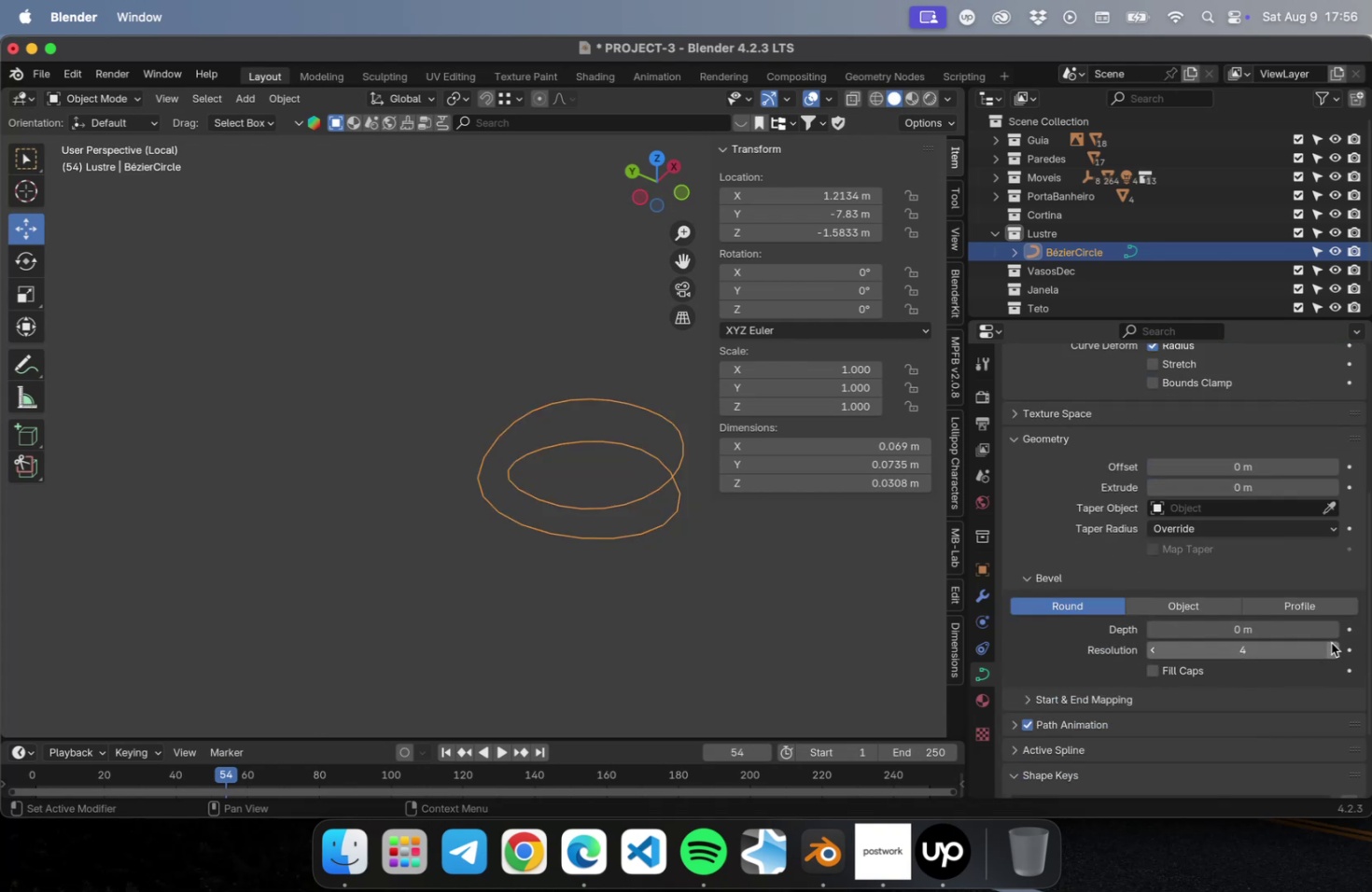 
left_click([1332, 630])
 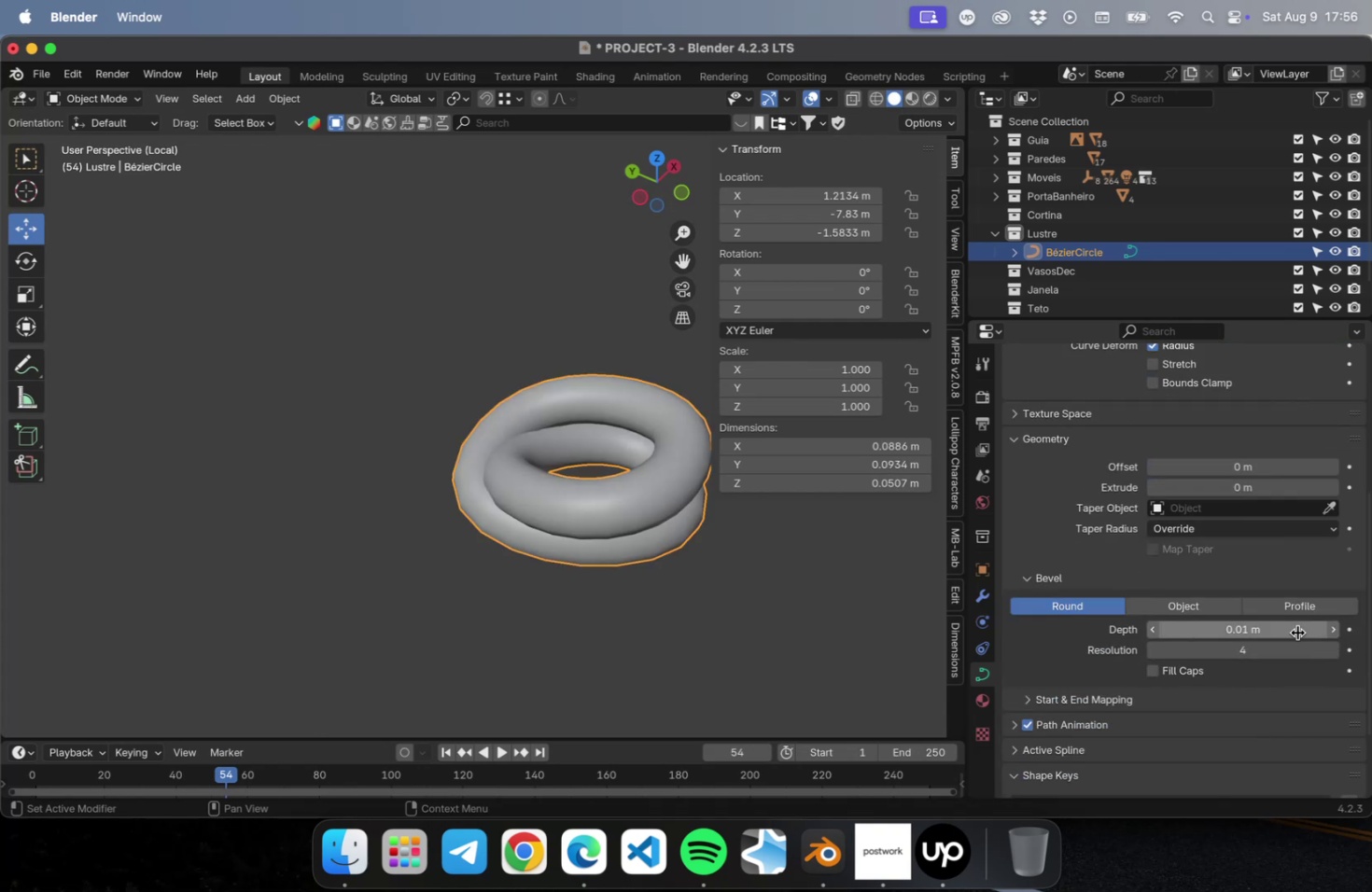 
left_click_drag(start_coordinate=[1293, 631], to_coordinate=[1287, 633])
 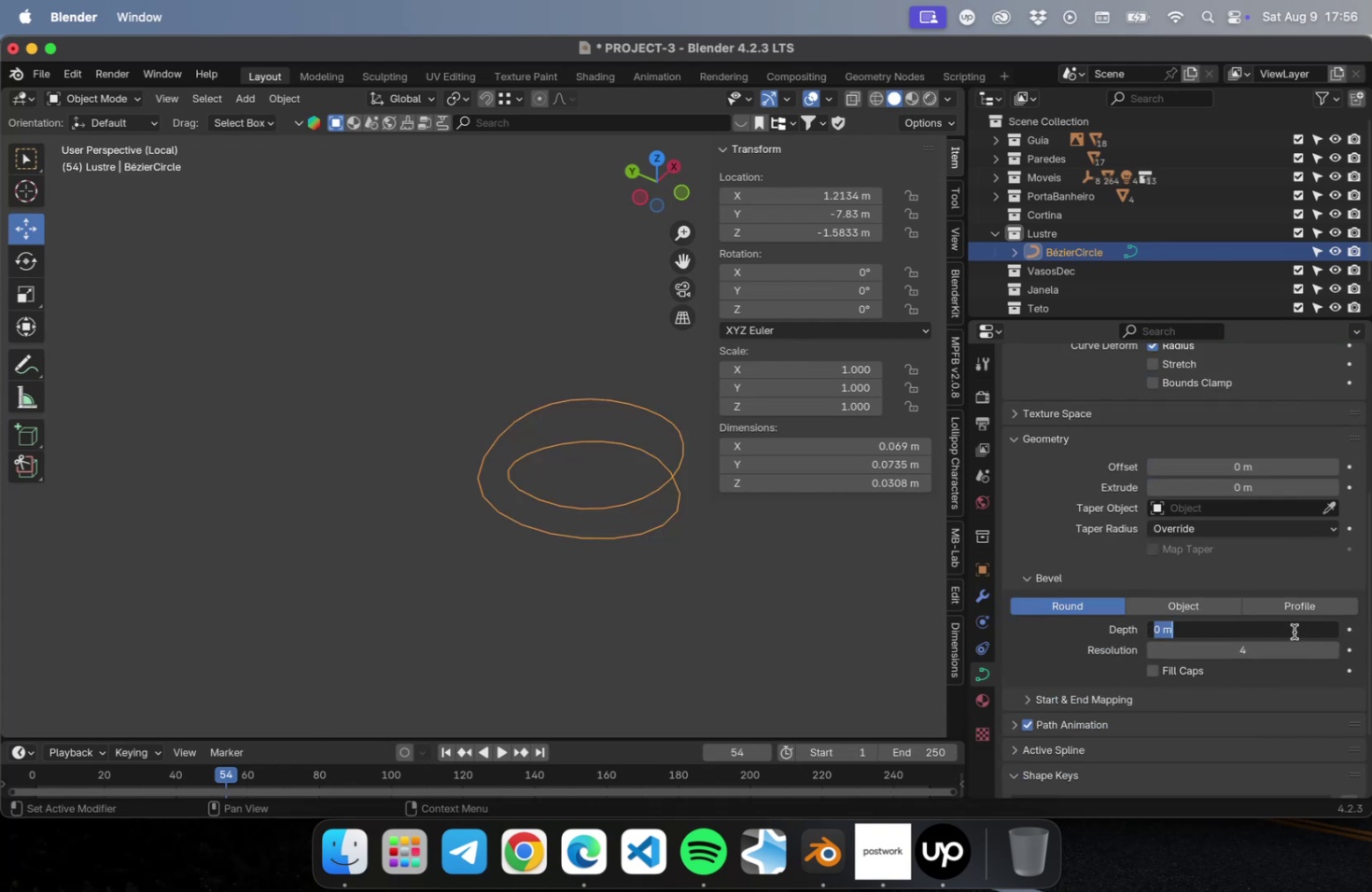 
type(0.01)
key(Tab)
 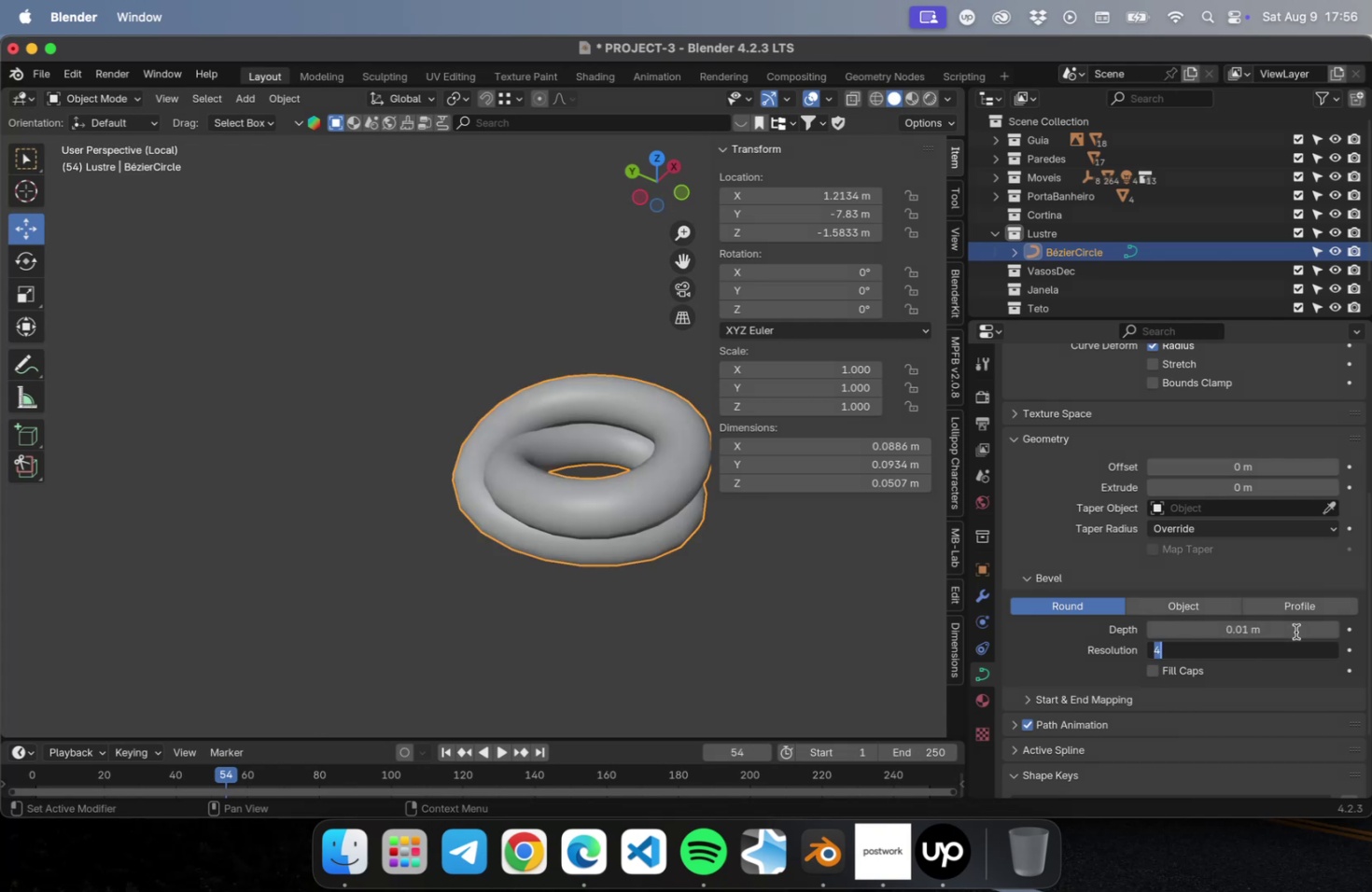 
double_click([1279, 629])
 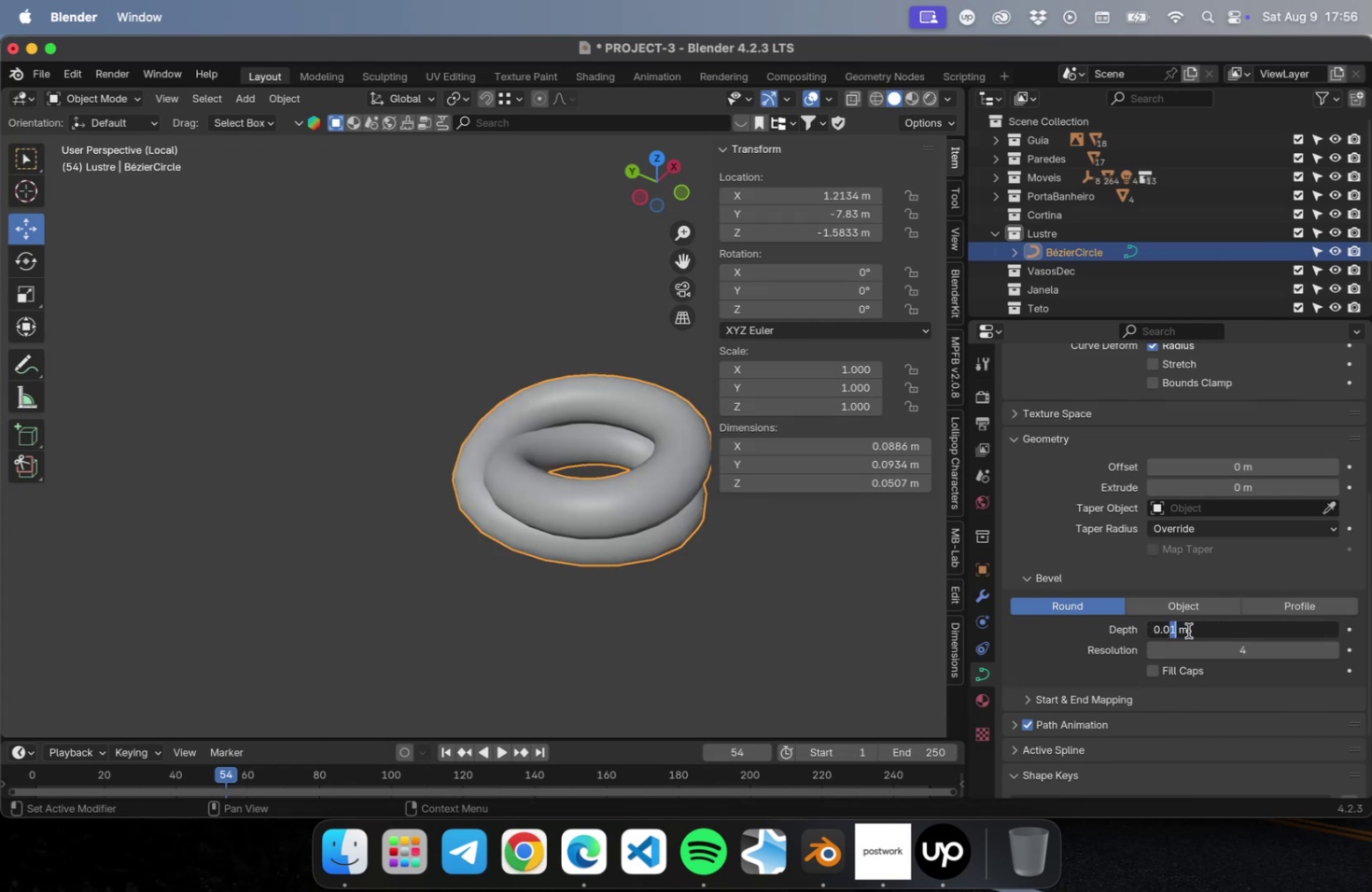 
key(1)
 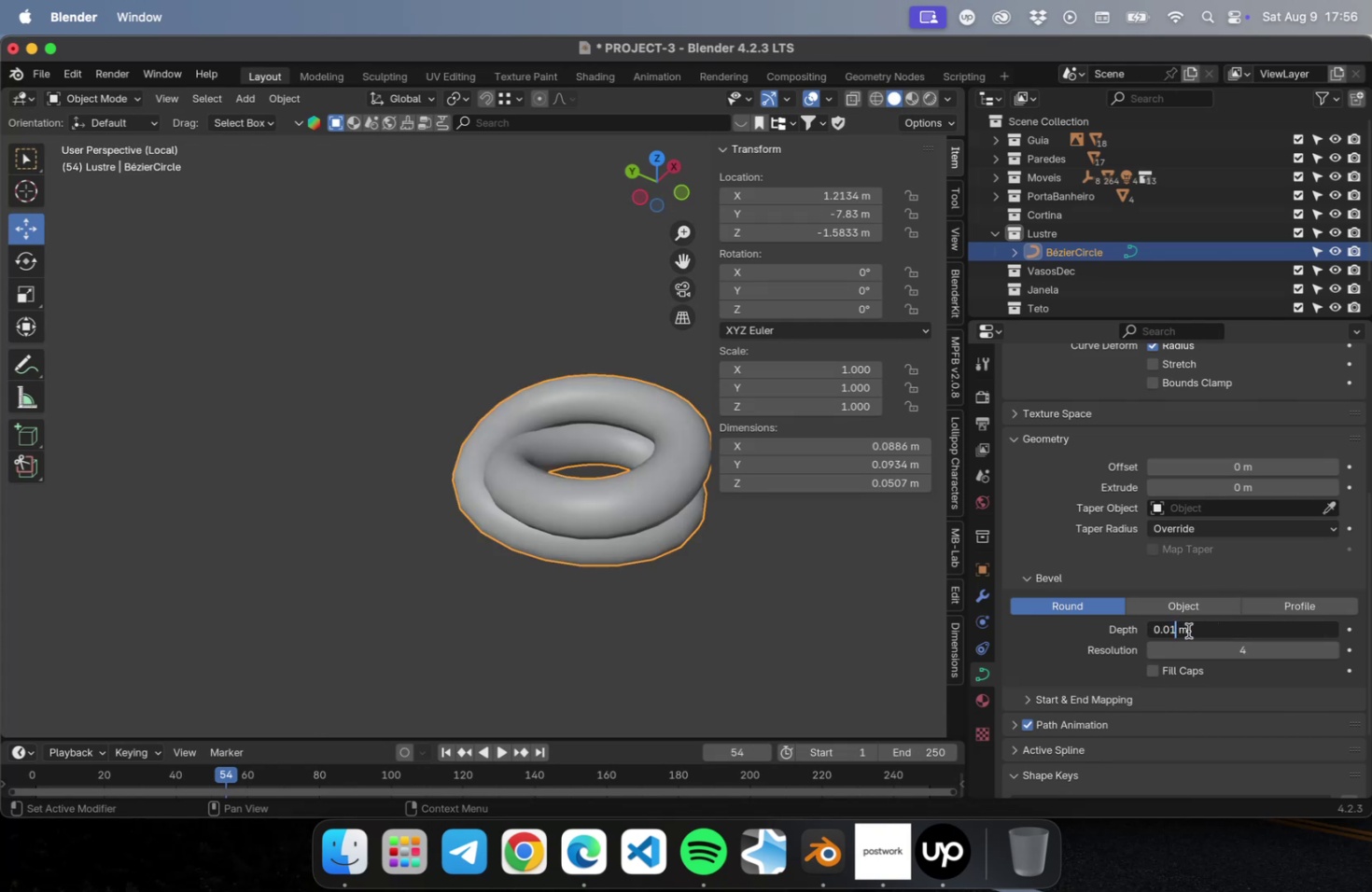 
key(Enter)
 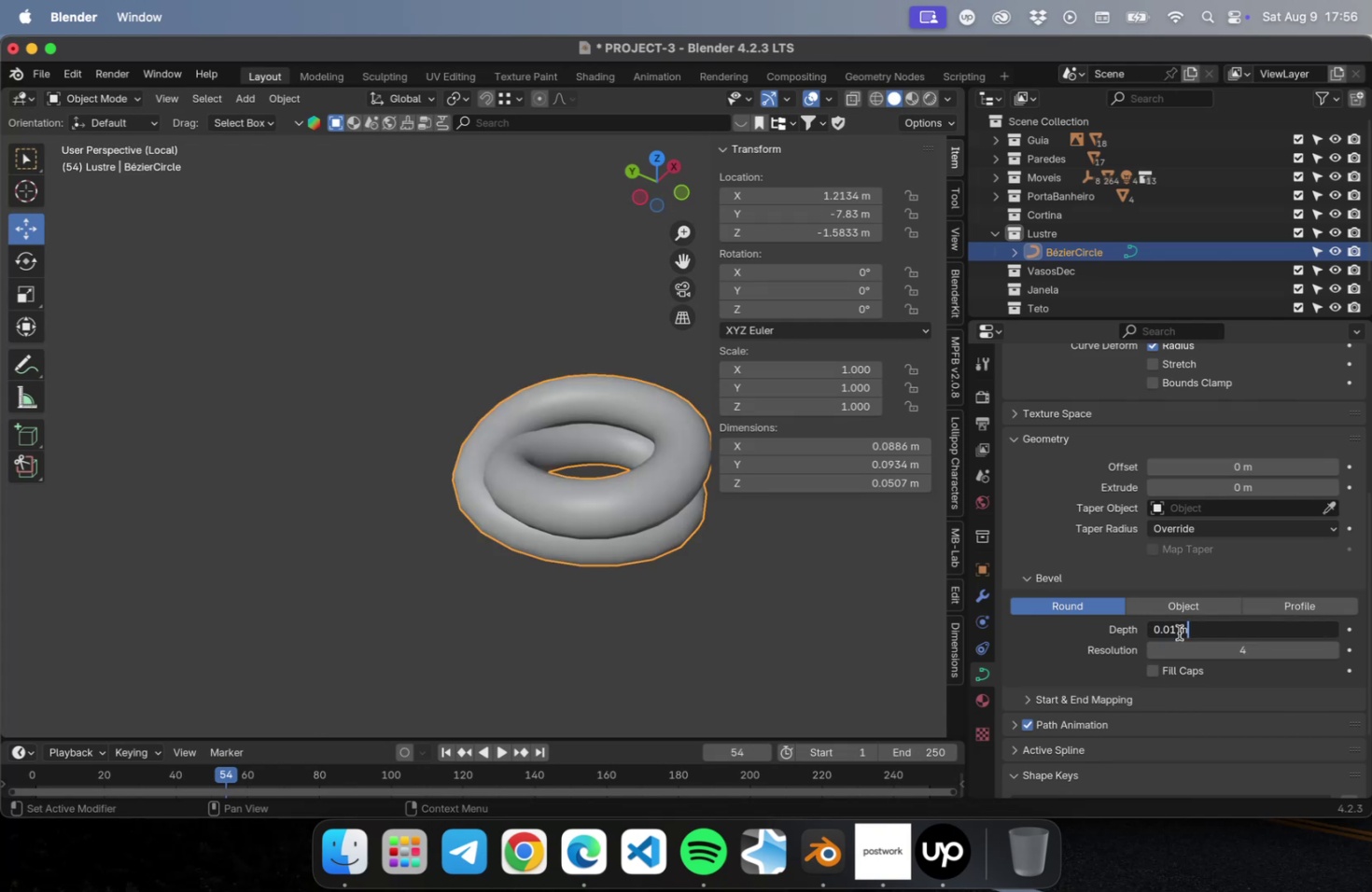 
triple_click([1168, 629])
 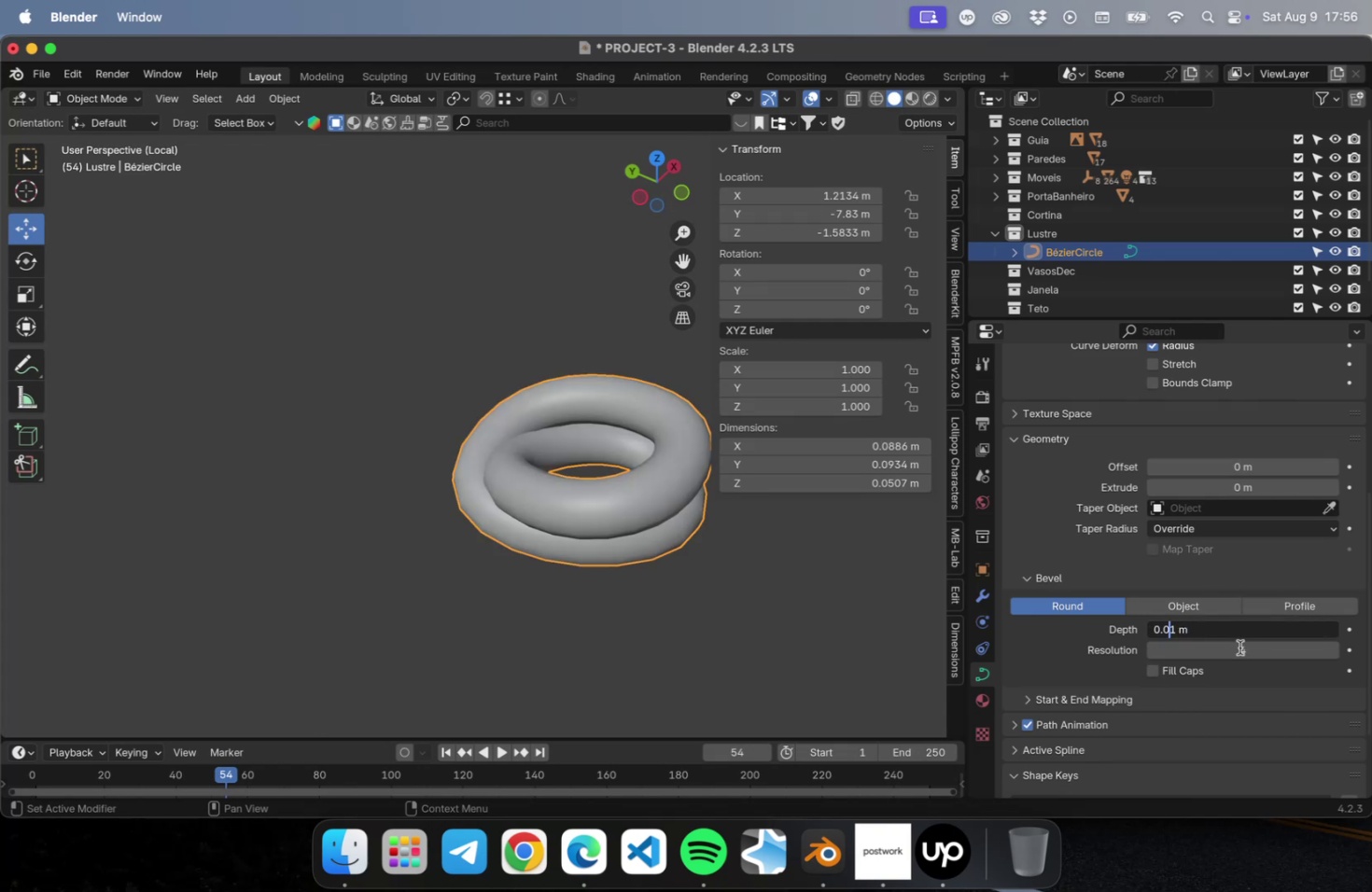 
key(0)
 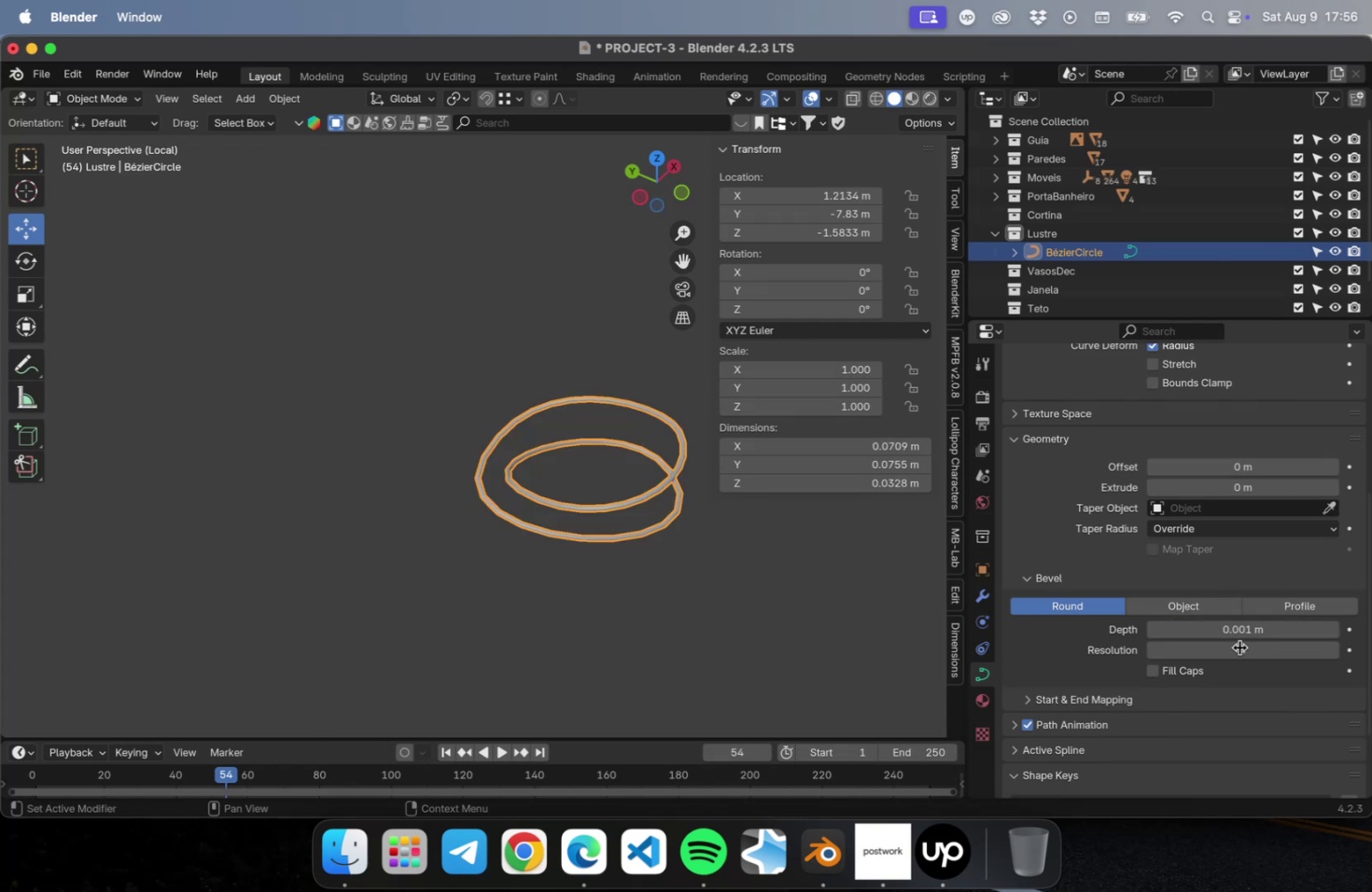 
key(Enter)
 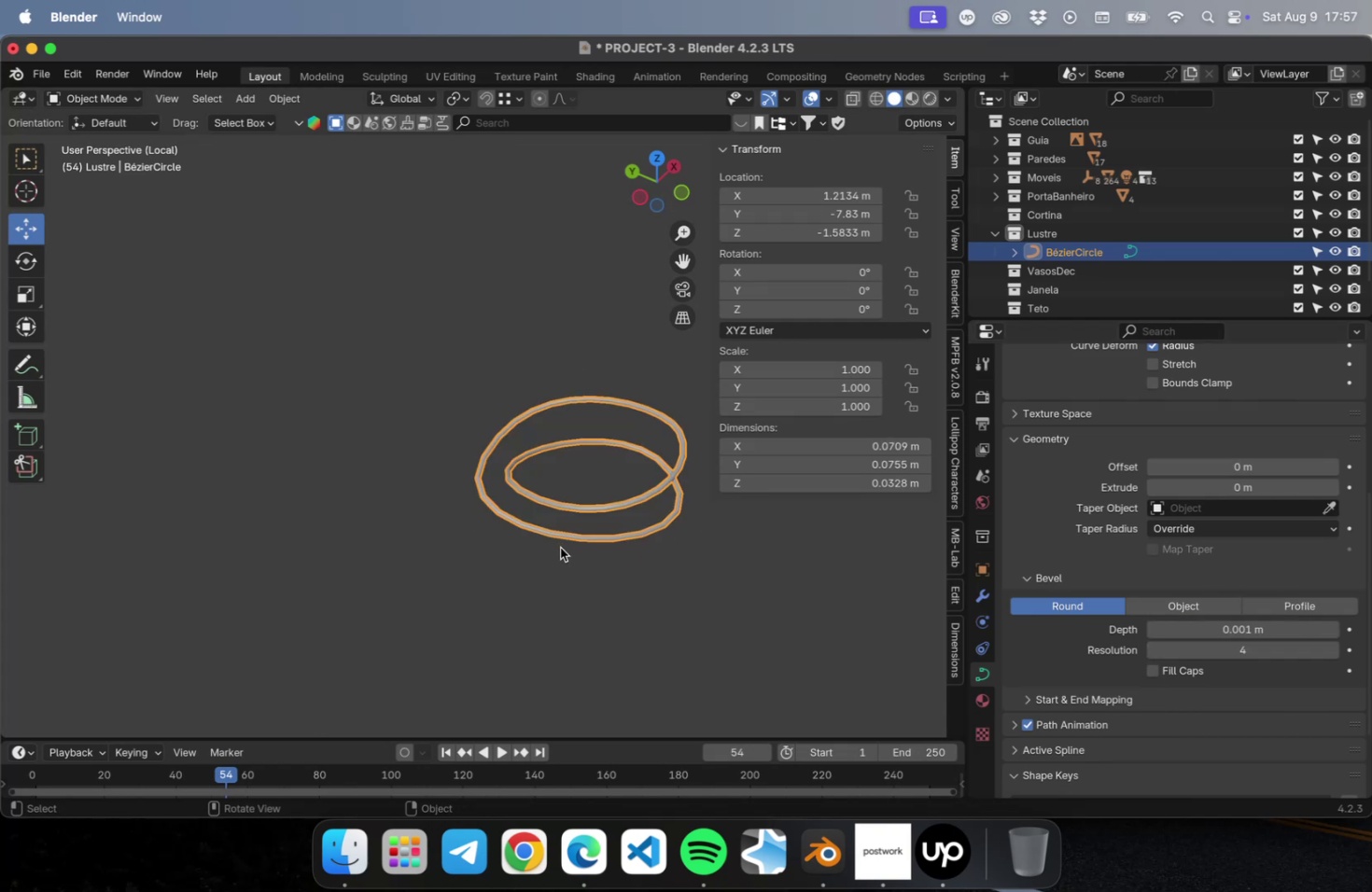 
scroll: coordinate [574, 550], scroll_direction: up, amount: 9.0
 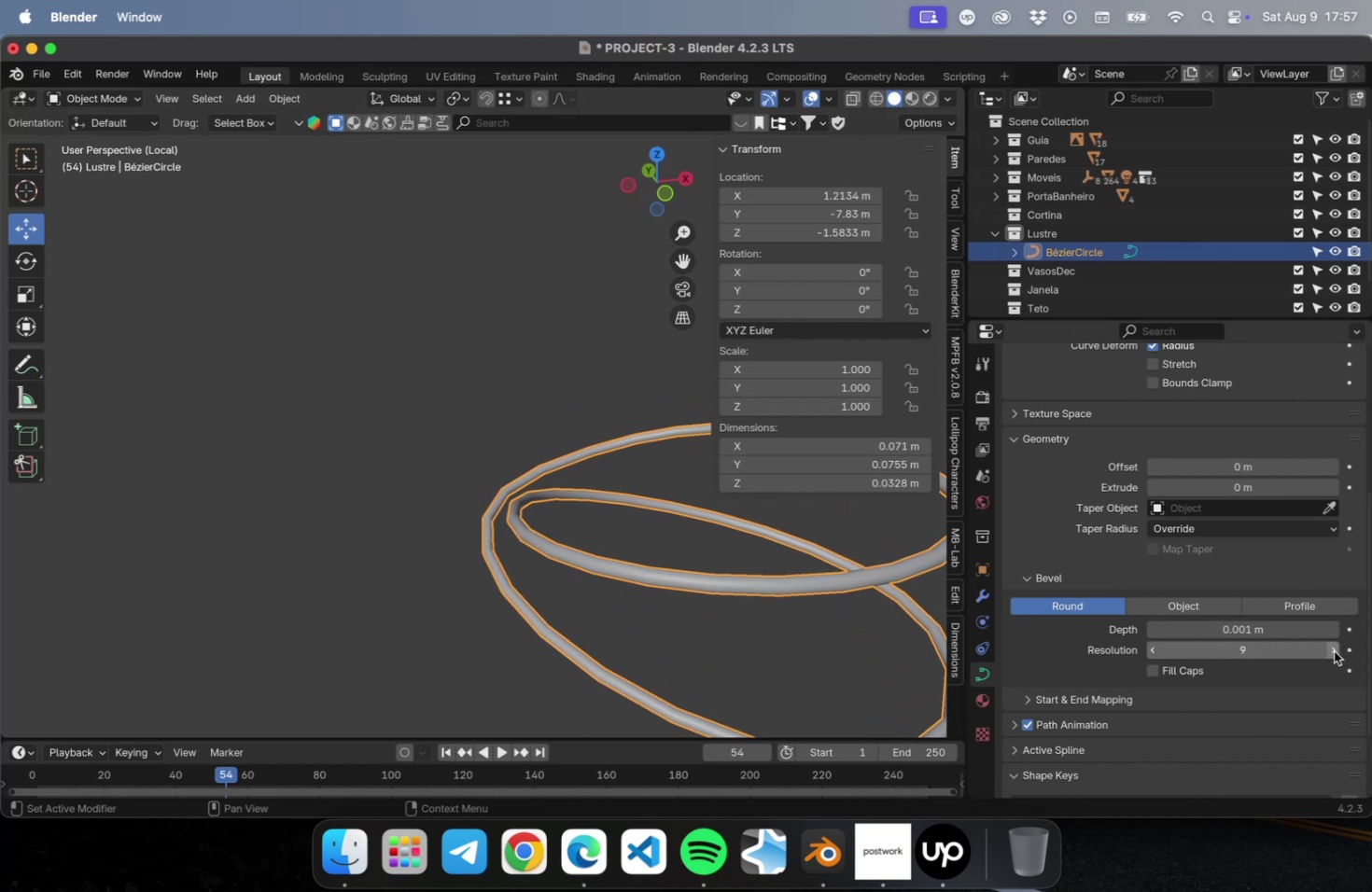 
left_click_drag(start_coordinate=[1247, 649], to_coordinate=[1274, 651])
 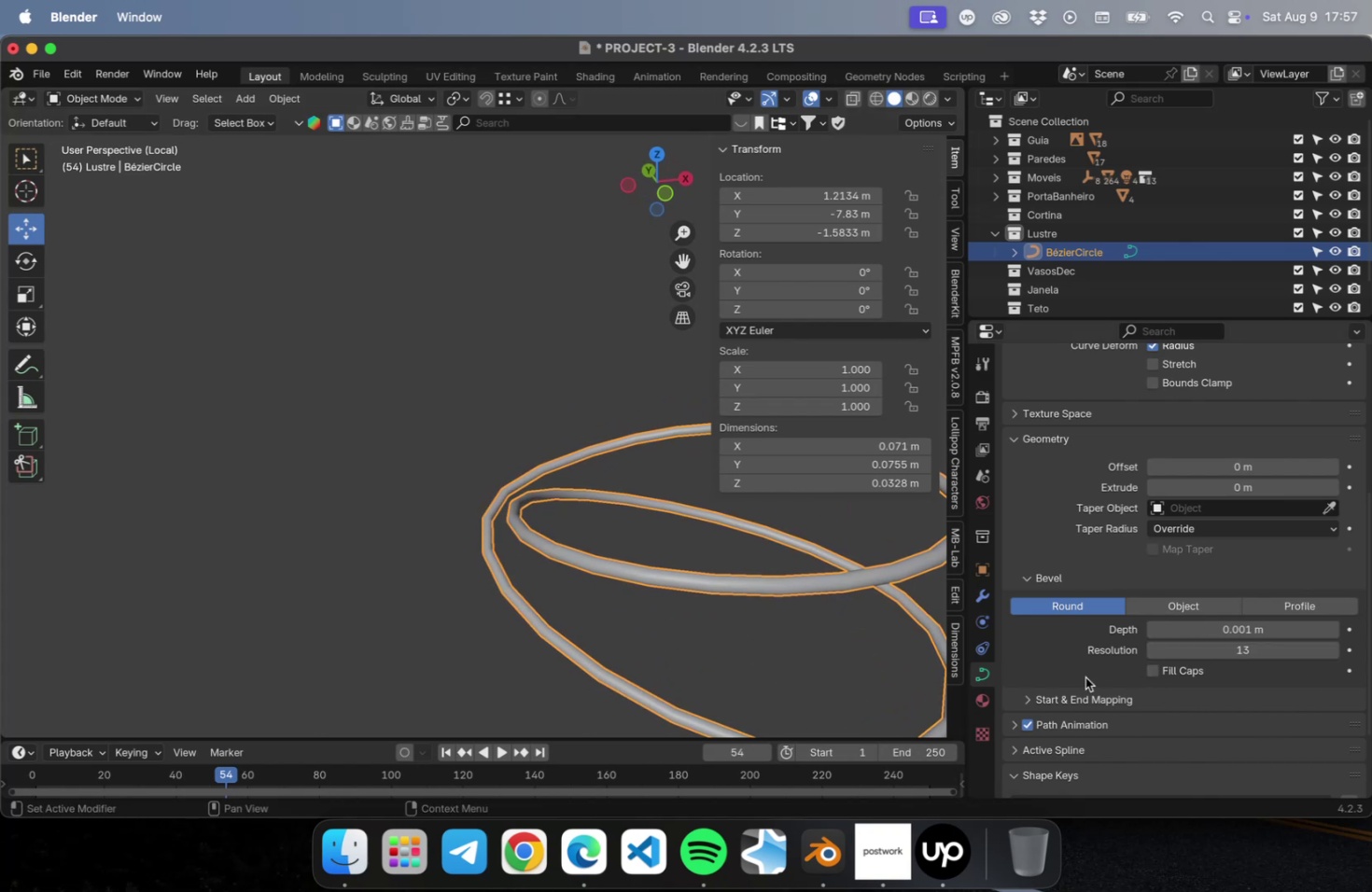 
hold_key(key=ShiftLeft, duration=0.48)
 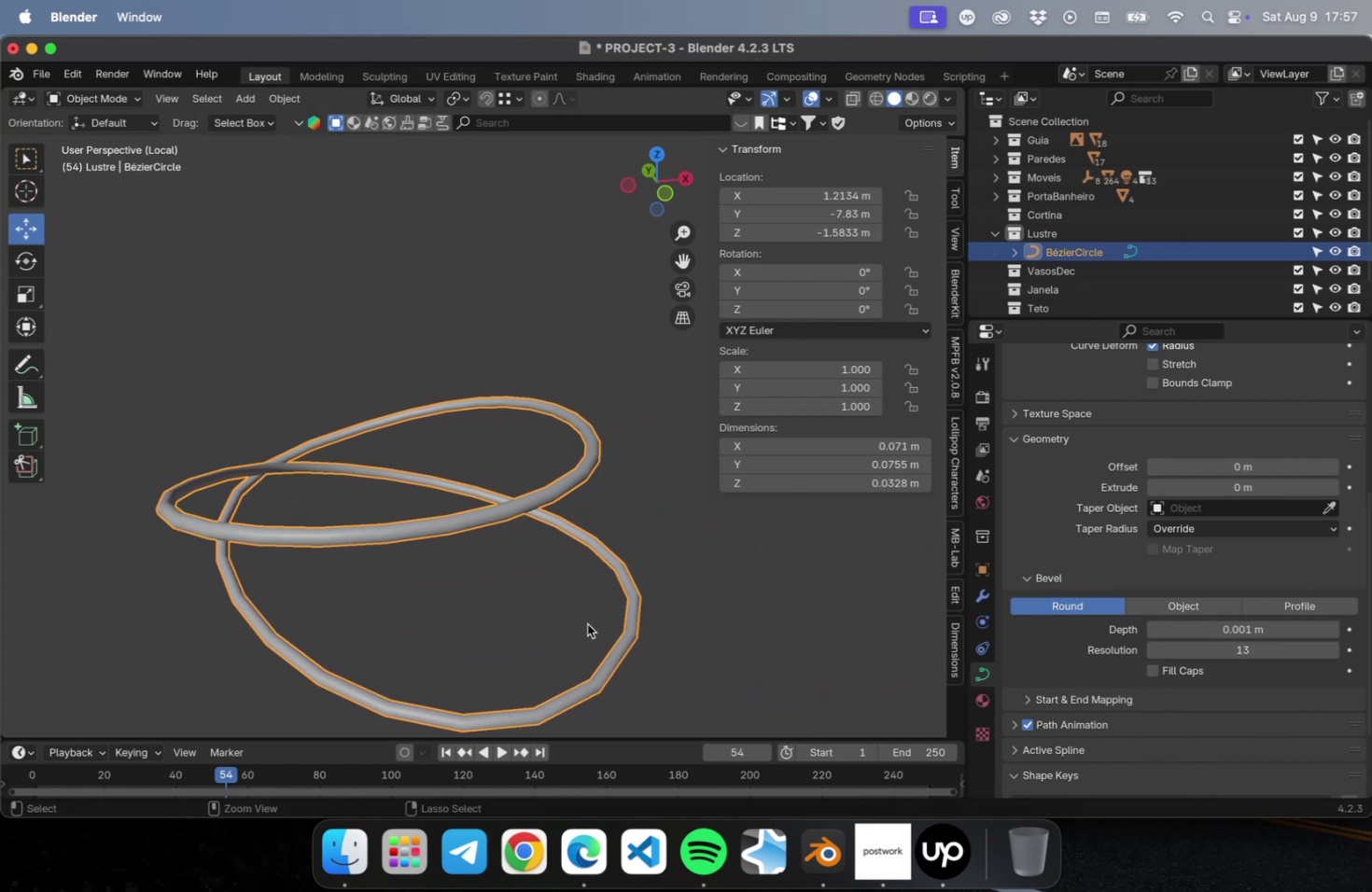 
key(Meta+Z)
 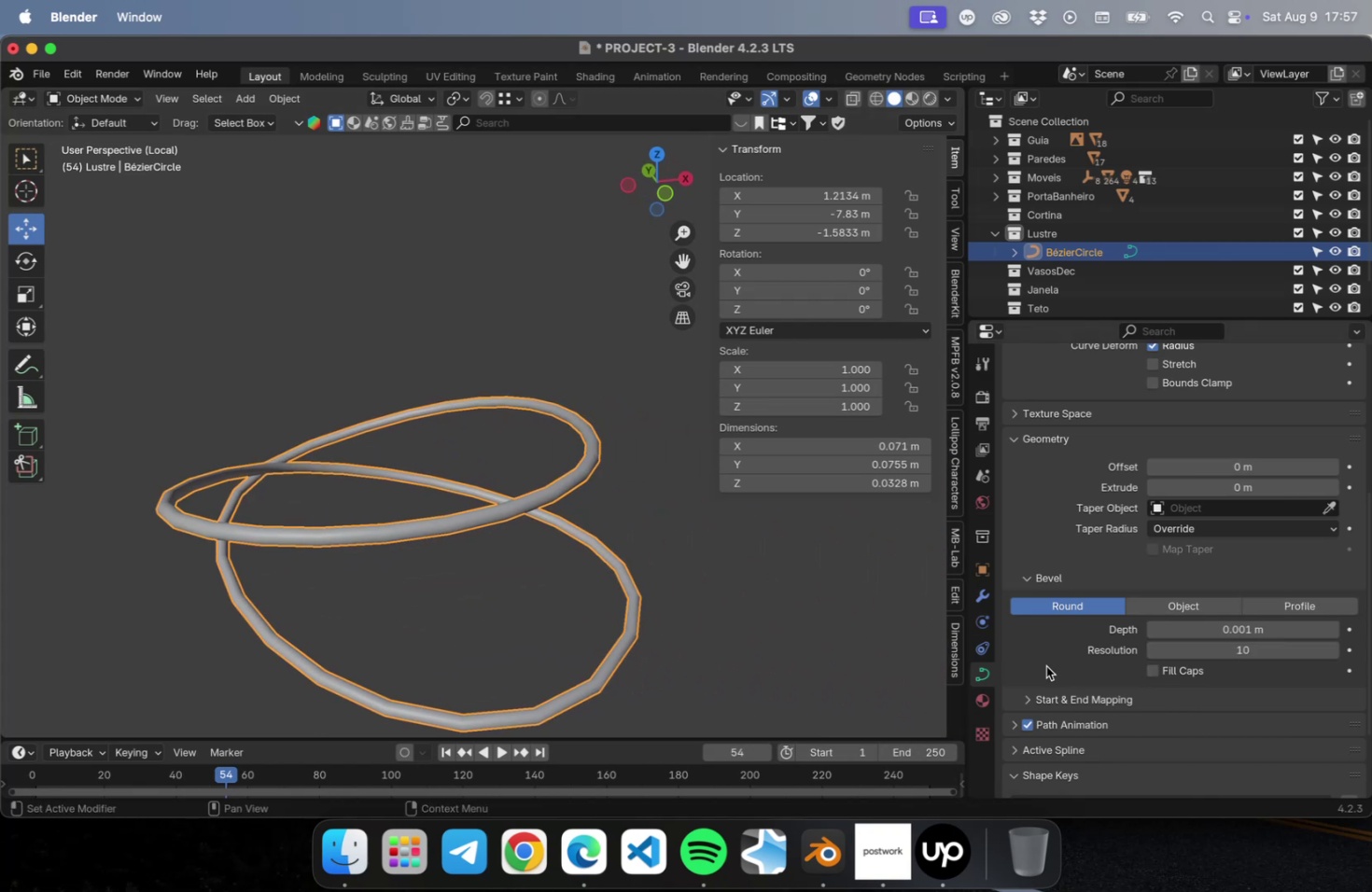 
left_click([1036, 696])
 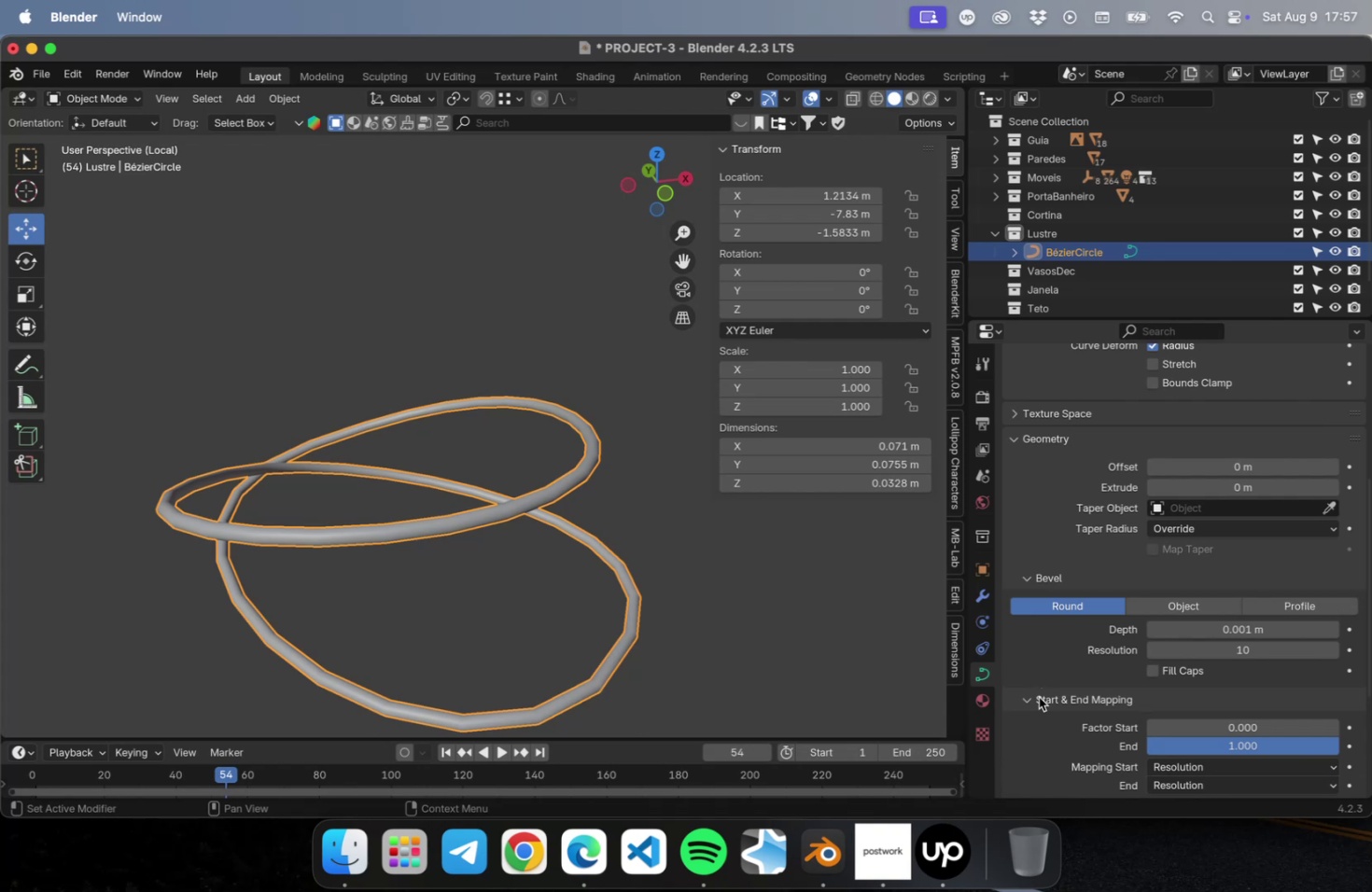 
scroll: coordinate [1029, 718], scroll_direction: down, amount: 8.0
 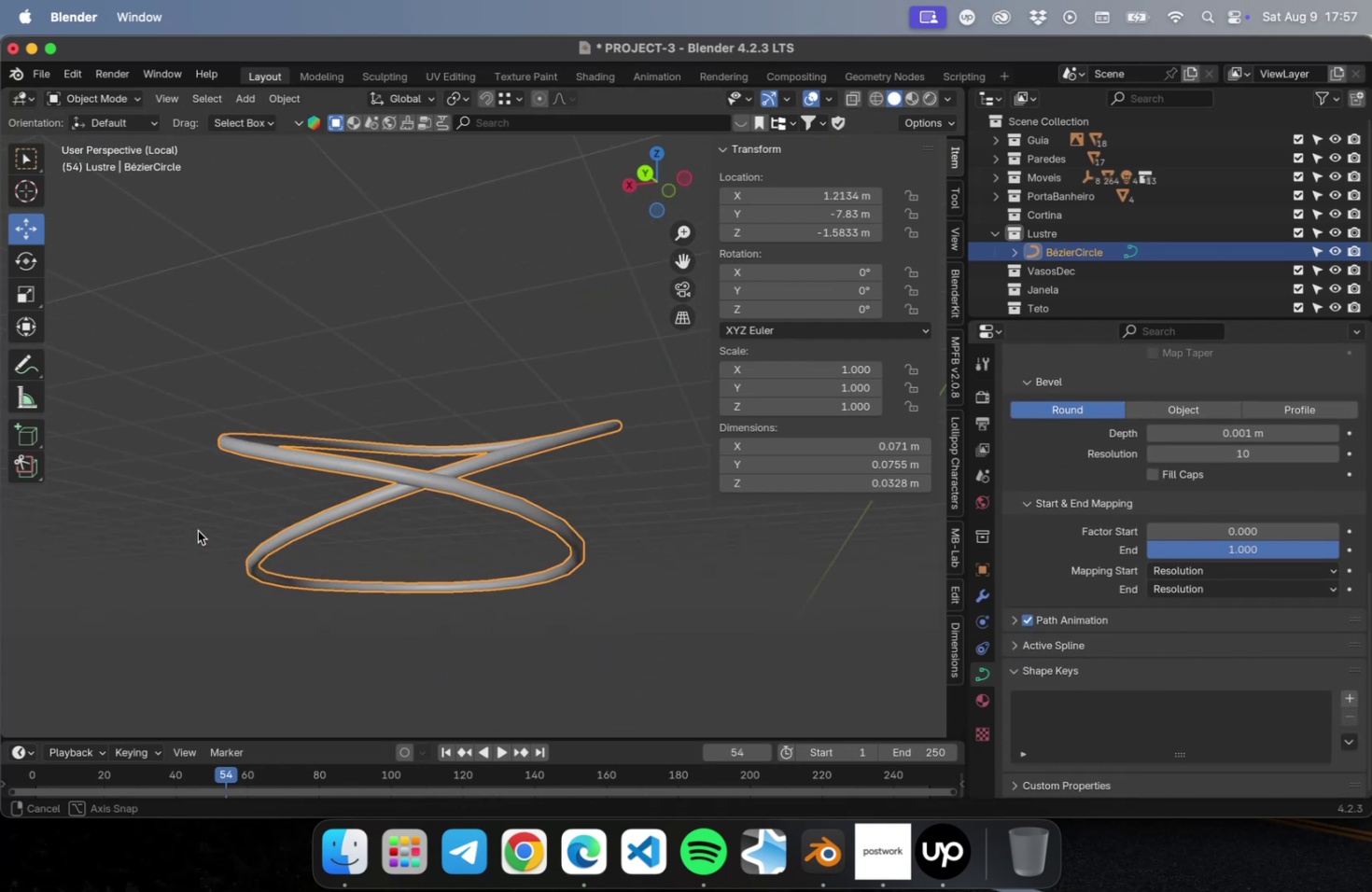 
wait(5.56)
 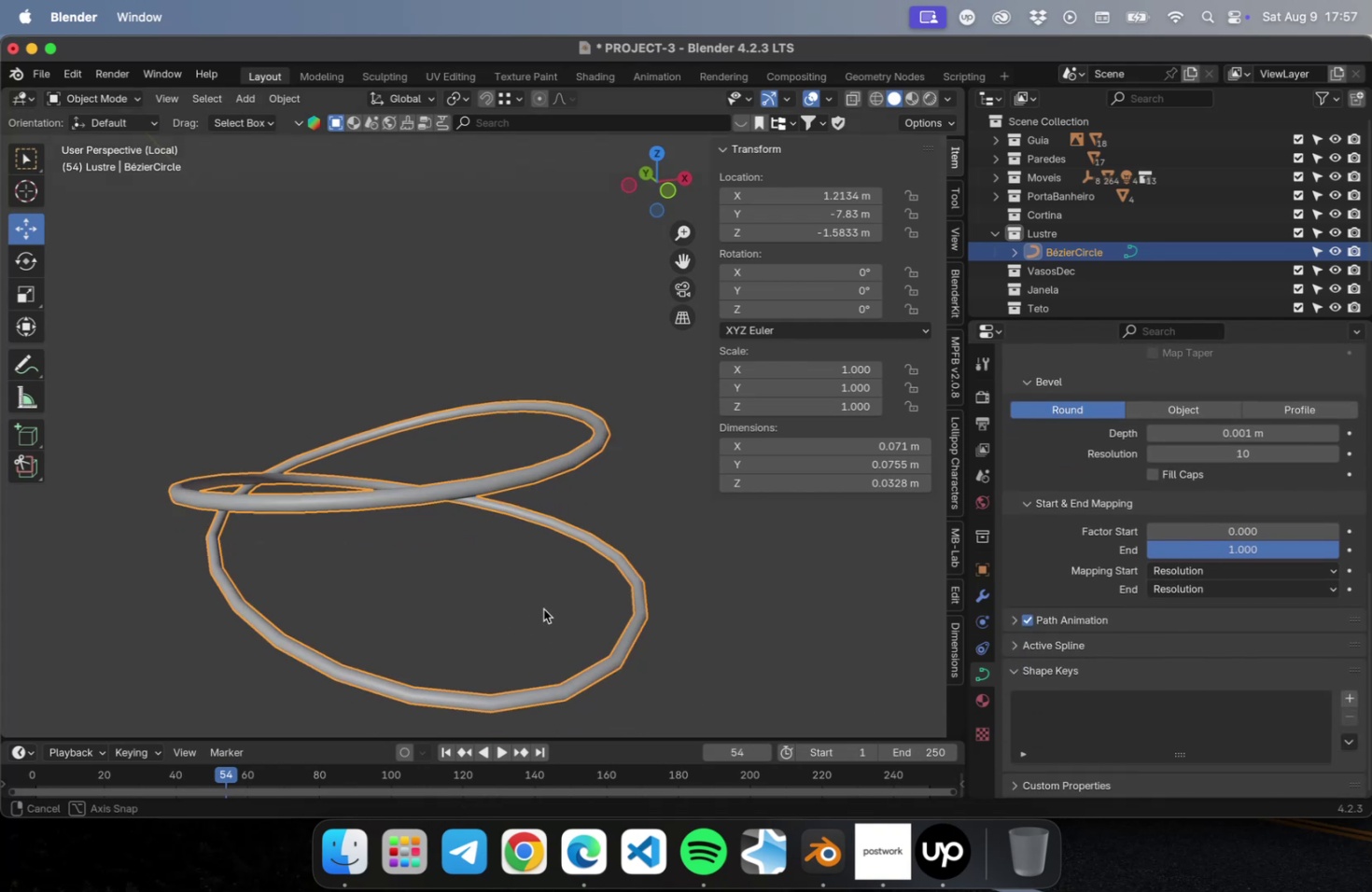 
key(Meta+2)
 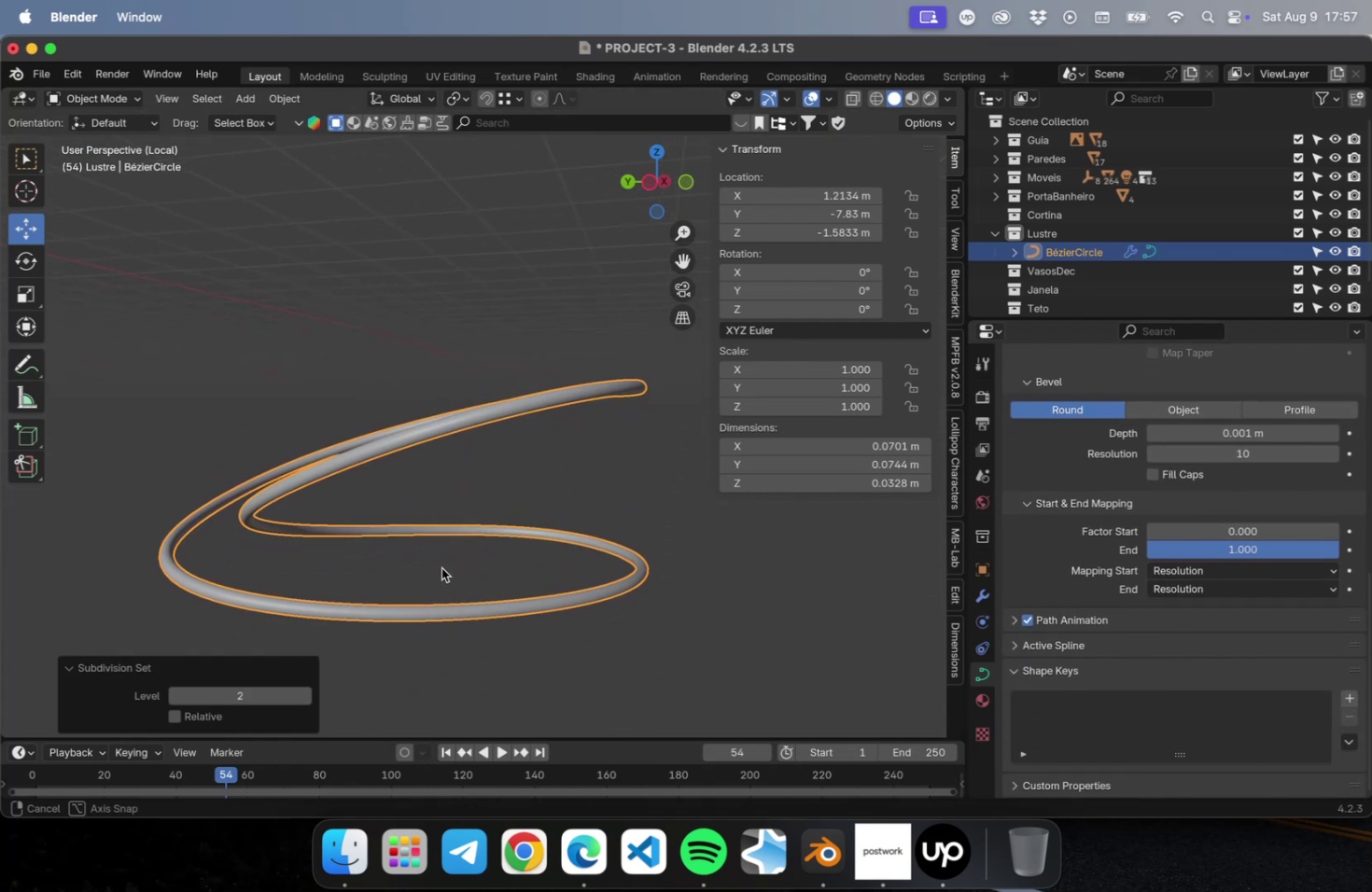 
key(Tab)
 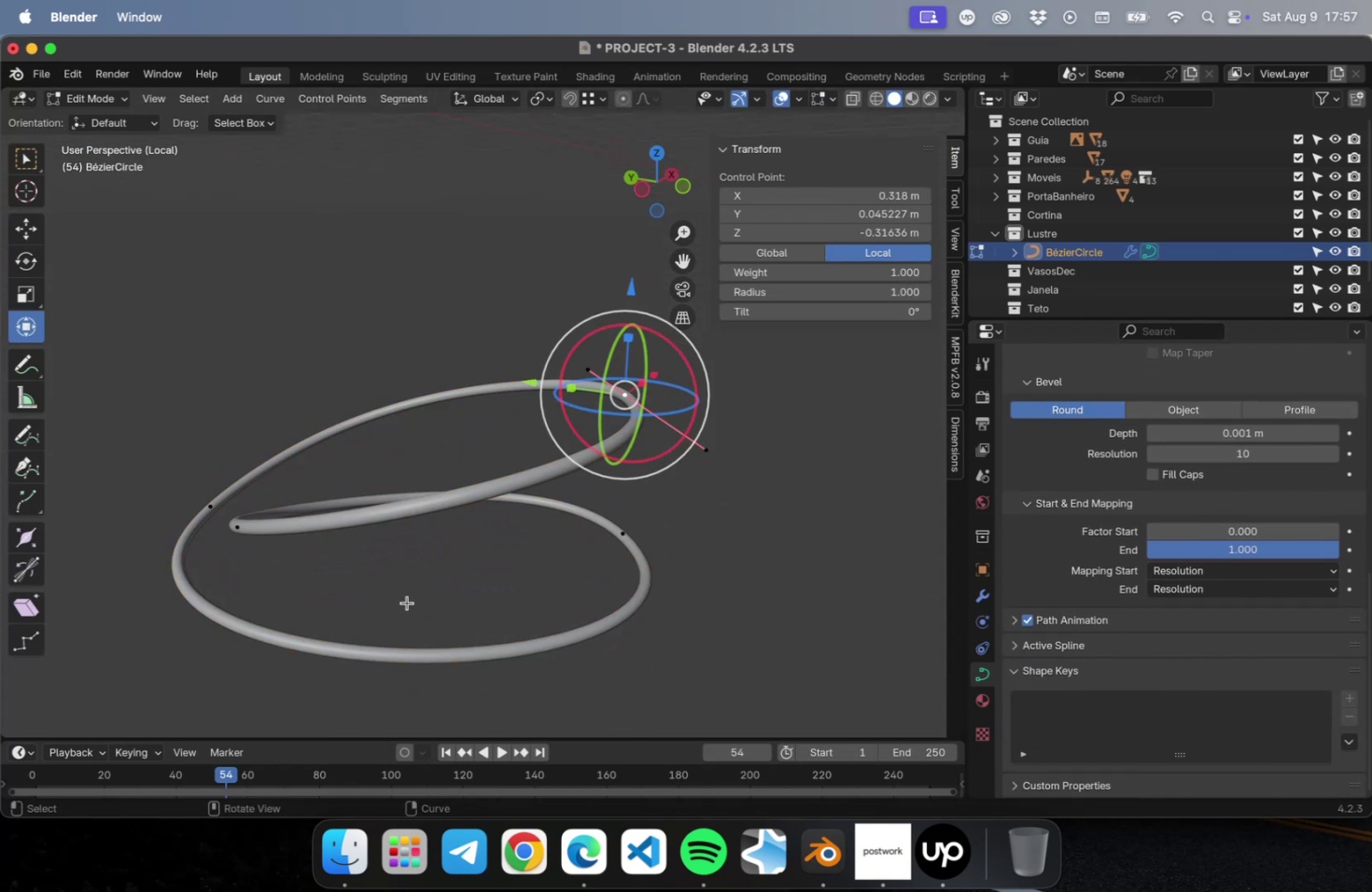 
key(Tab)
 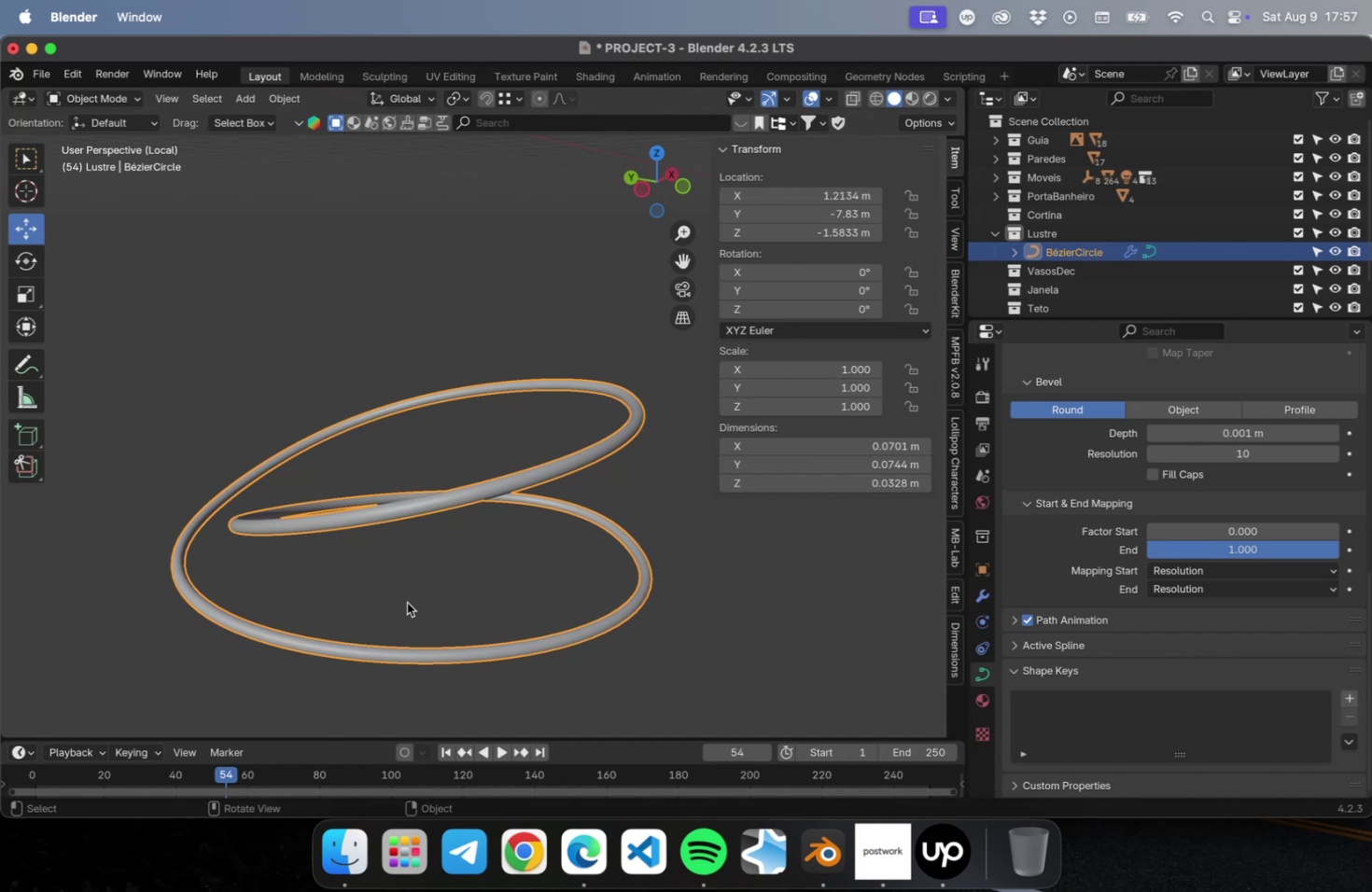 
key(Tab)
 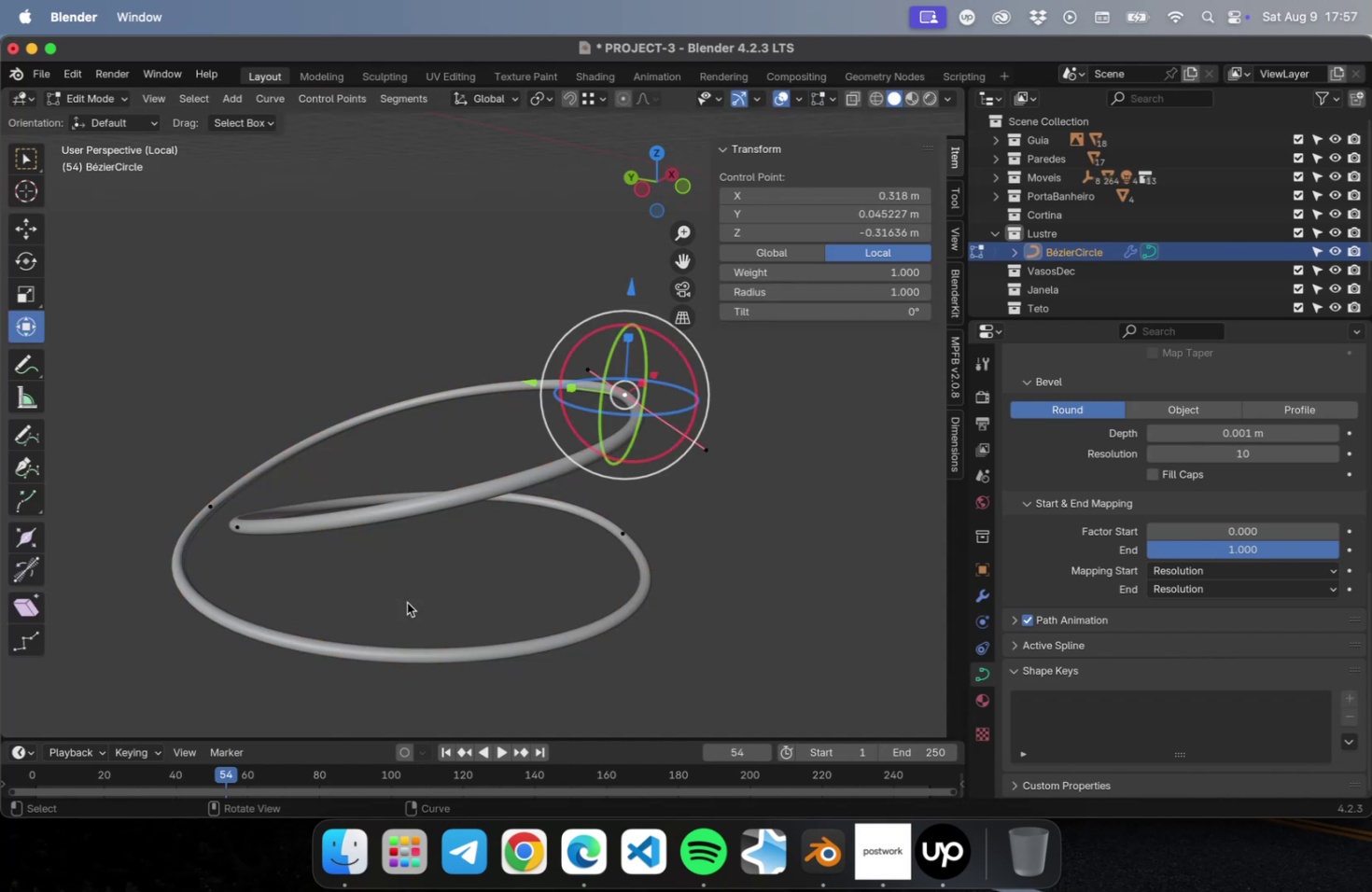 
key(Tab)
 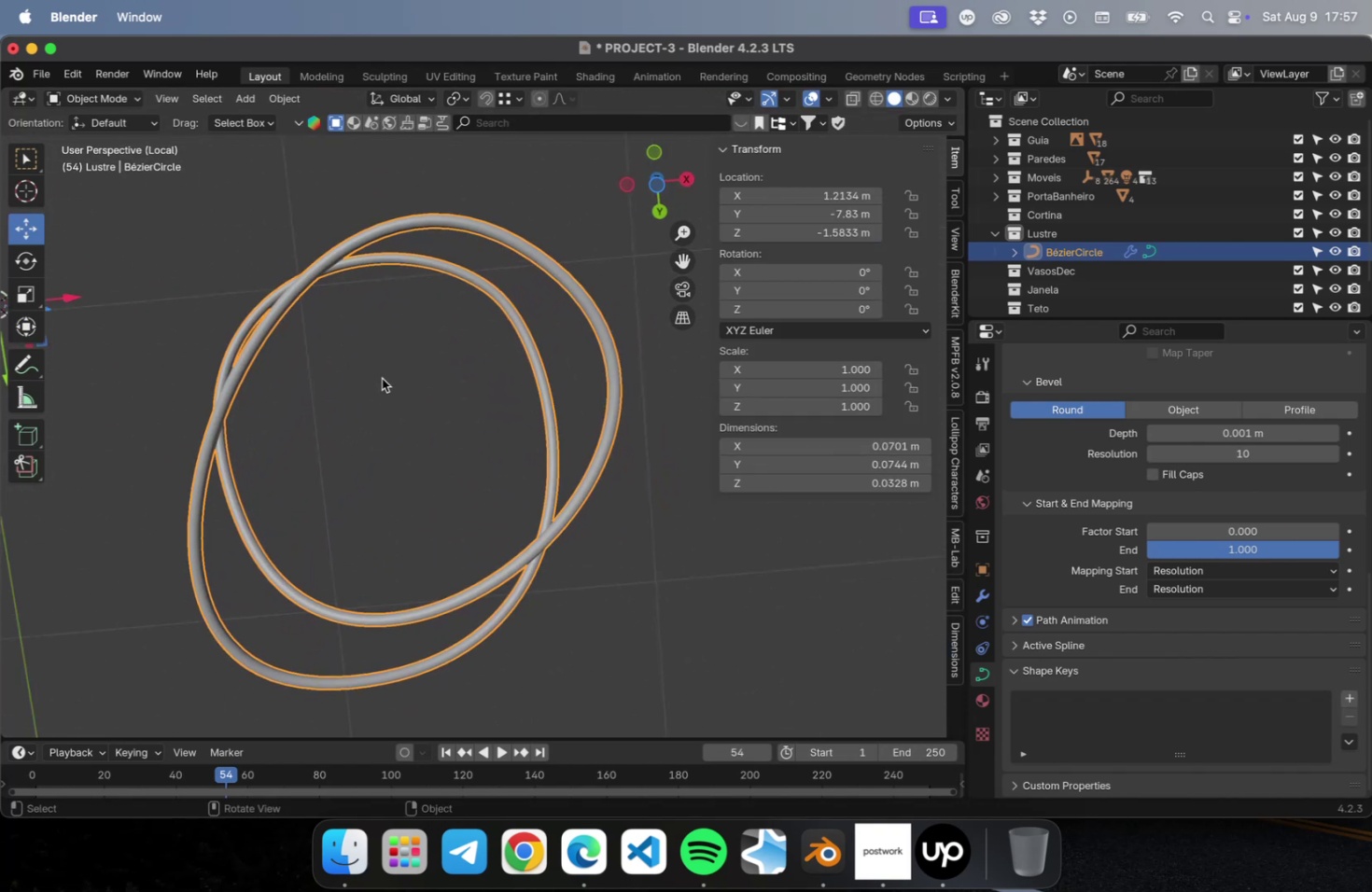 
key(NumLock)
 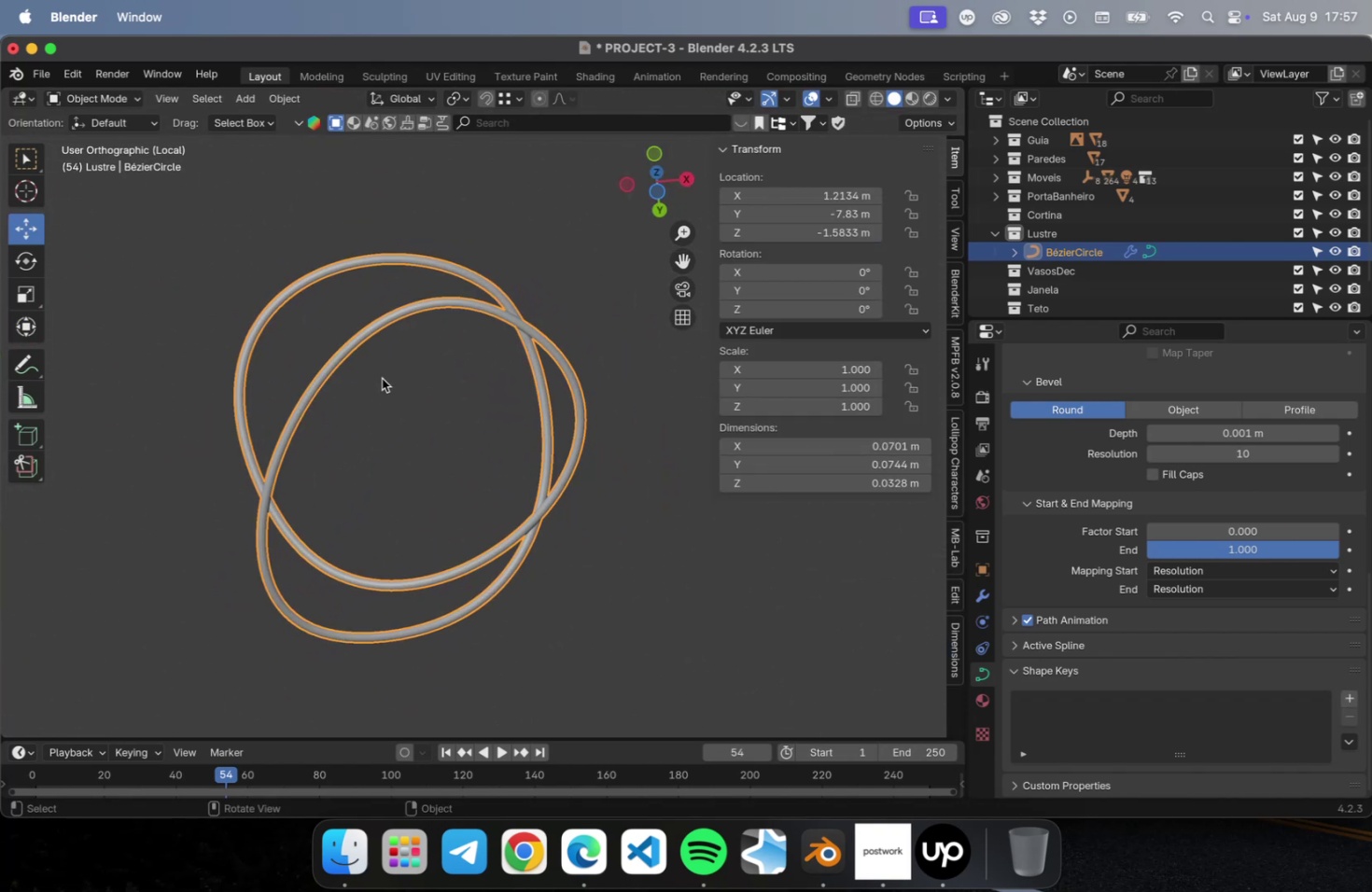 
key(Numpad7)
 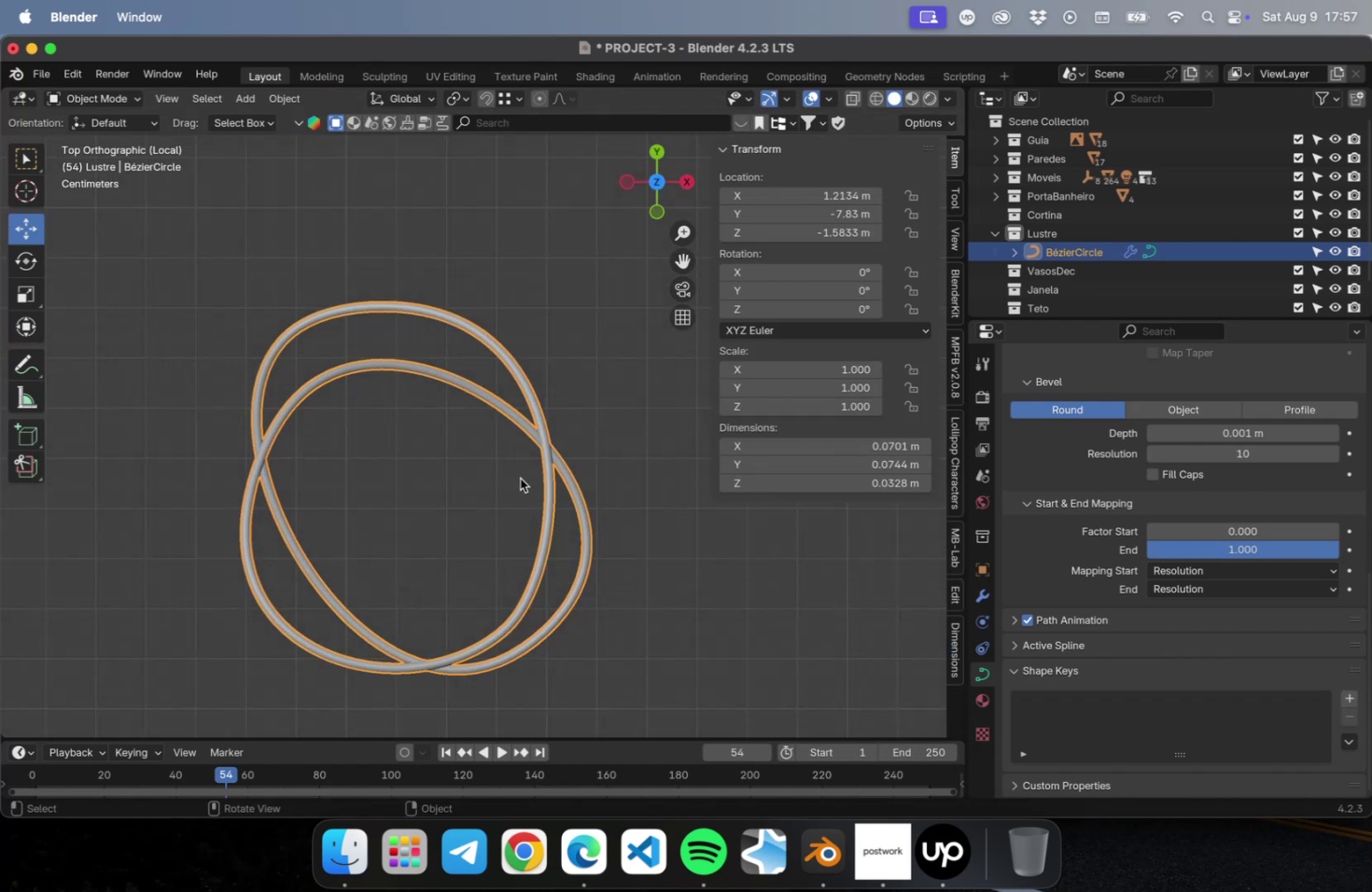 
hold_key(key=ShiftLeft, duration=0.36)
 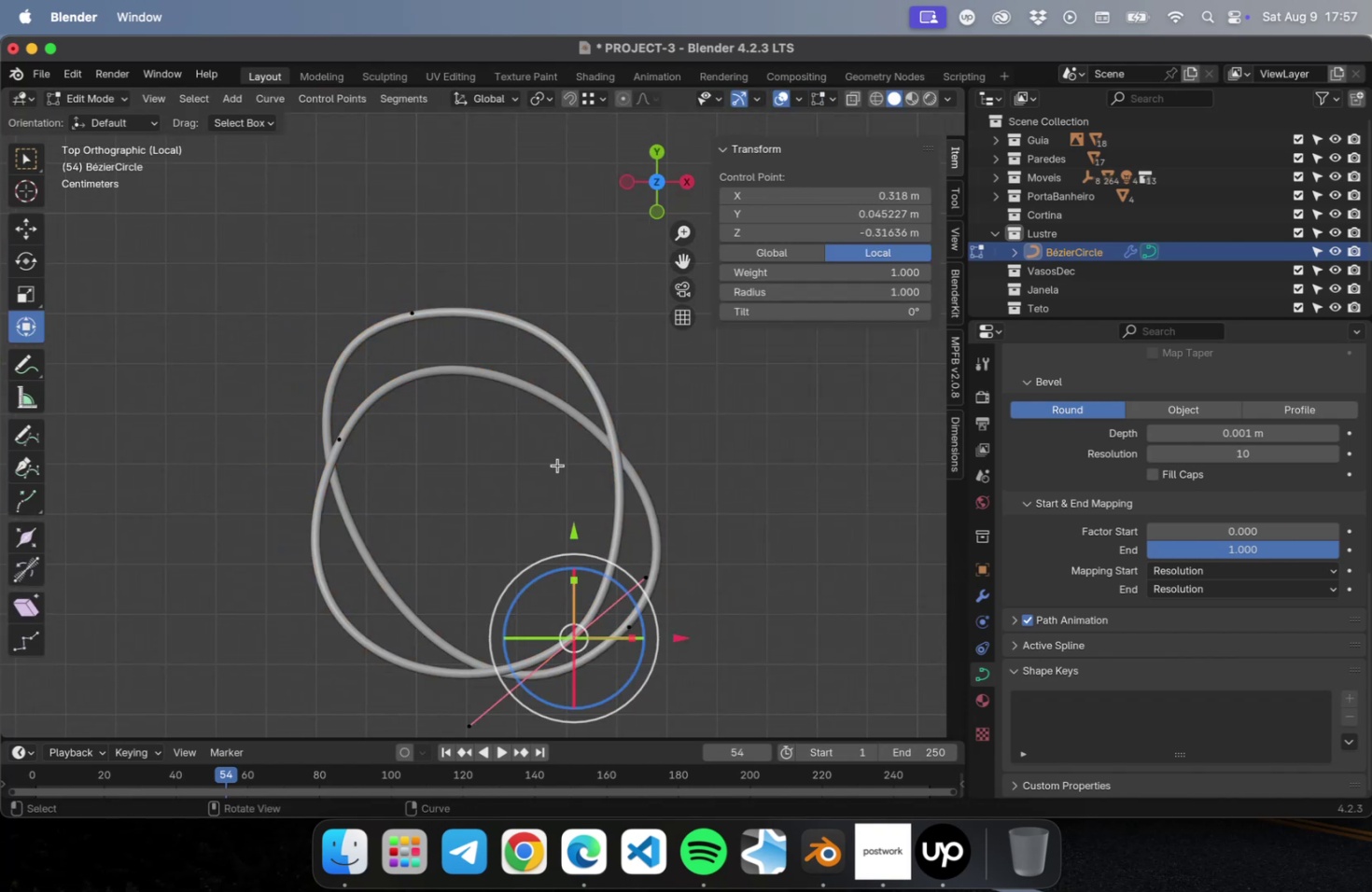 
key(Tab)
 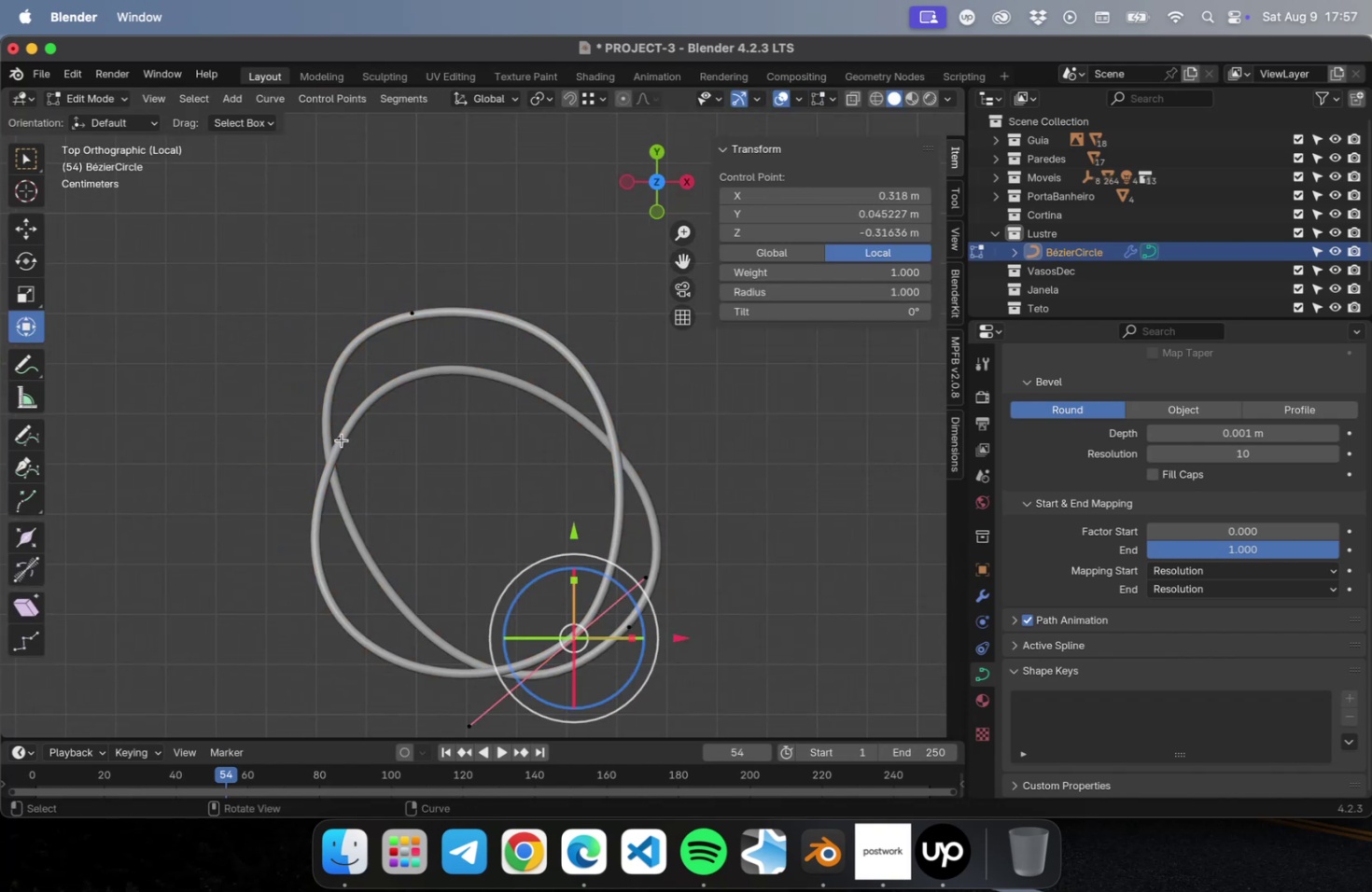 
left_click([338, 437])
 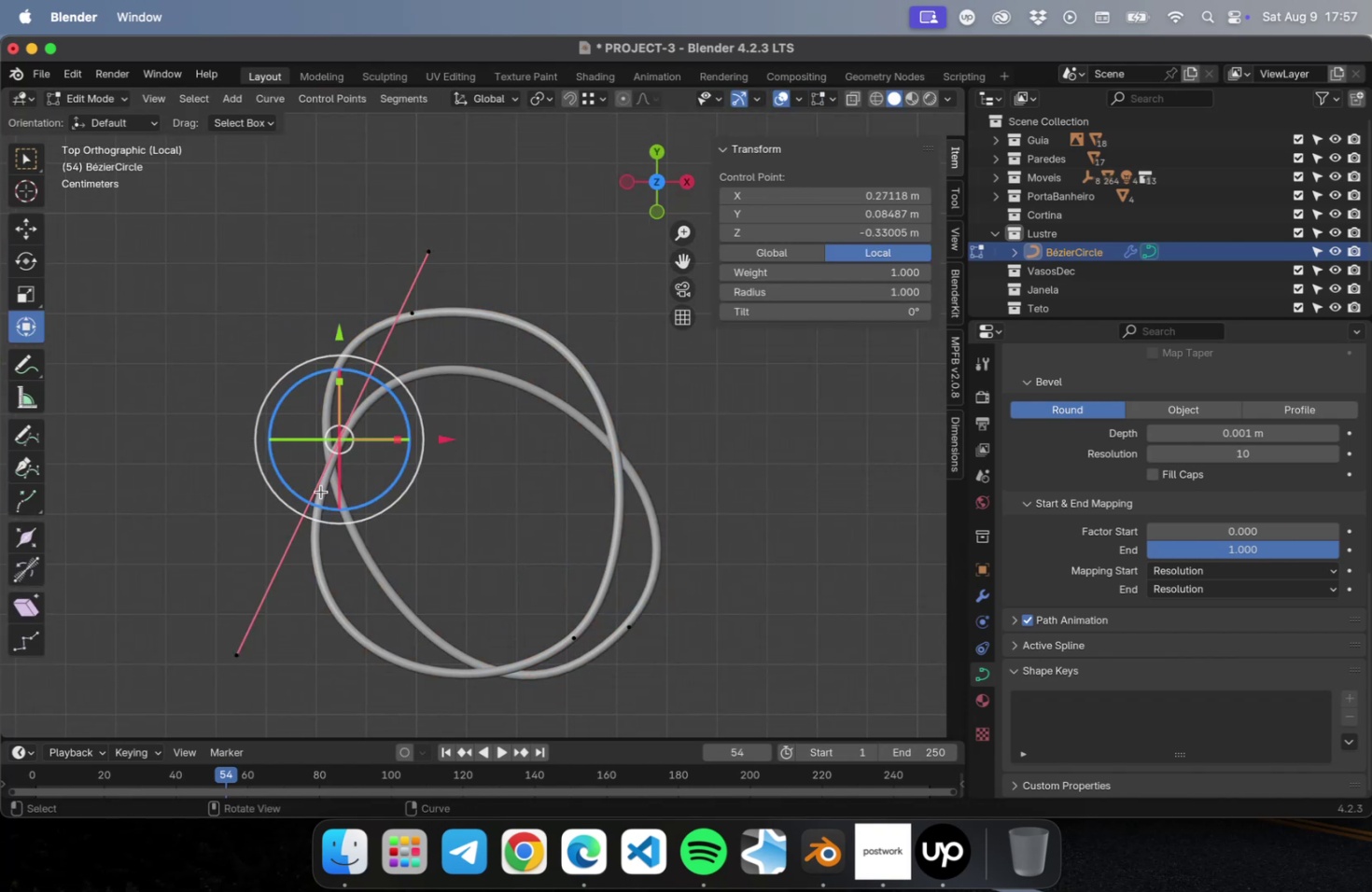 
key(S)
 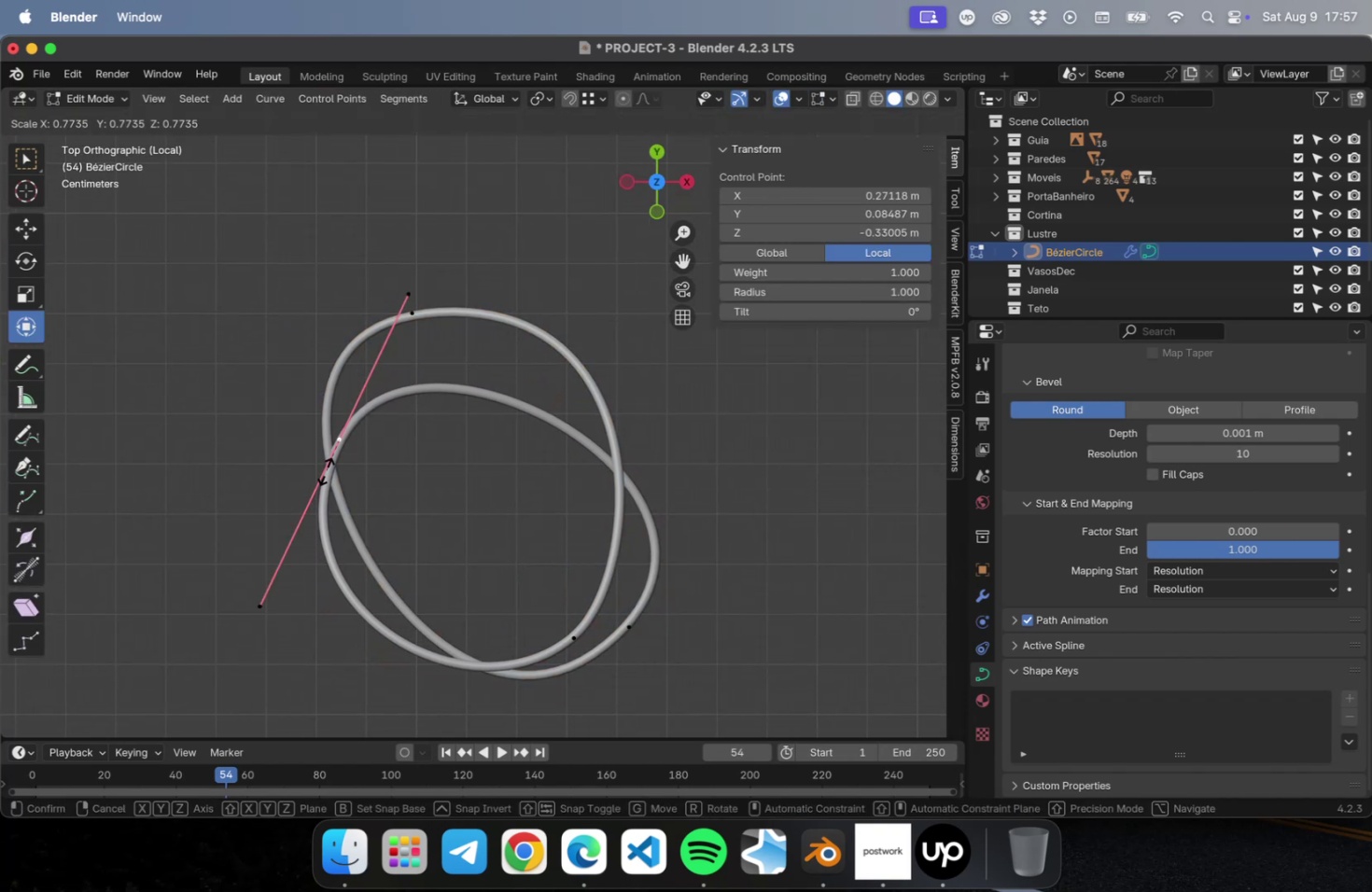 
left_click([326, 470])
 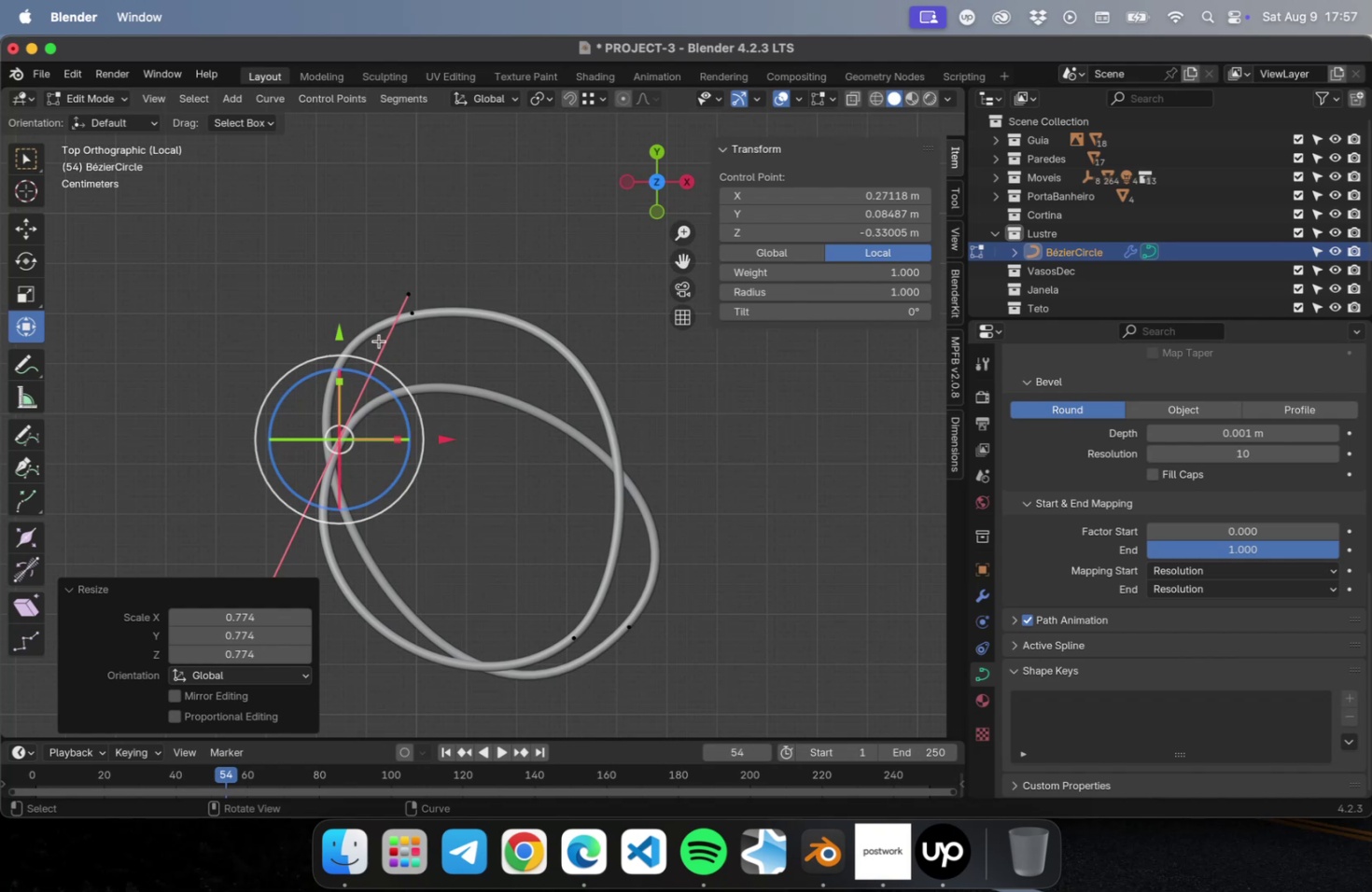 
left_click([379, 339])
 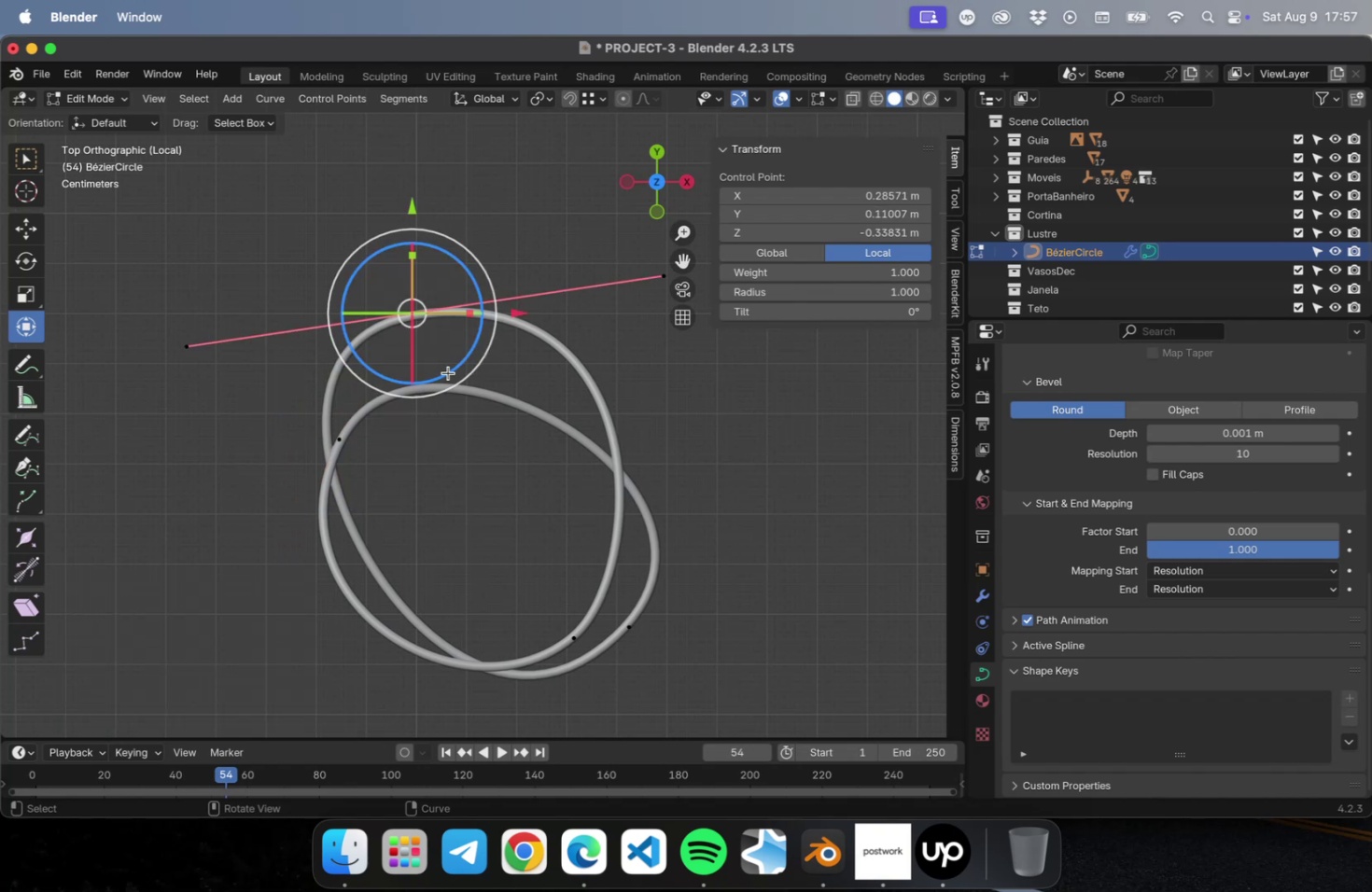 
key(S)
 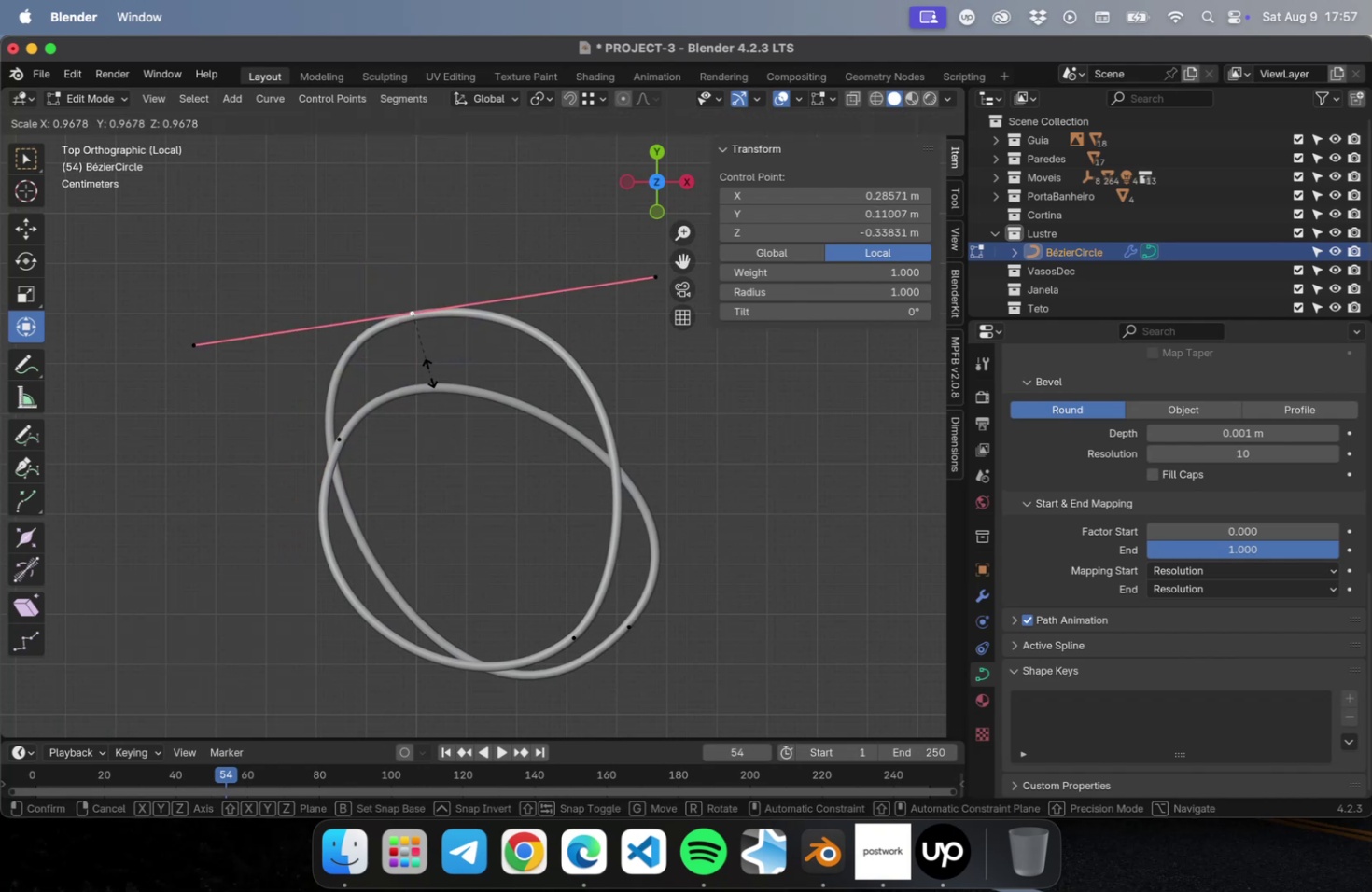 
left_click([429, 372])
 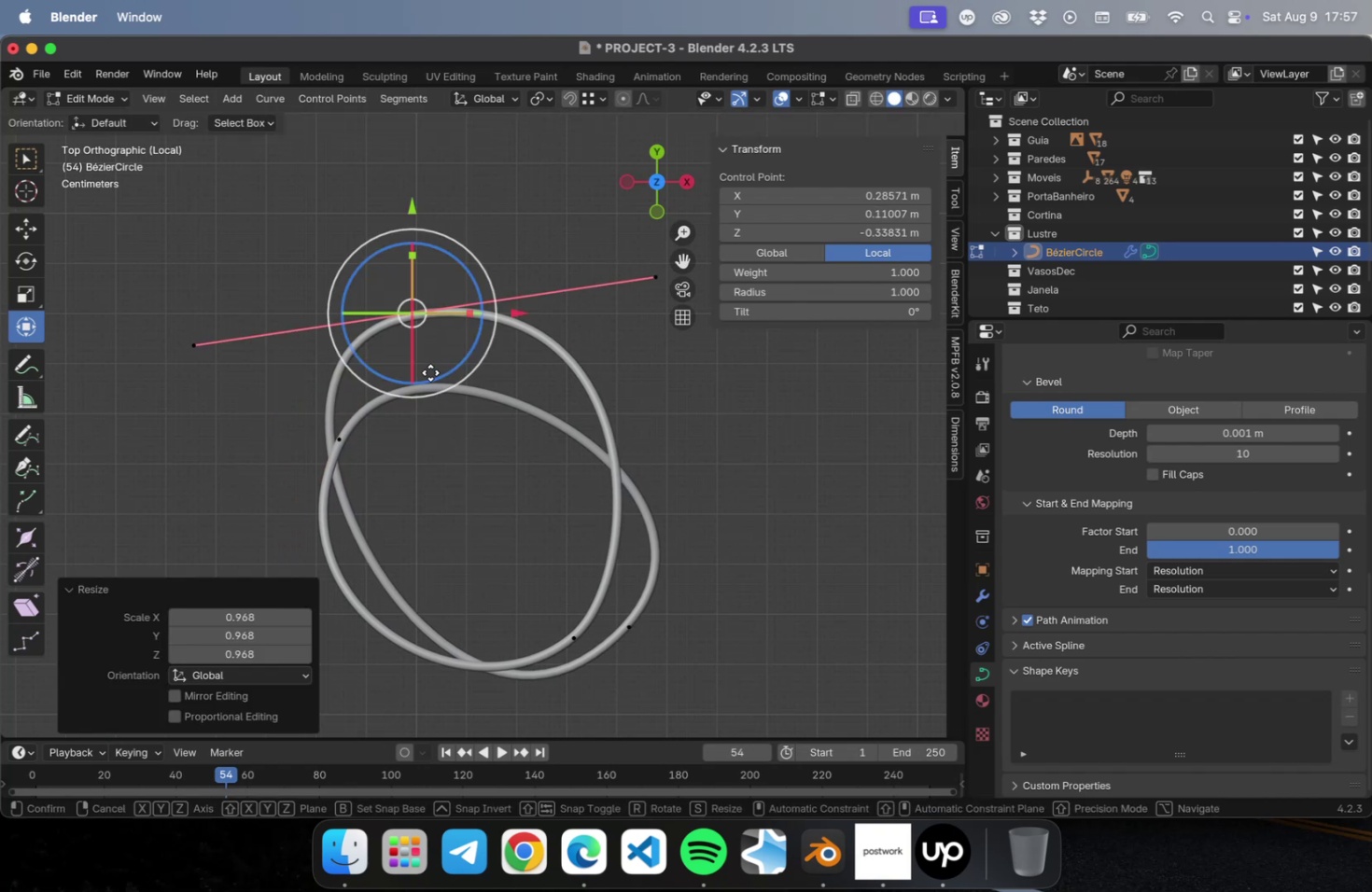 
key(G)
 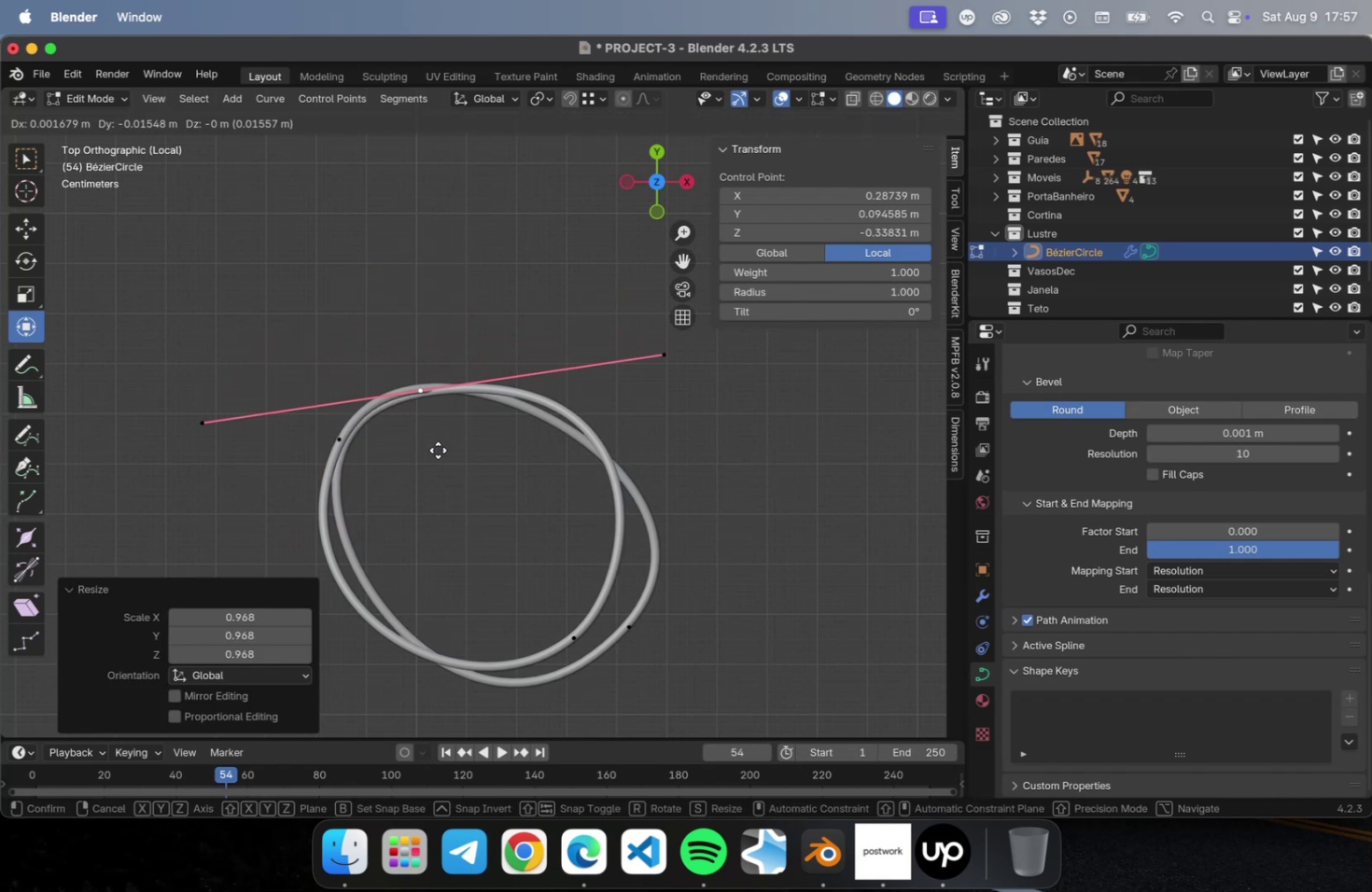 
left_click([440, 454])
 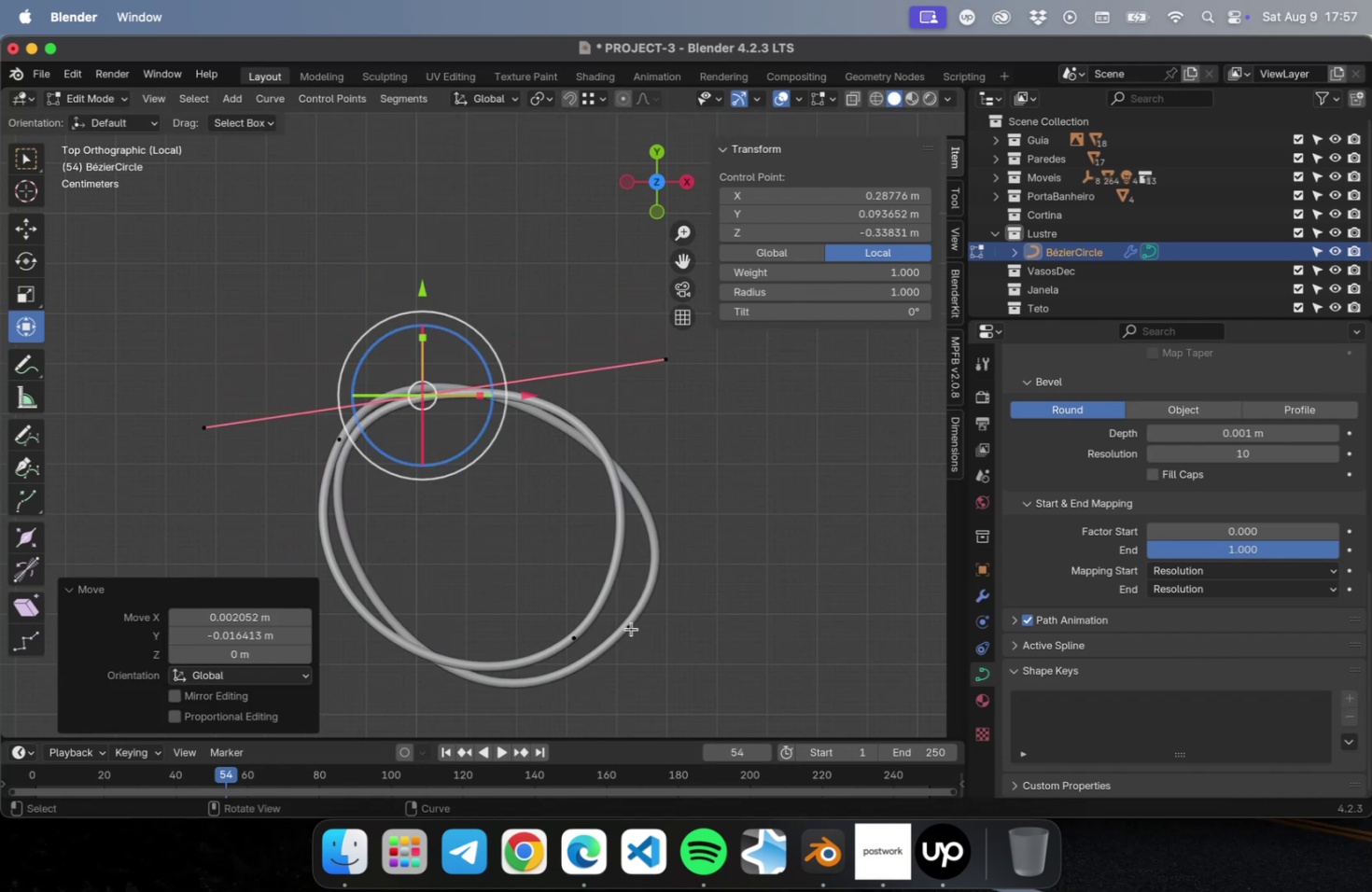 
left_click([631, 628])
 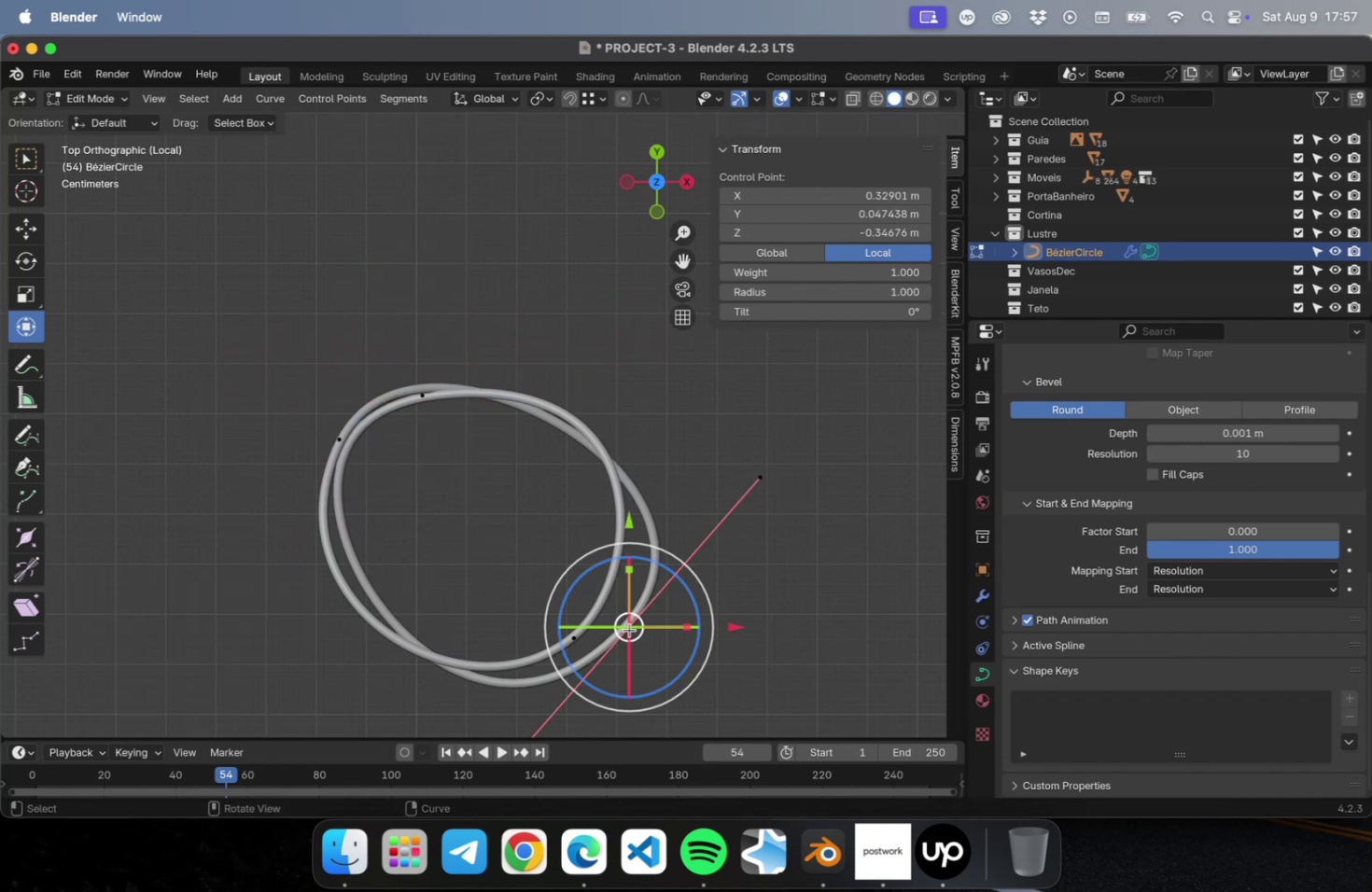 
type(sg)
 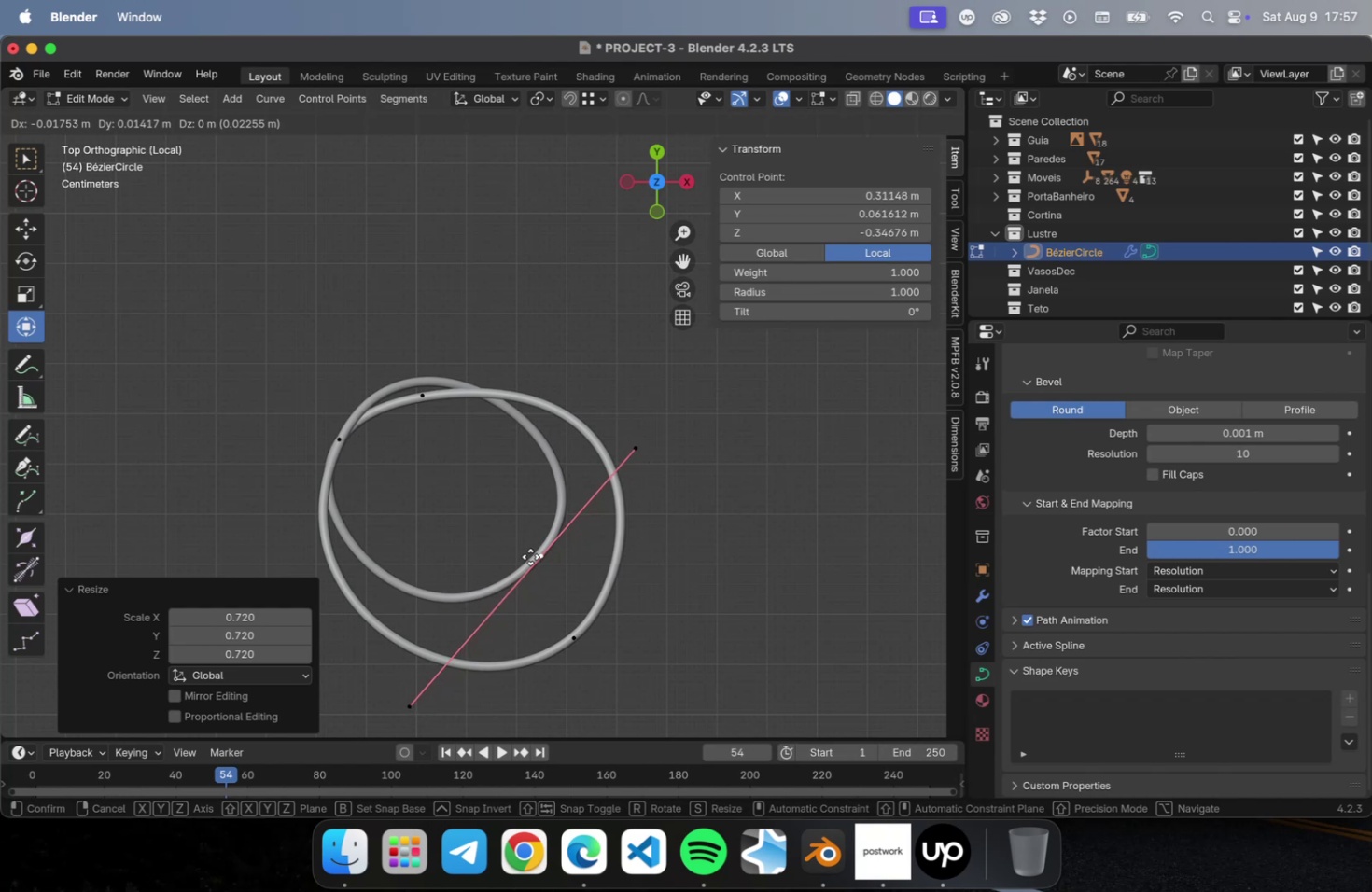 
left_click([530, 556])
 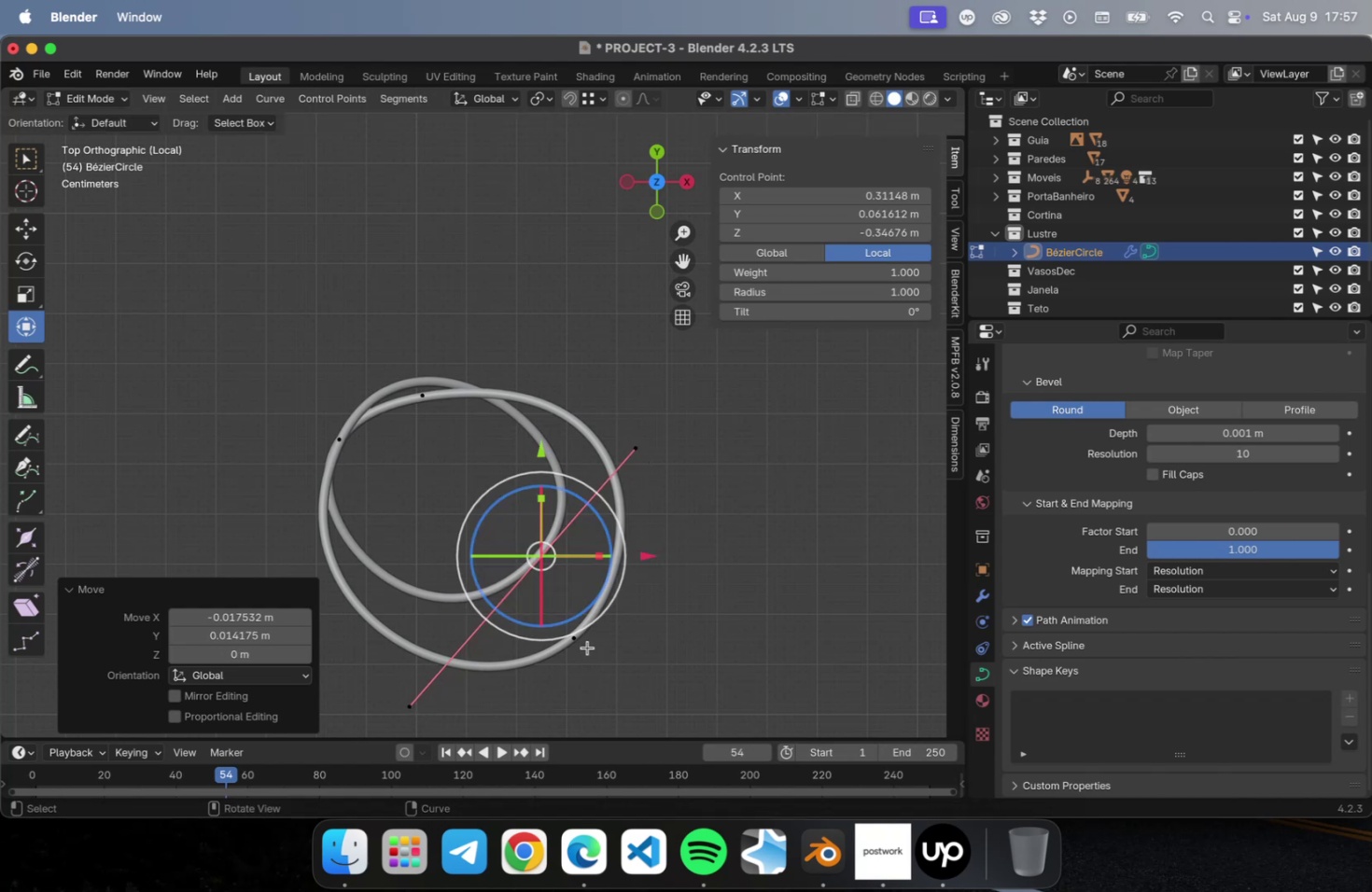 
left_click([587, 647])
 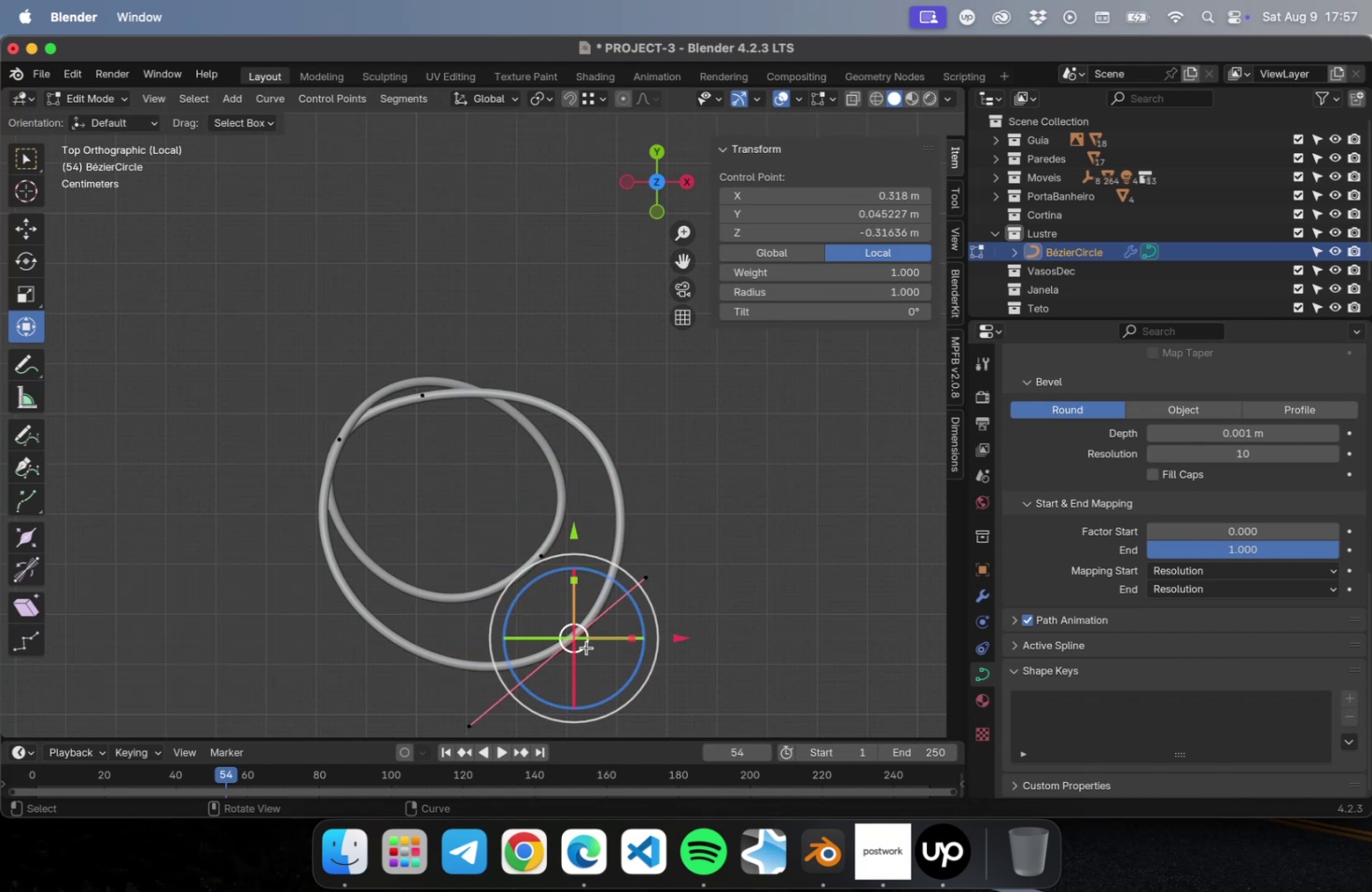 
key(G)
 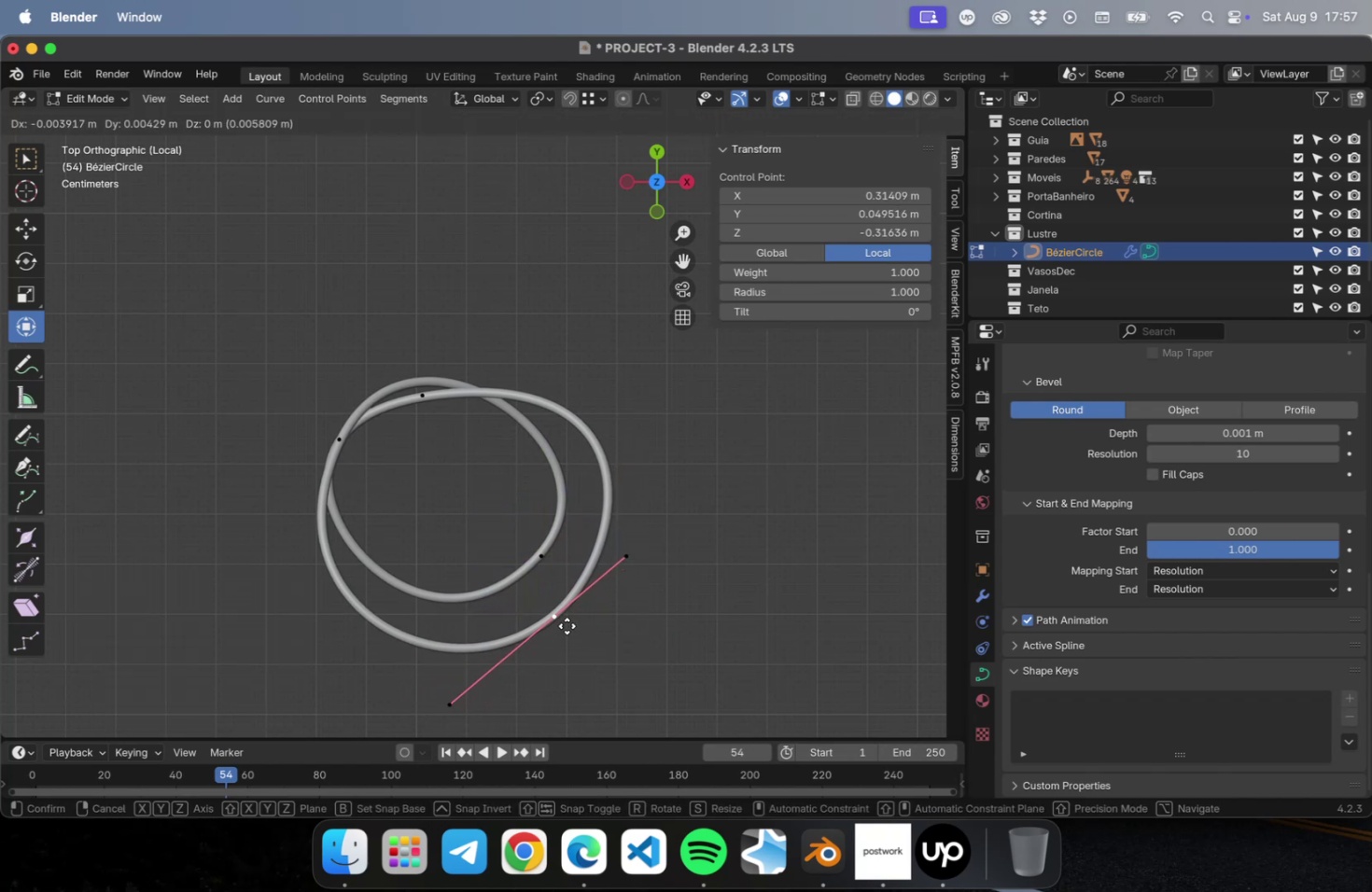 
left_click([567, 625])
 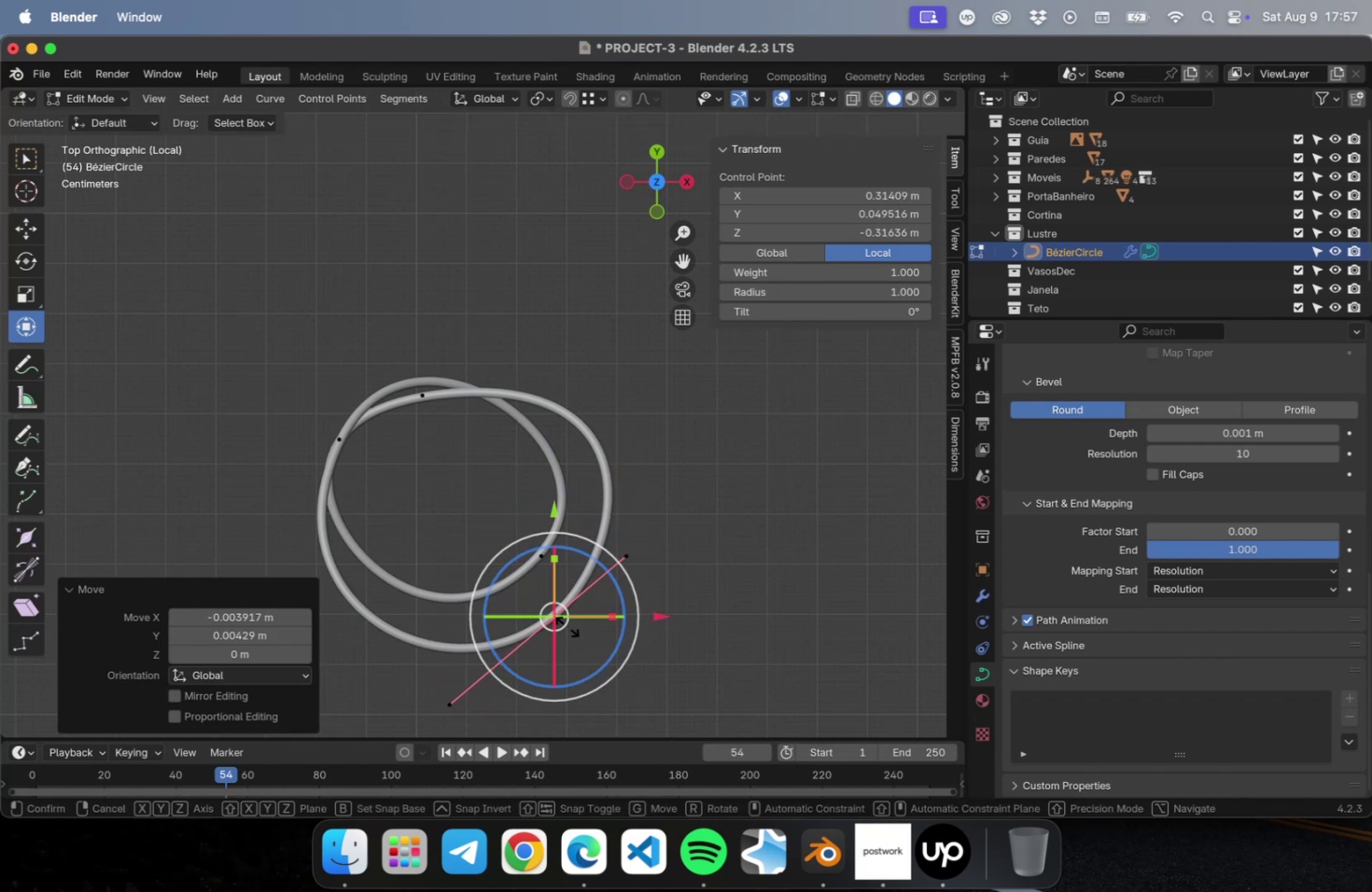 
key(S)
 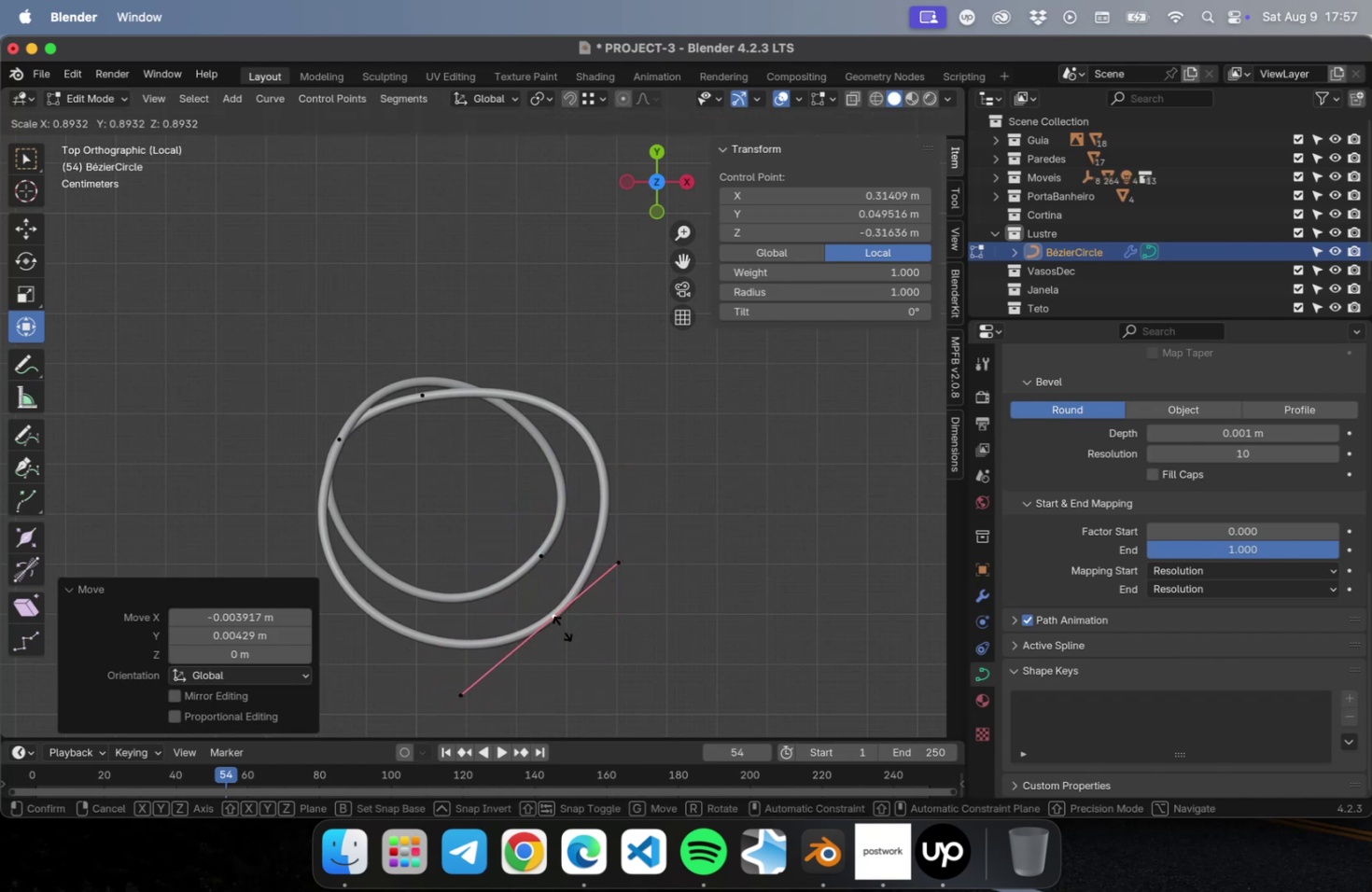 
left_click([562, 627])
 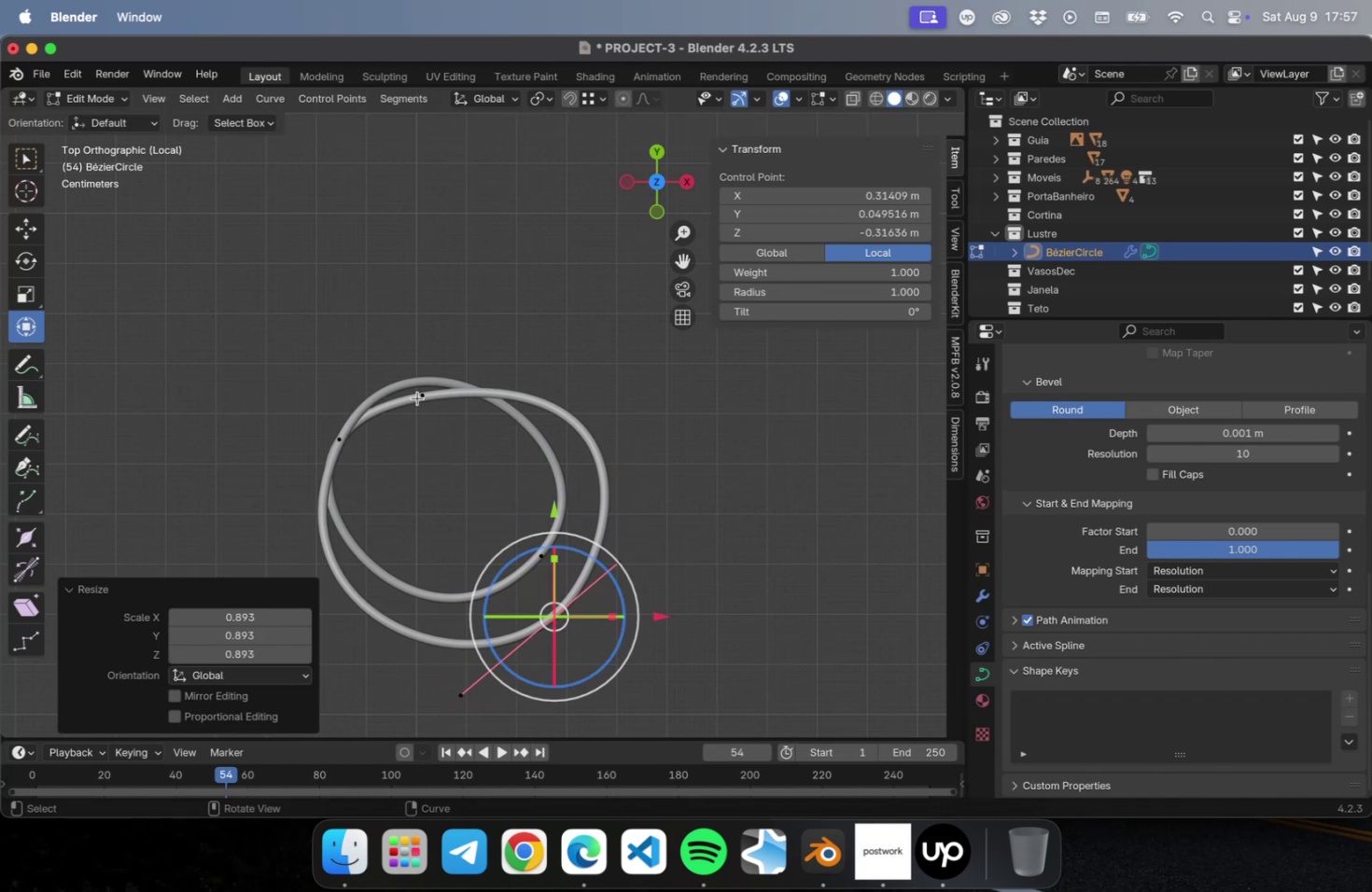 
left_click([417, 397])
 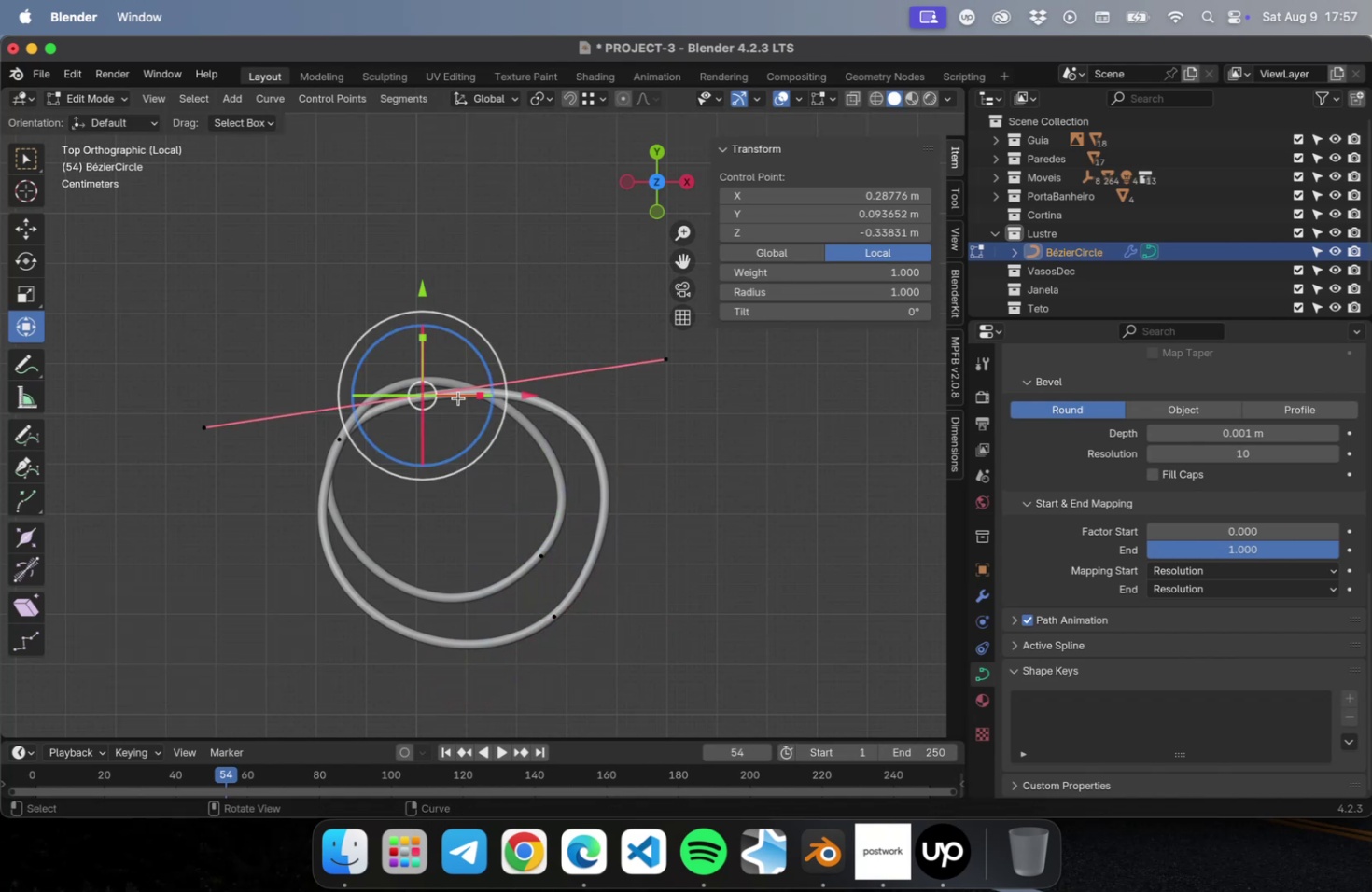 
key(S)
 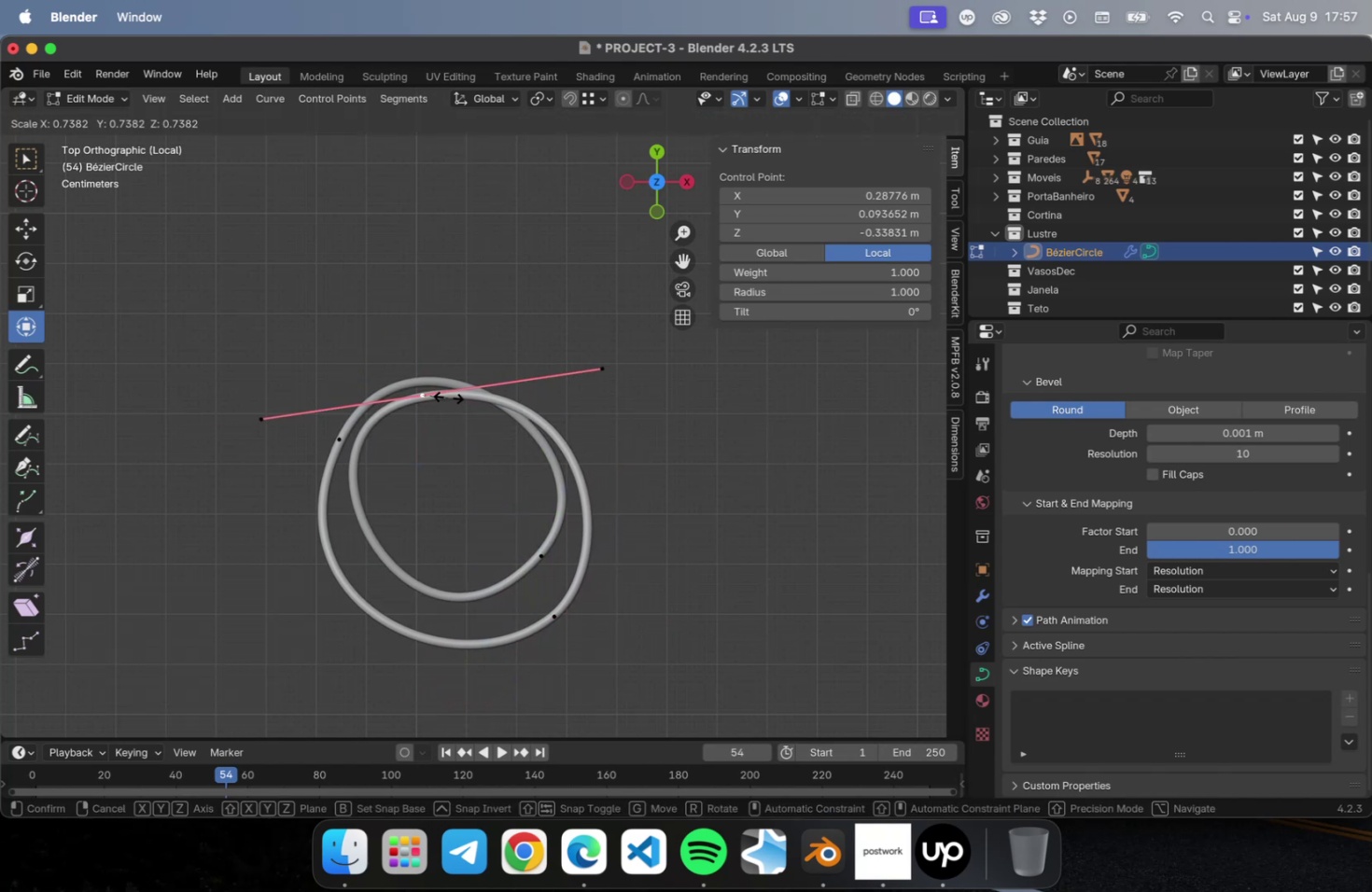 
left_click([448, 397])
 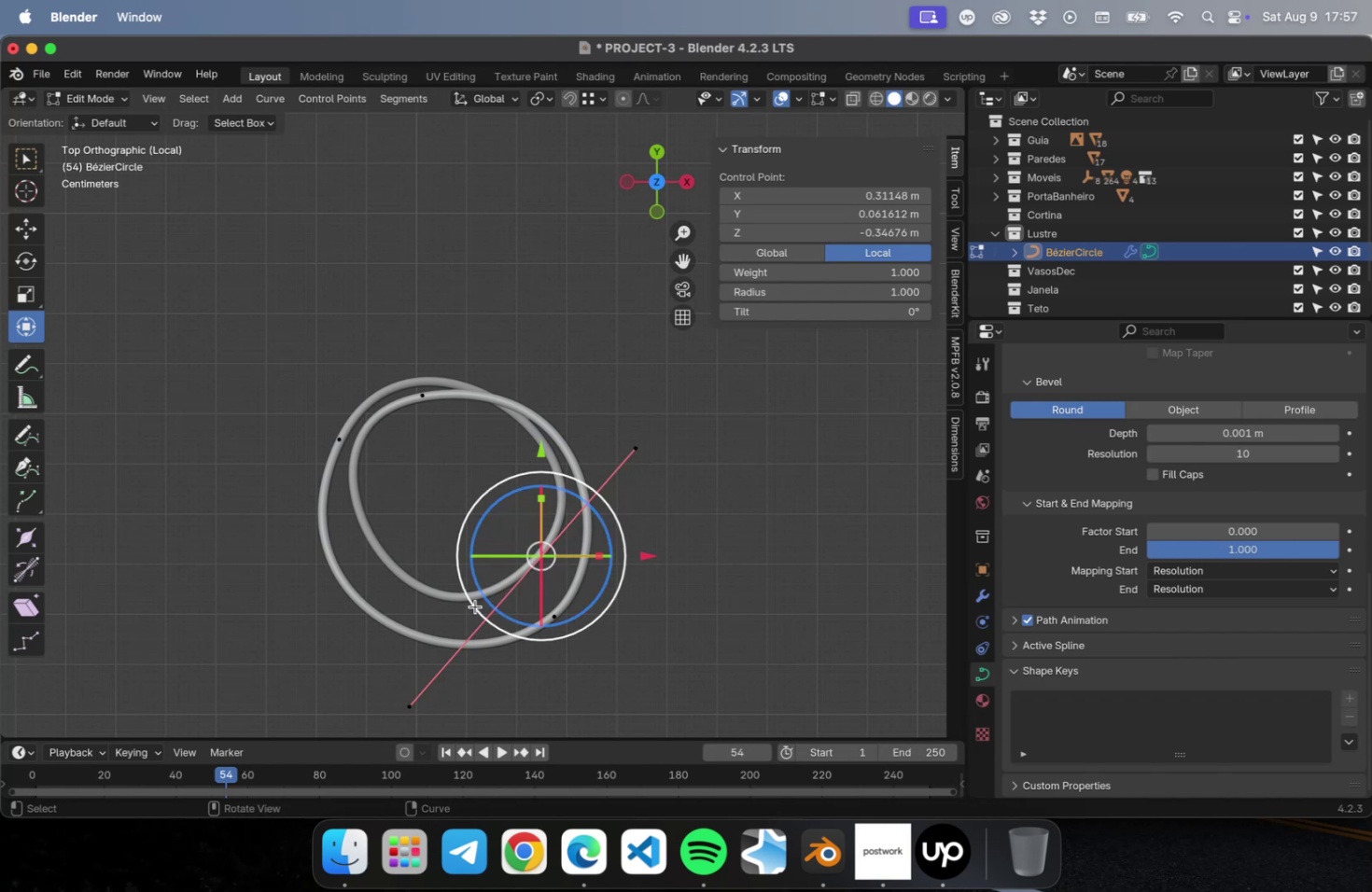 
left_click_drag(start_coordinate=[479, 590], to_coordinate=[477, 579])
 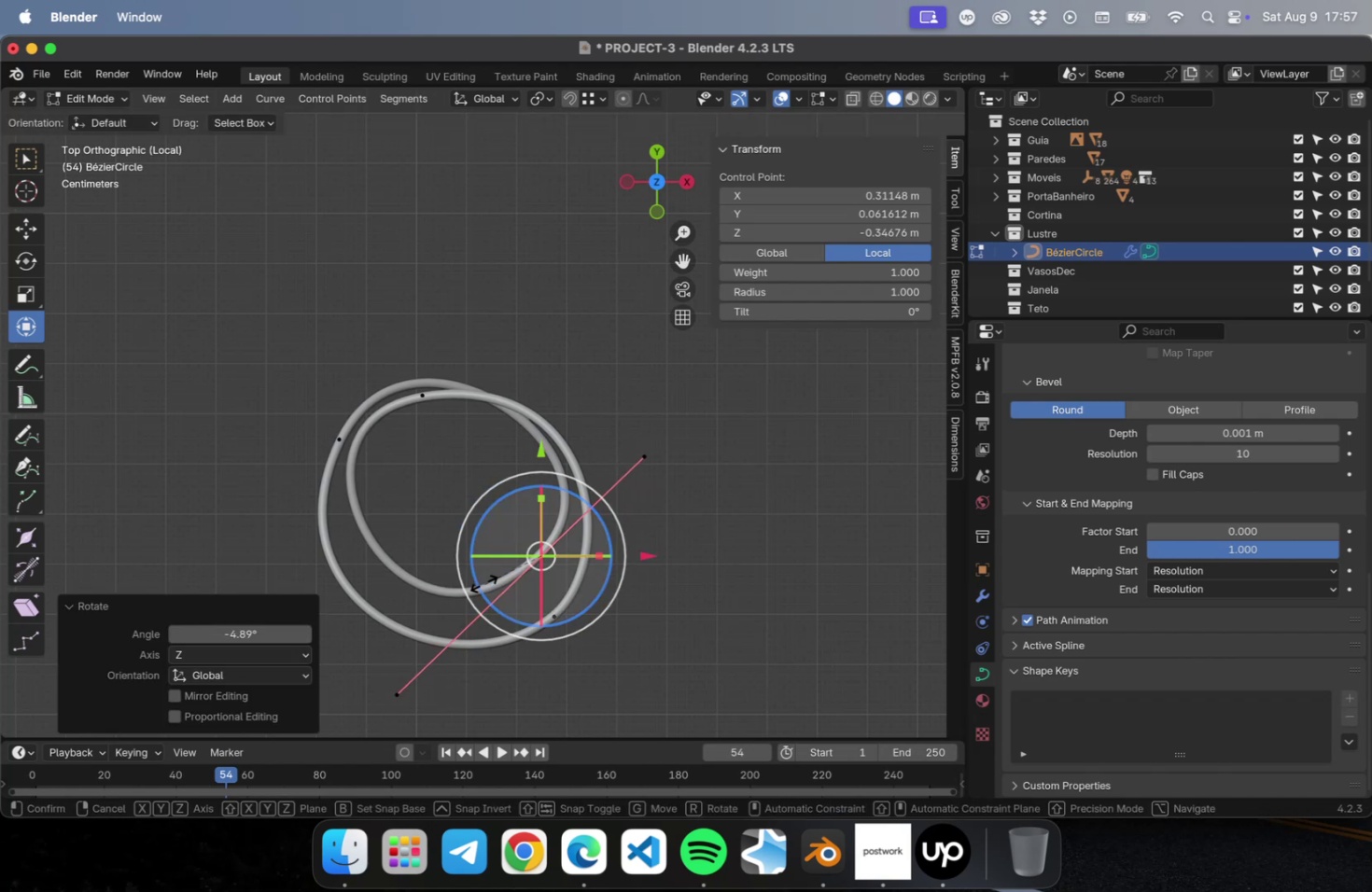 
key(S)
 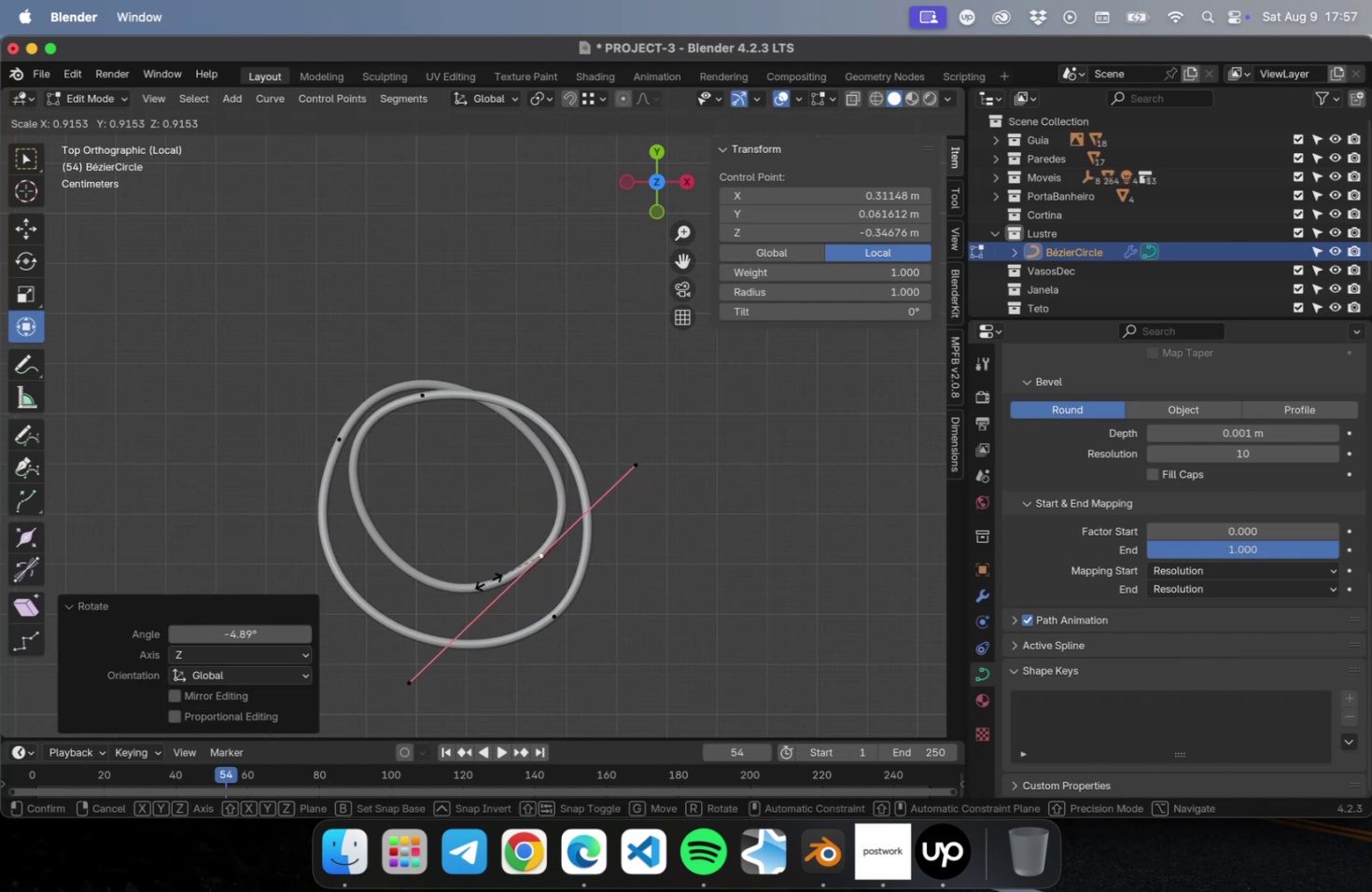 
left_click([488, 580])
 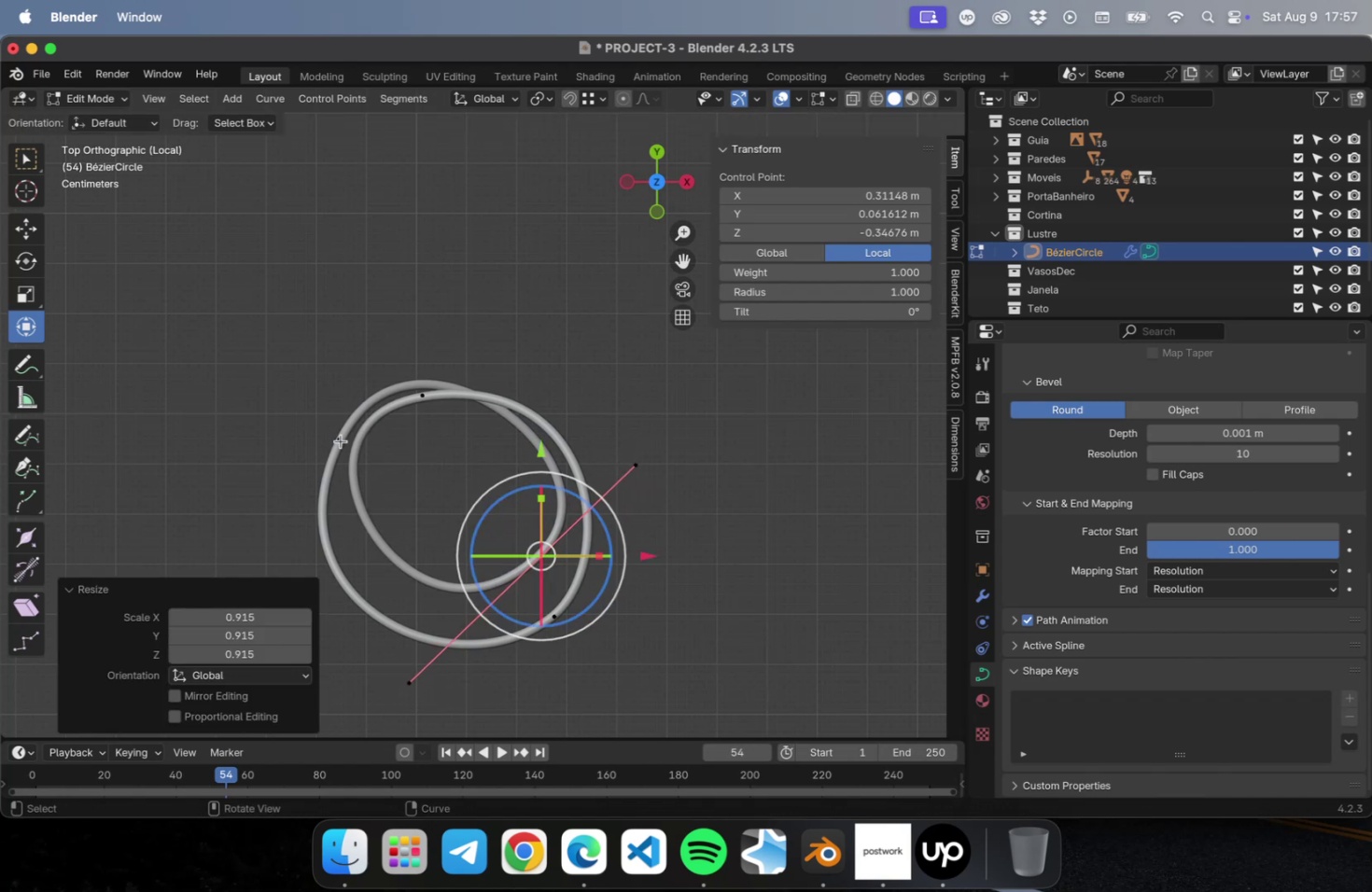 
left_click([341, 440])
 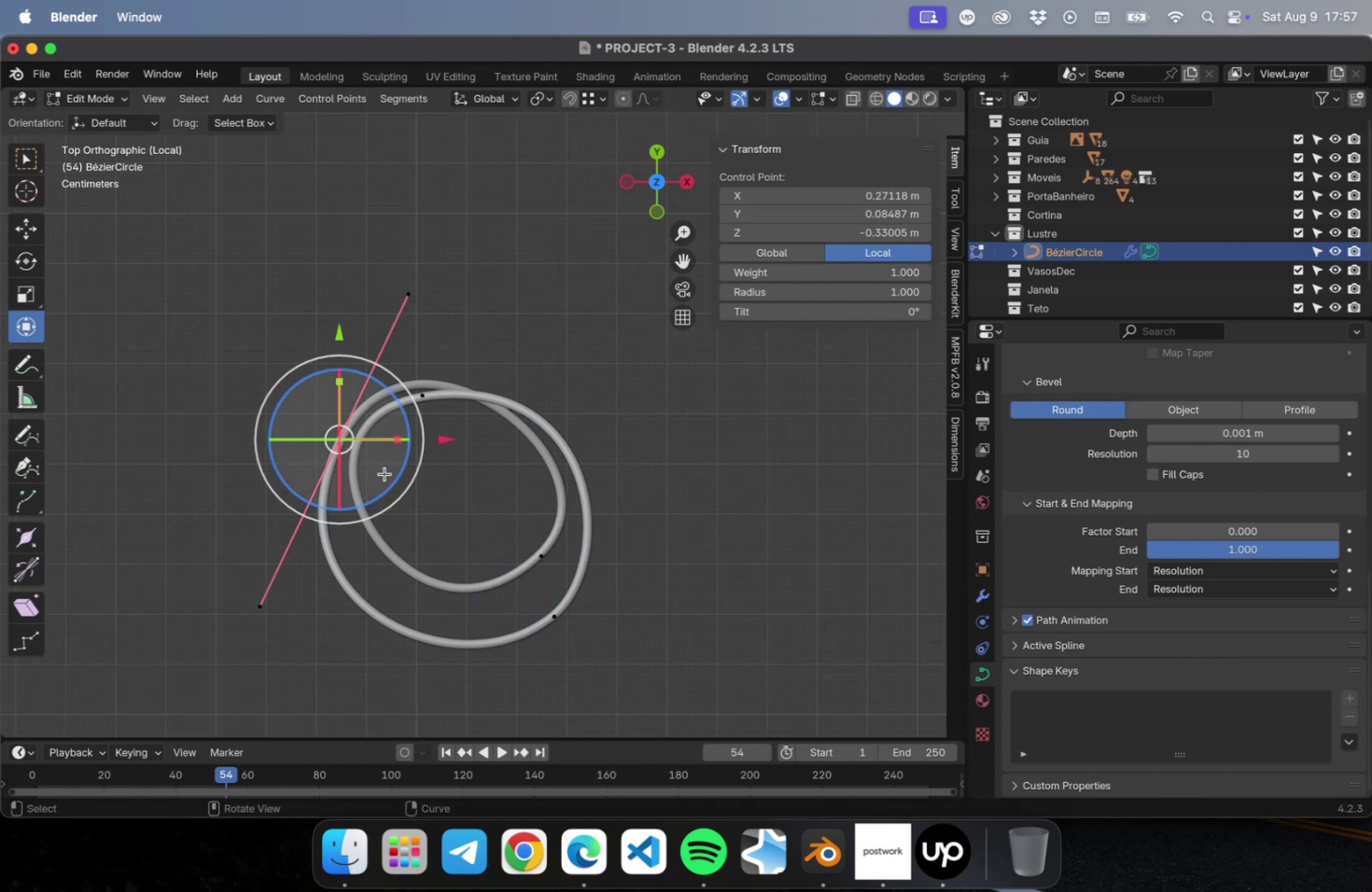 
hold_key(key=ShiftLeft, duration=0.34)
 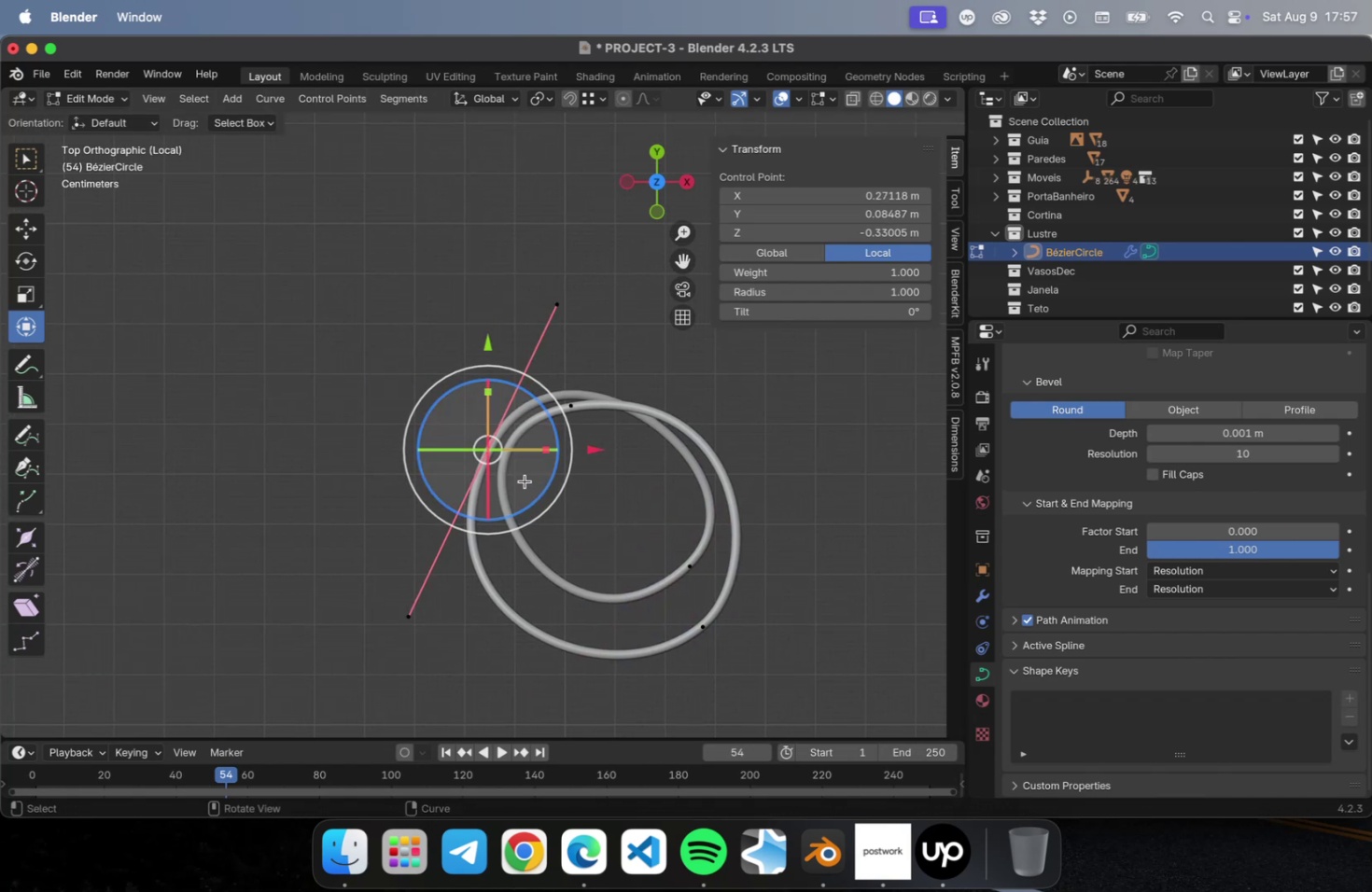 
key(S)
 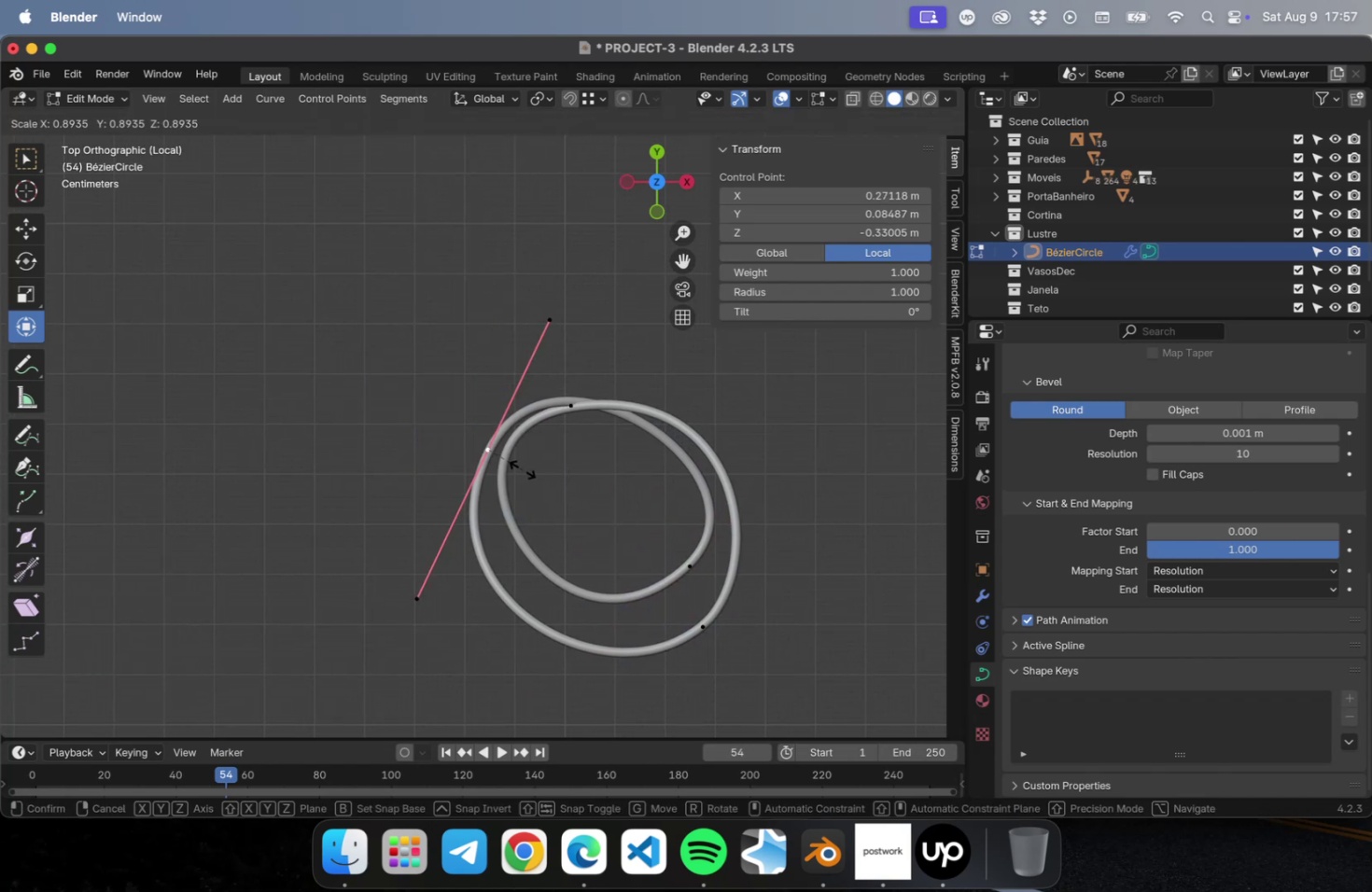 
left_click([522, 468])
 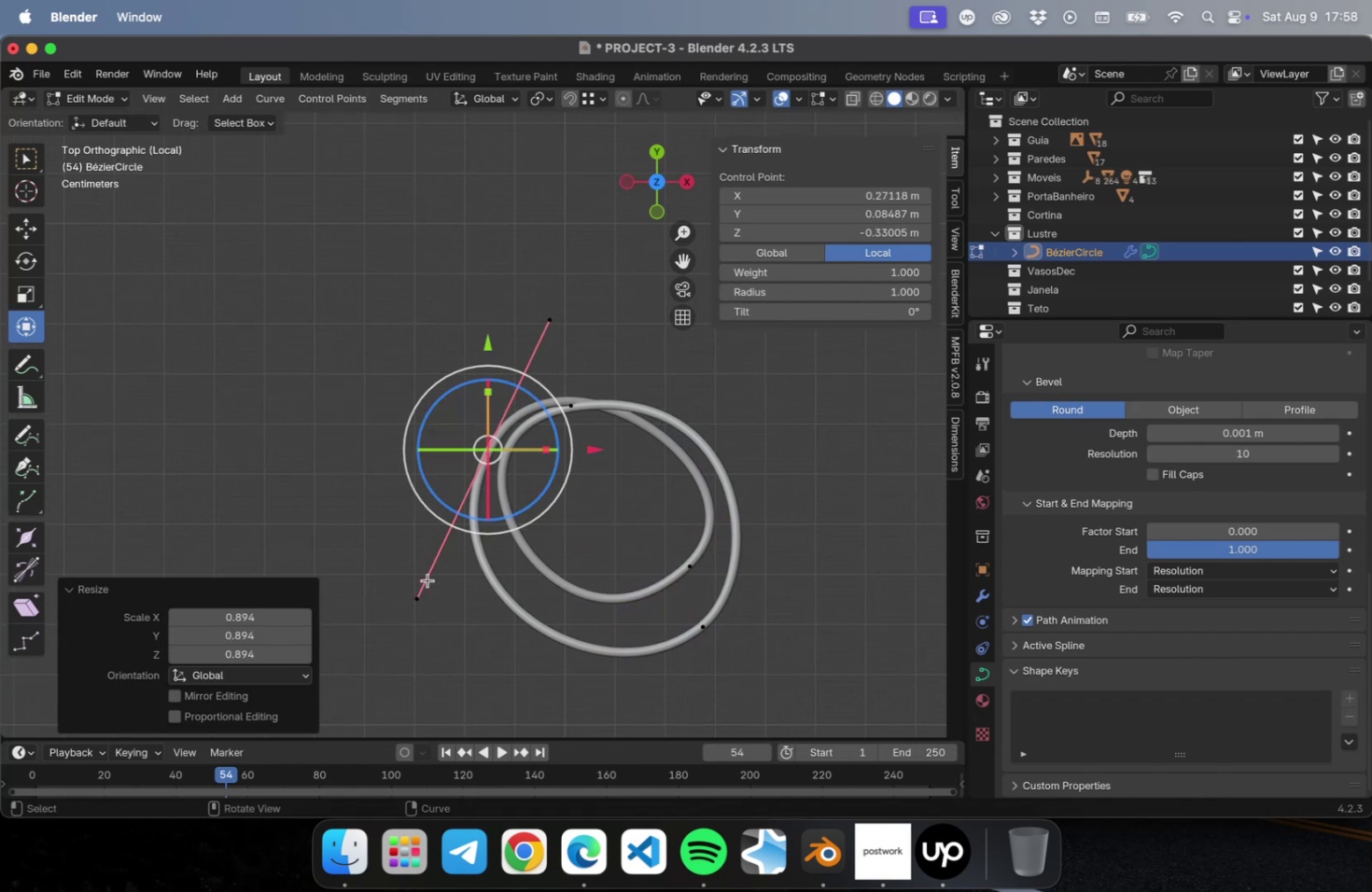 
left_click([427, 579])
 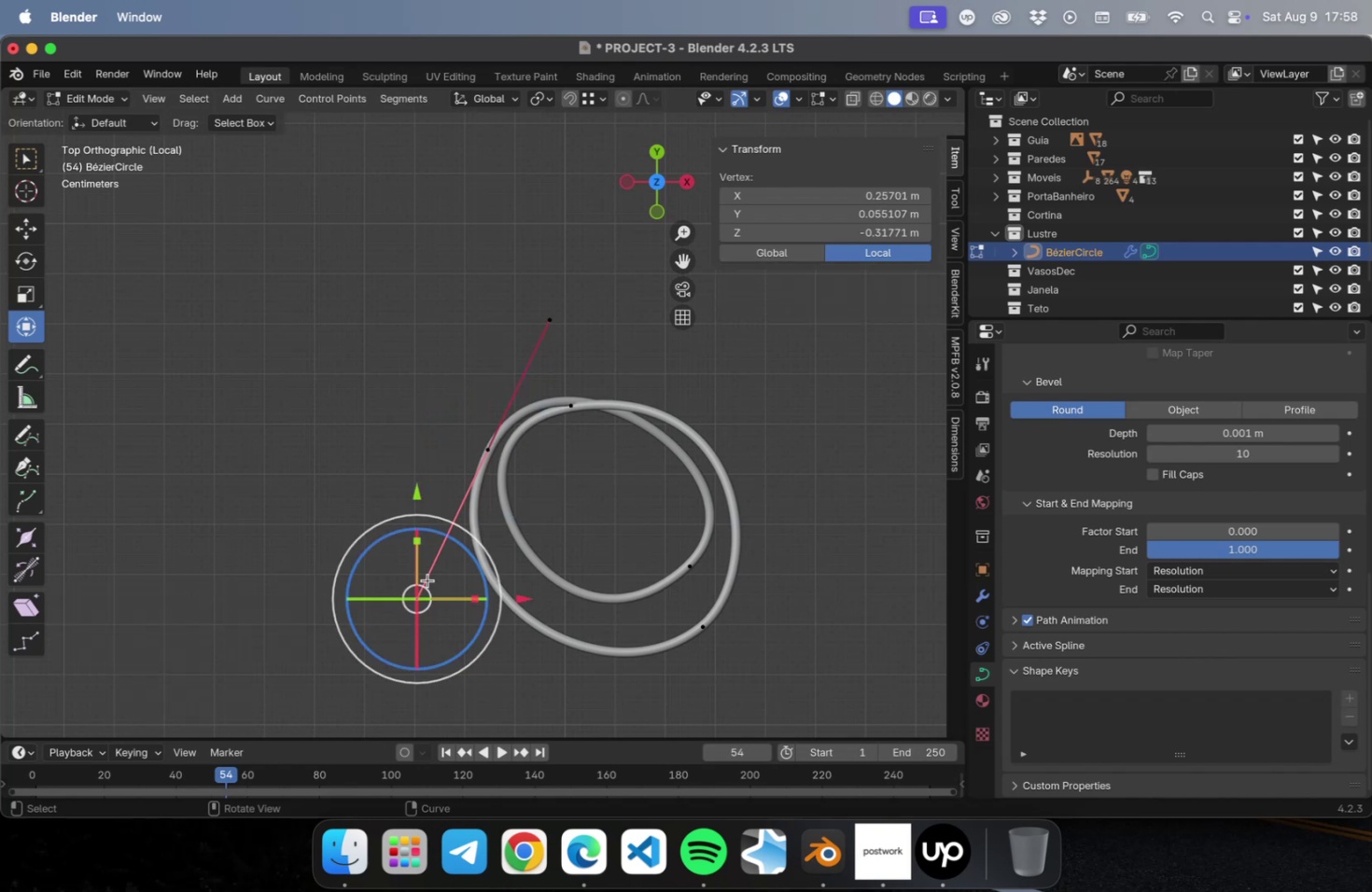 
key(S)
 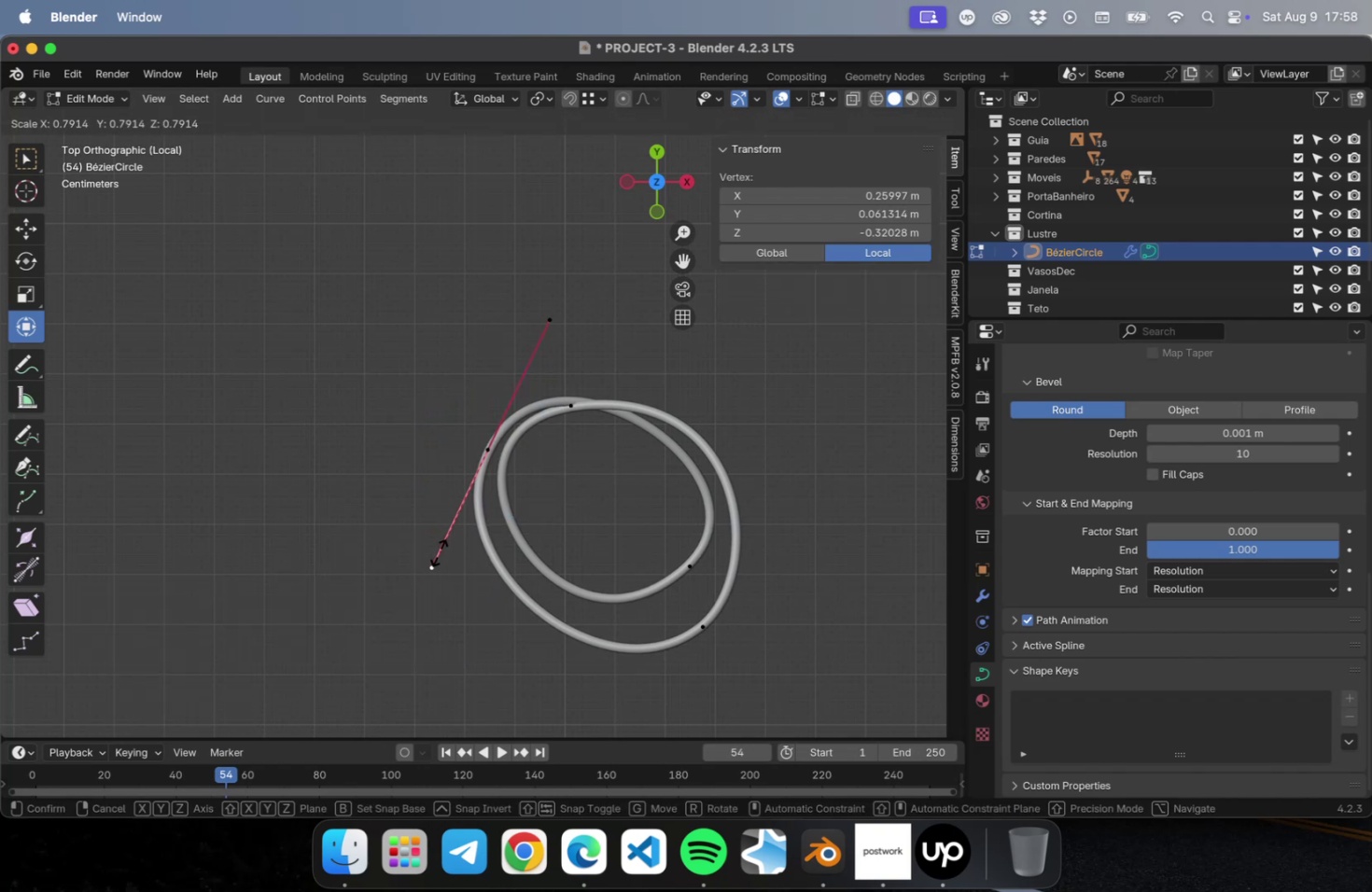 
left_click([438, 552])
 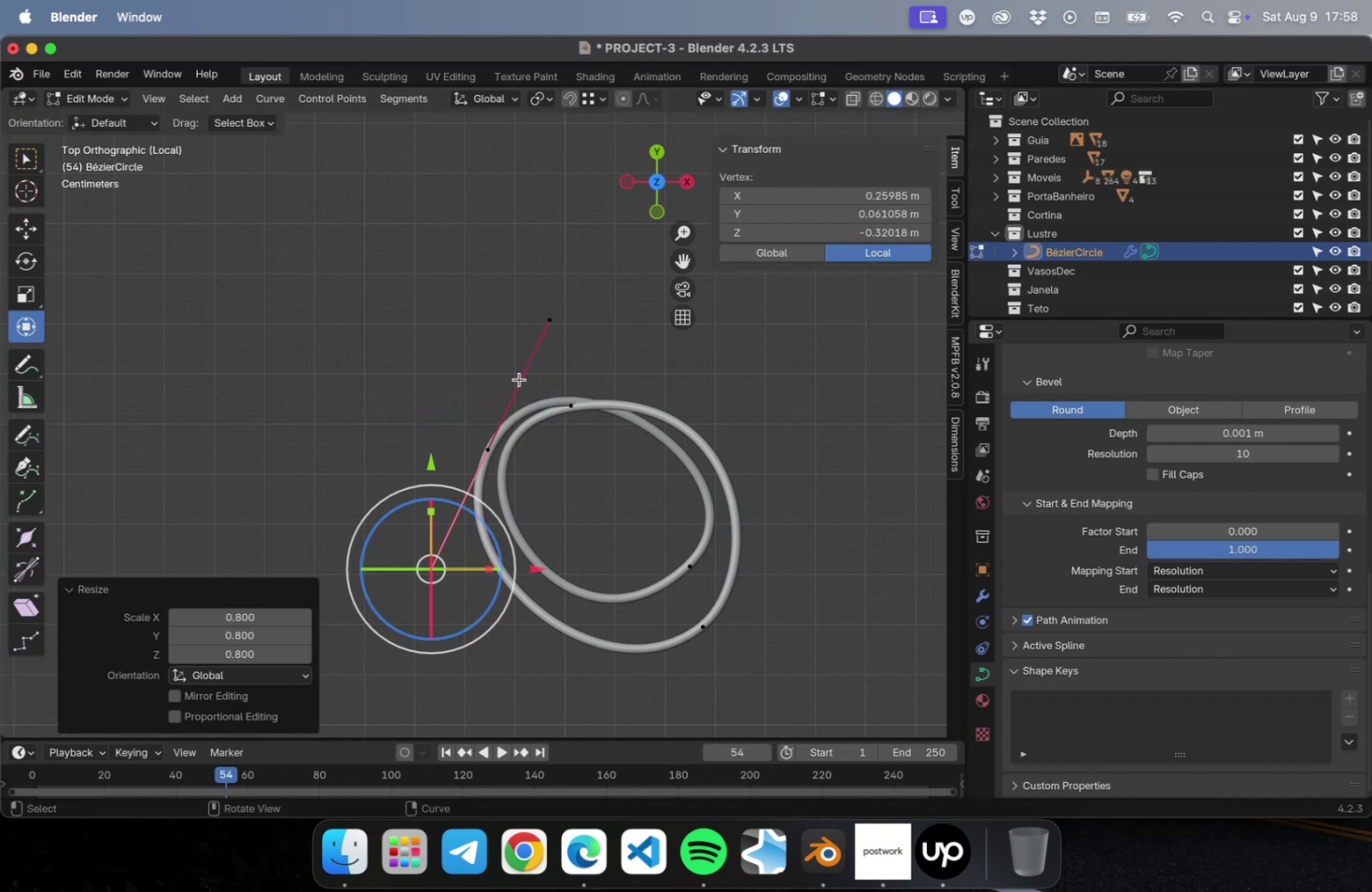 
left_click([519, 379])
 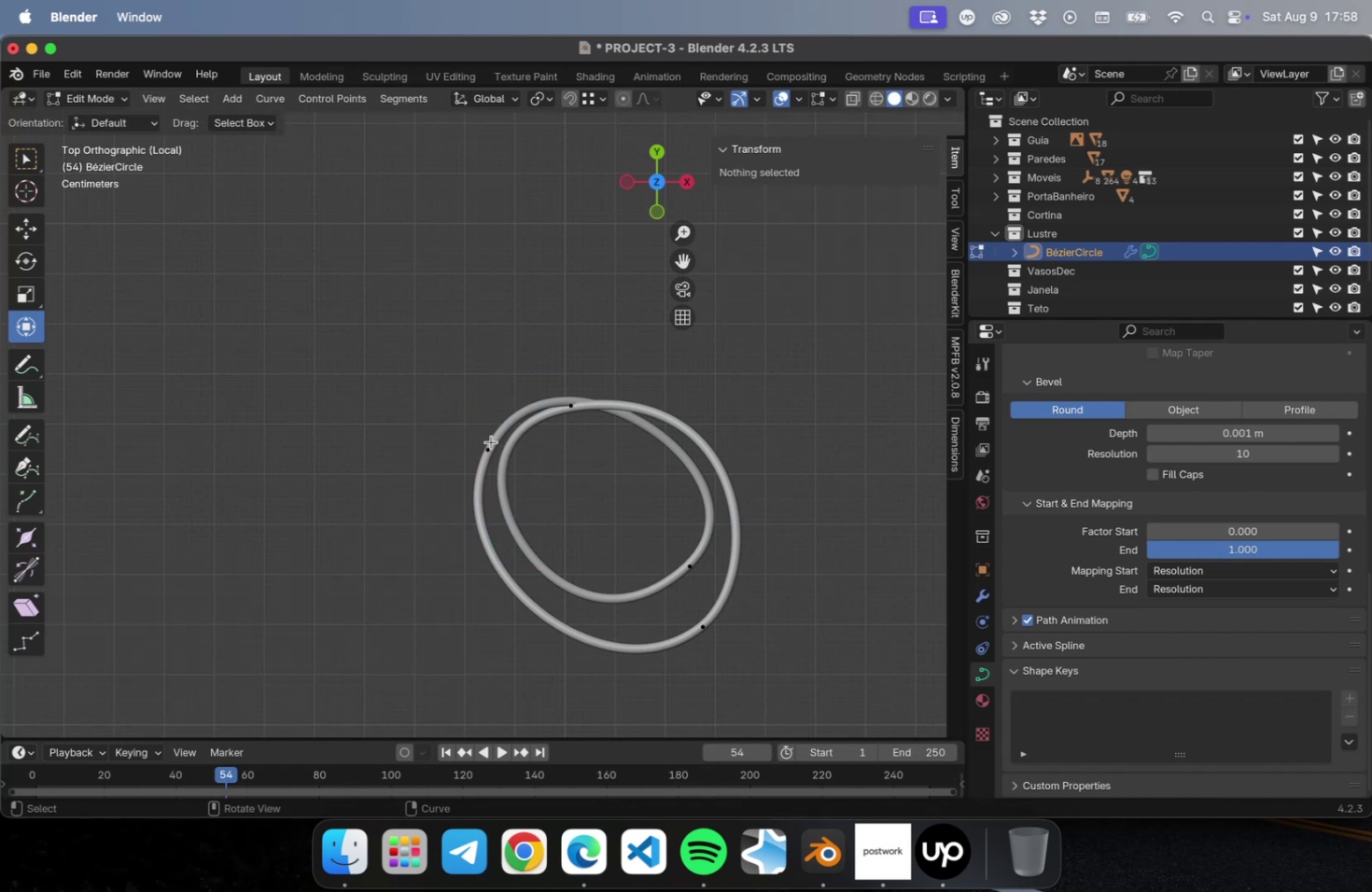 
left_click([490, 442])
 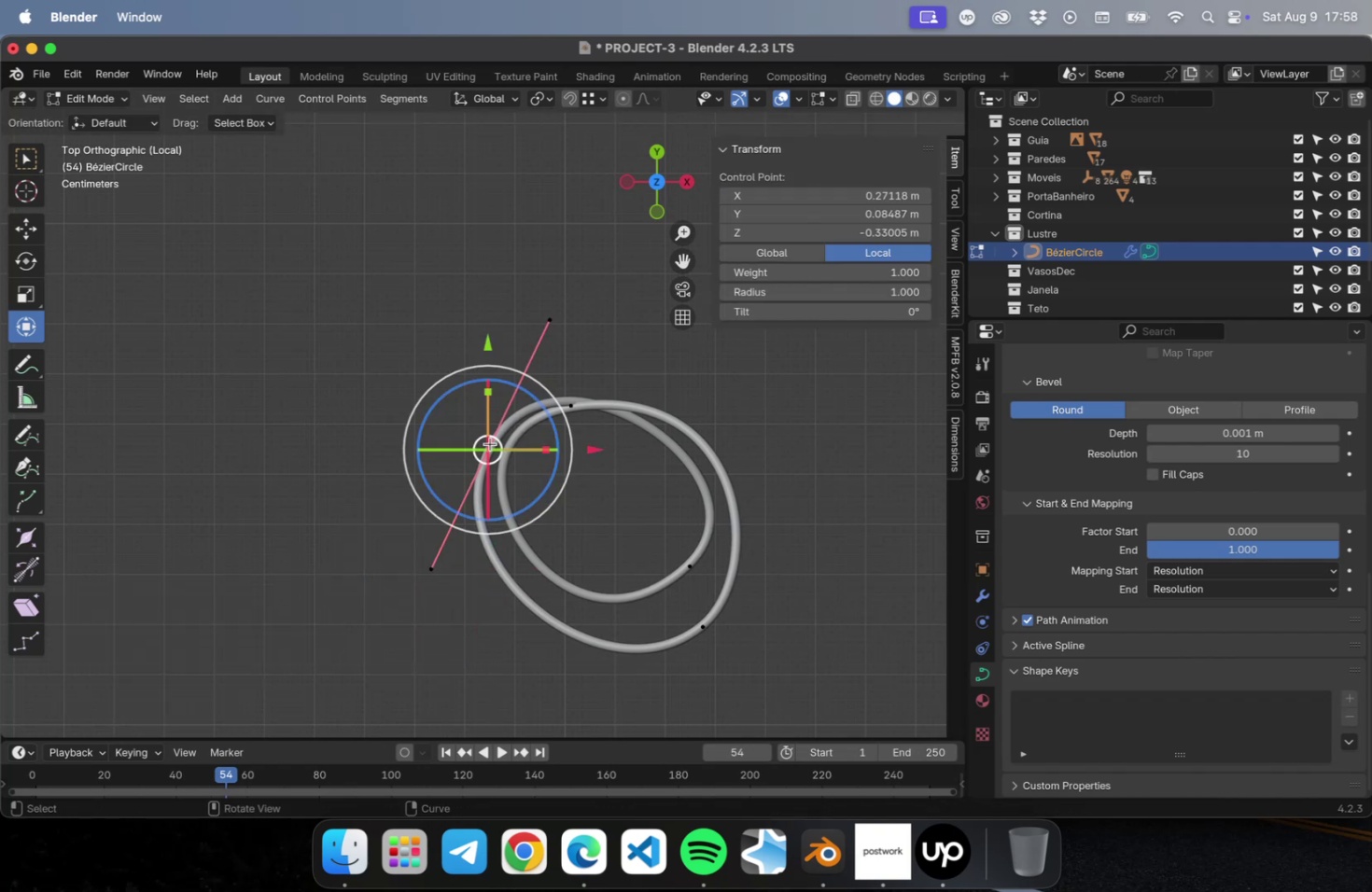 
key(G)
 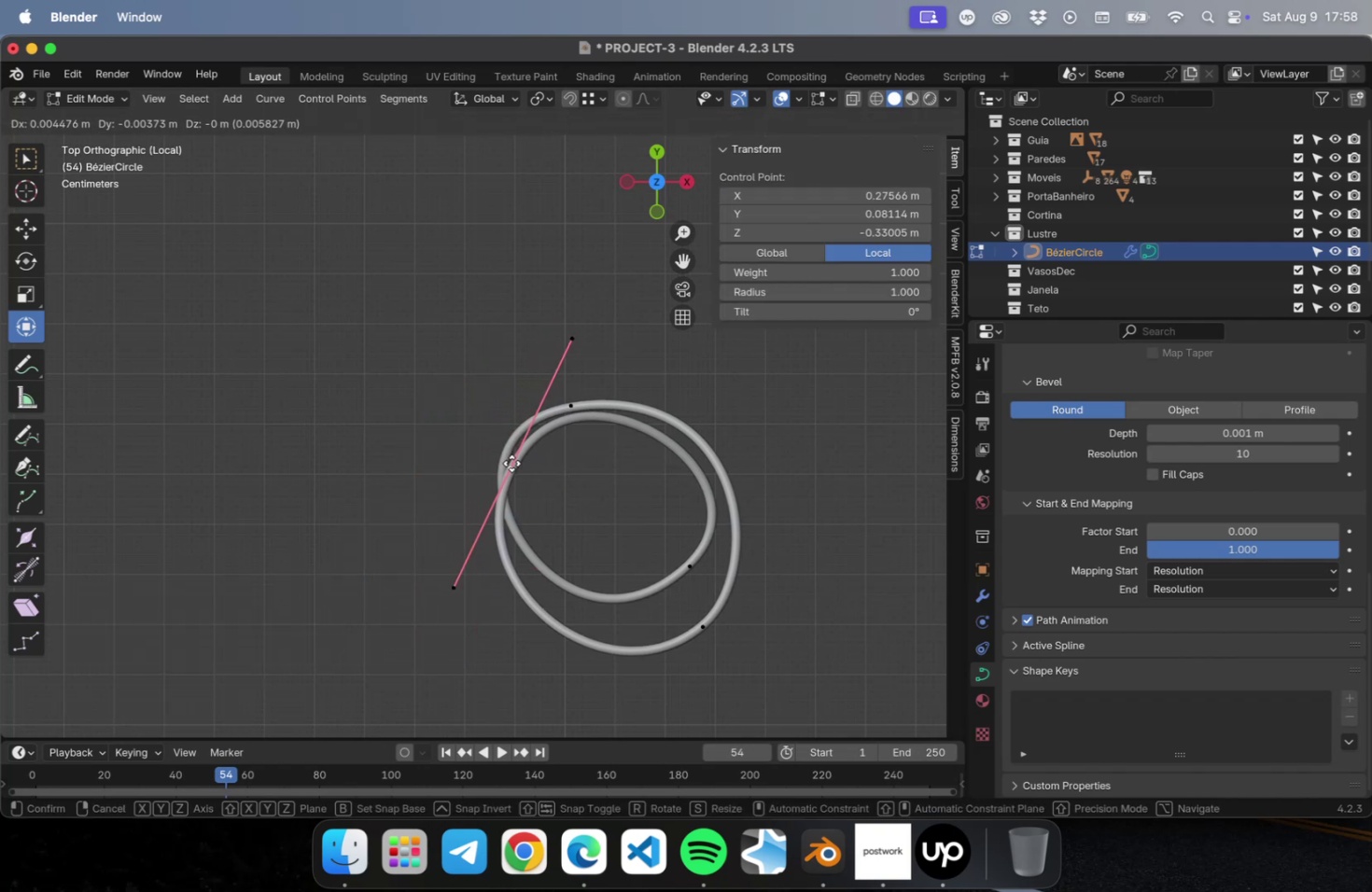 
left_click([511, 463])
 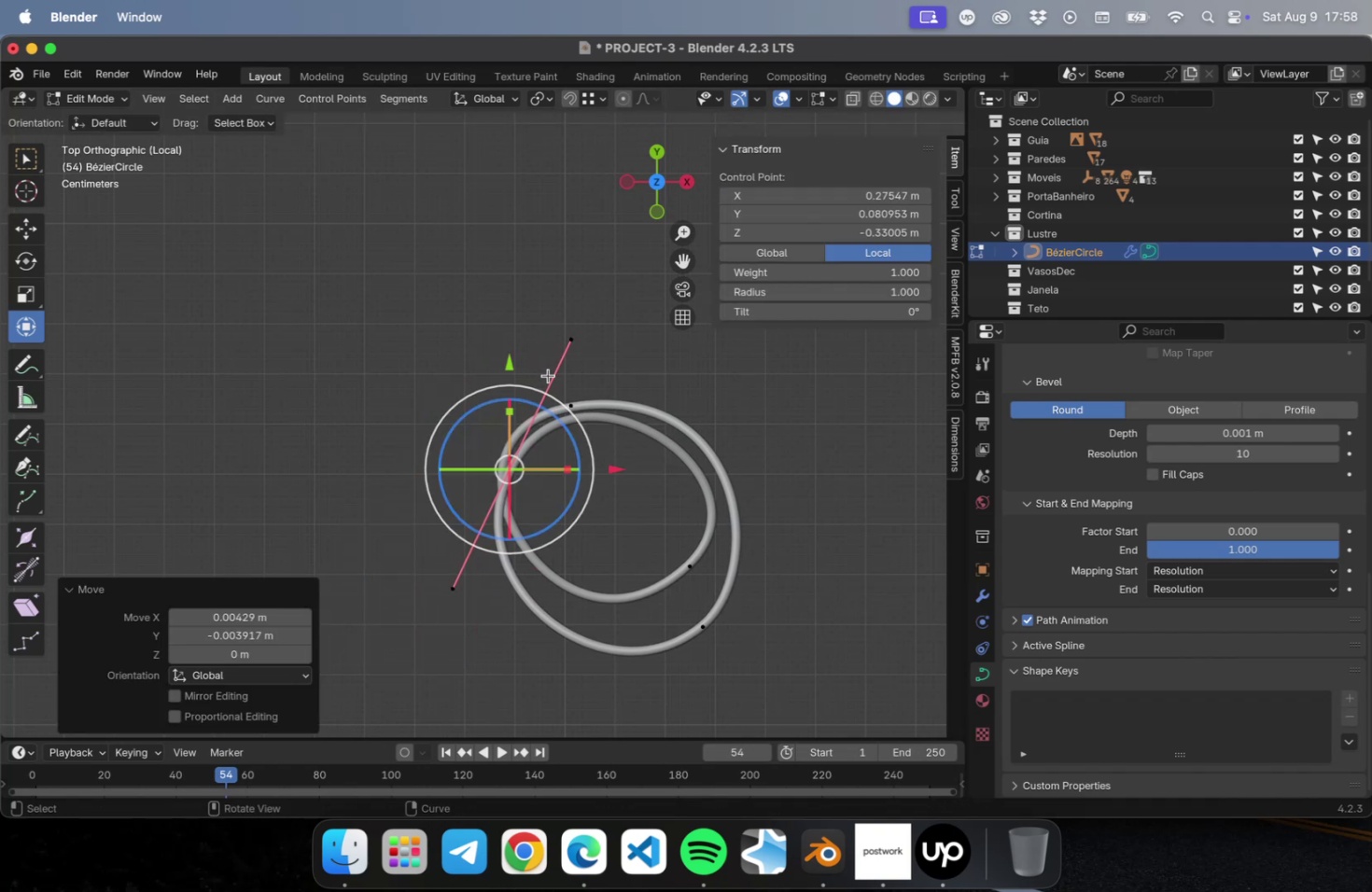 
left_click([550, 375])
 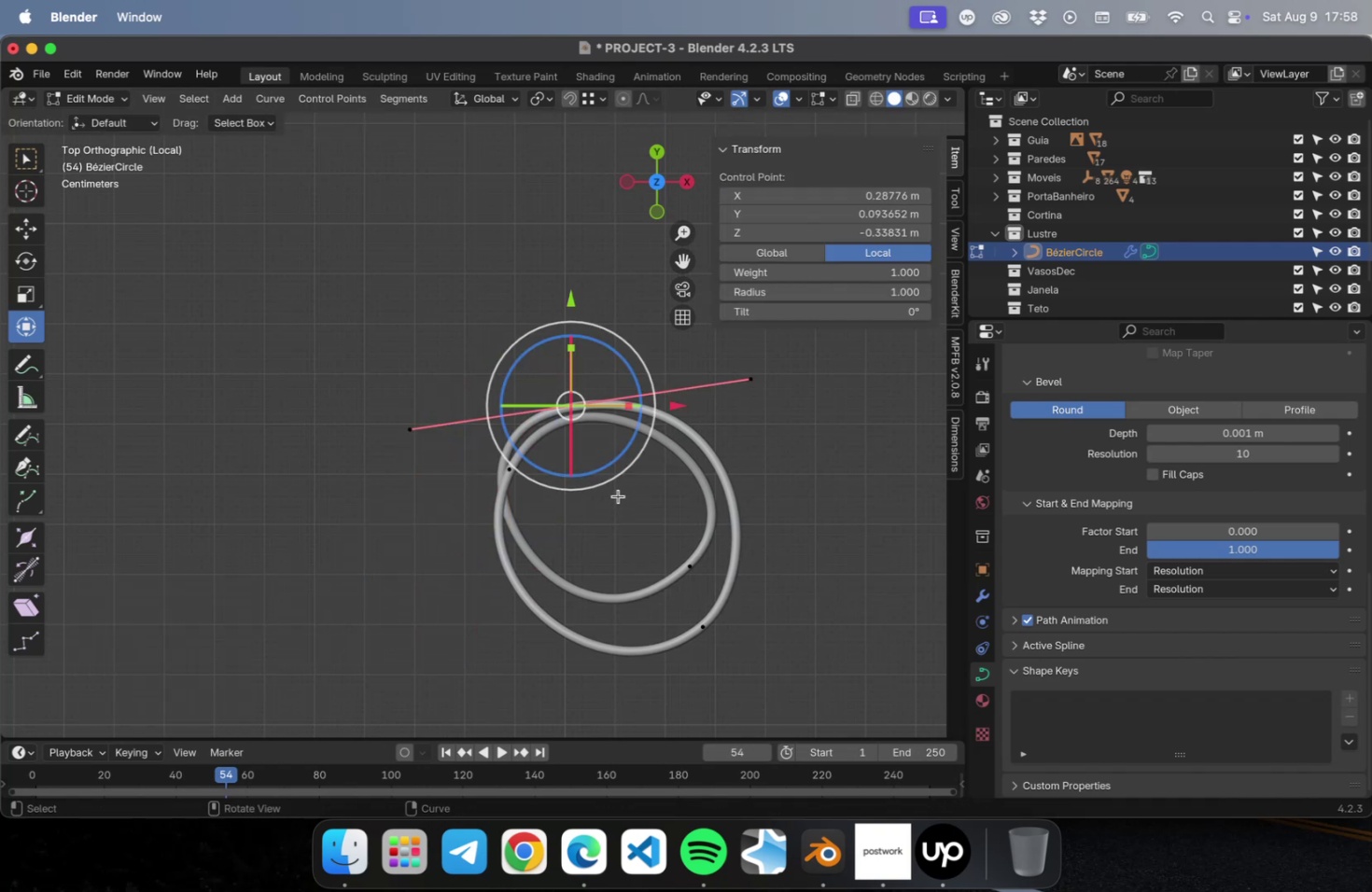 
key(S)
 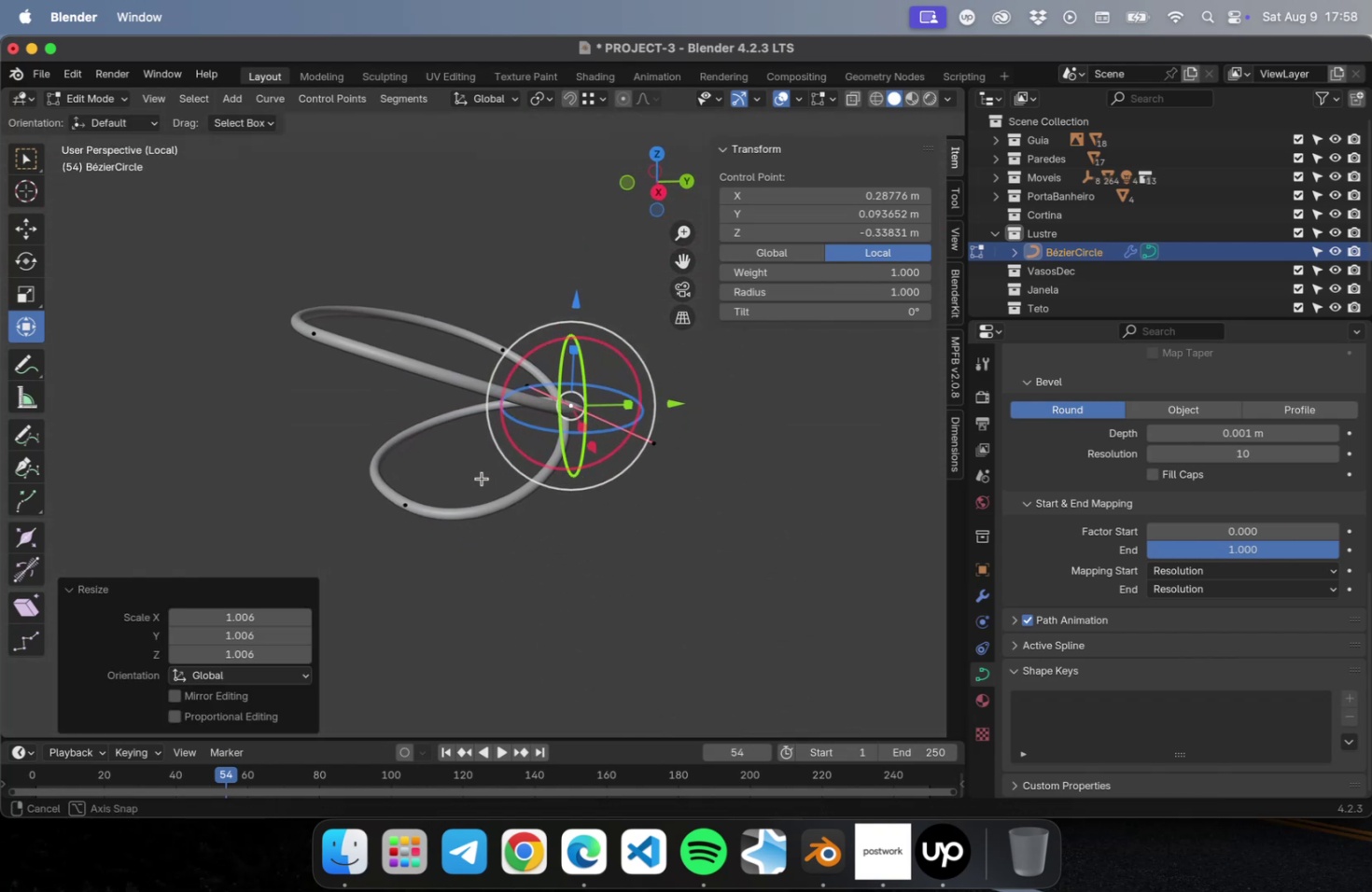 
wait(5.16)
 